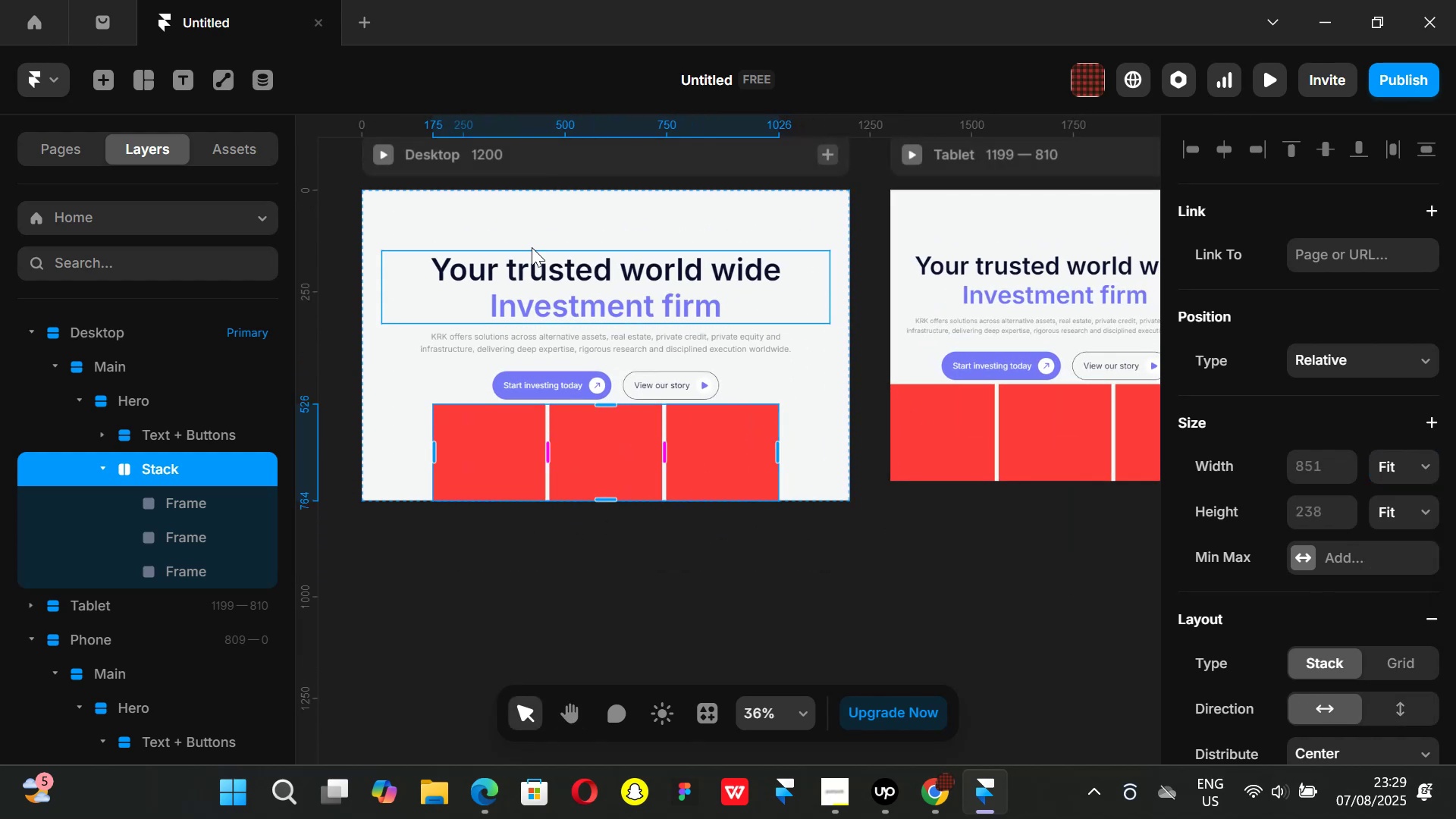 
left_click([564, 163])
 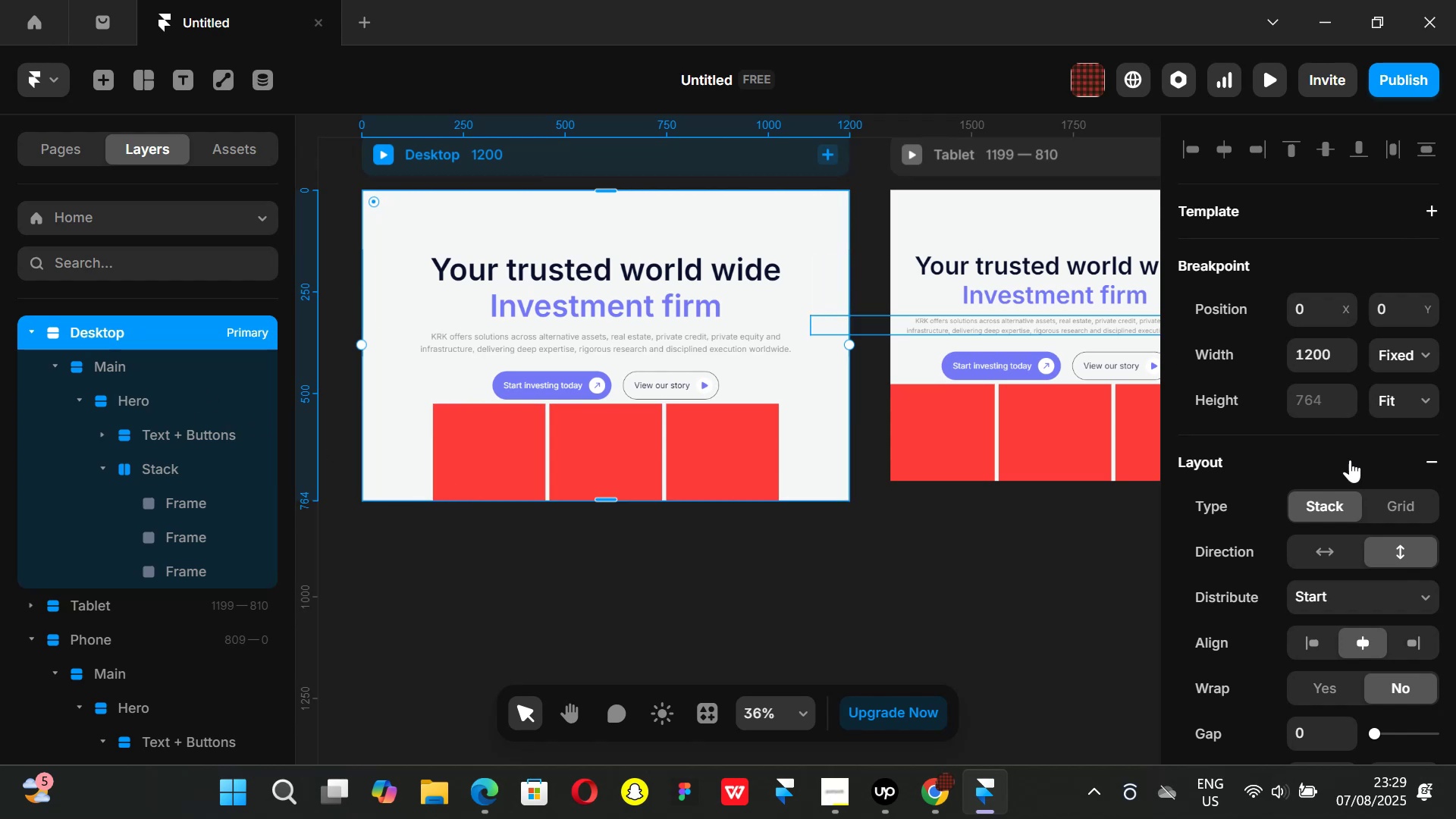 
scroll: coordinate [1357, 486], scroll_direction: down, amount: 3.0
 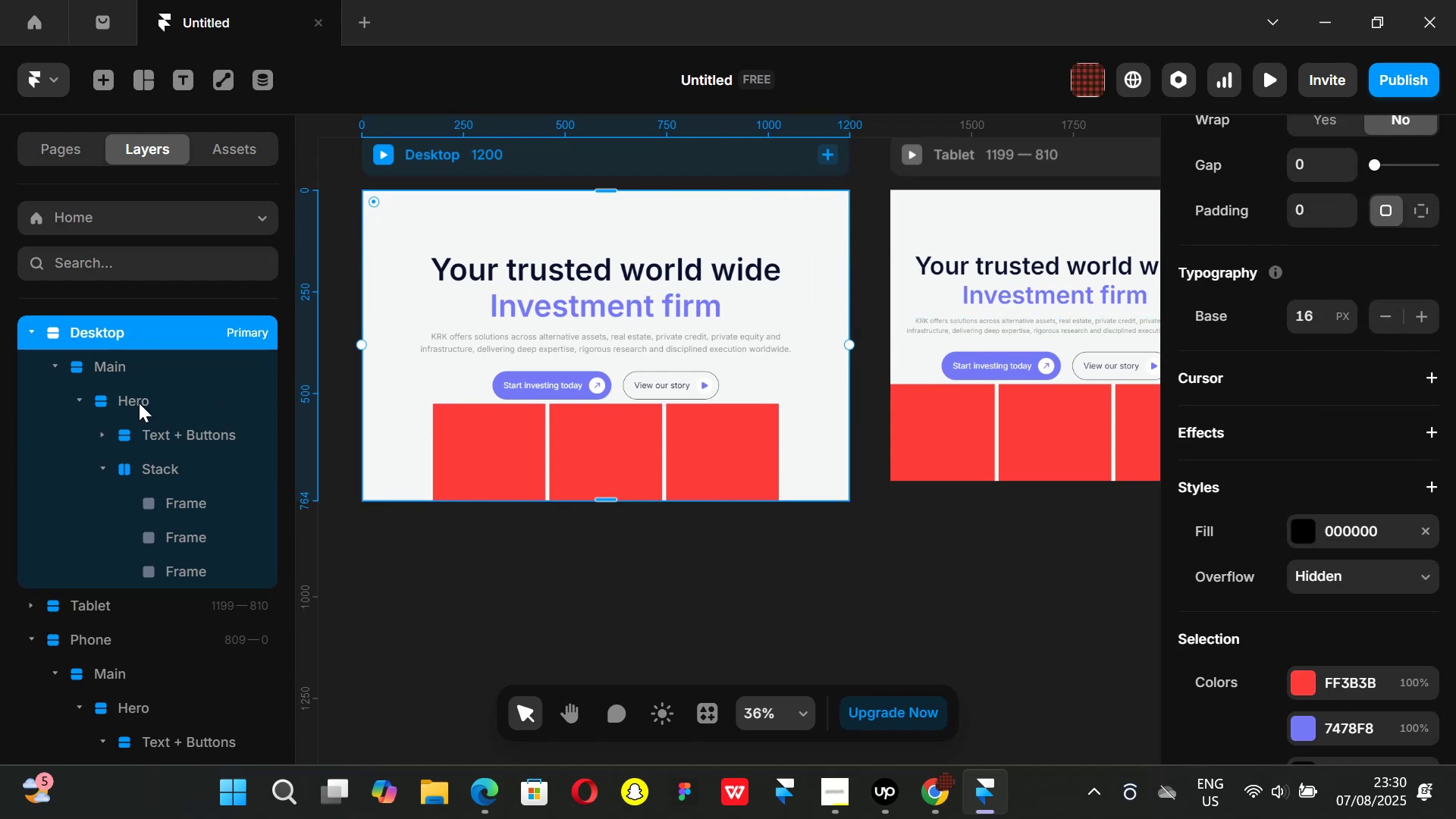 
left_click([139, 403])
 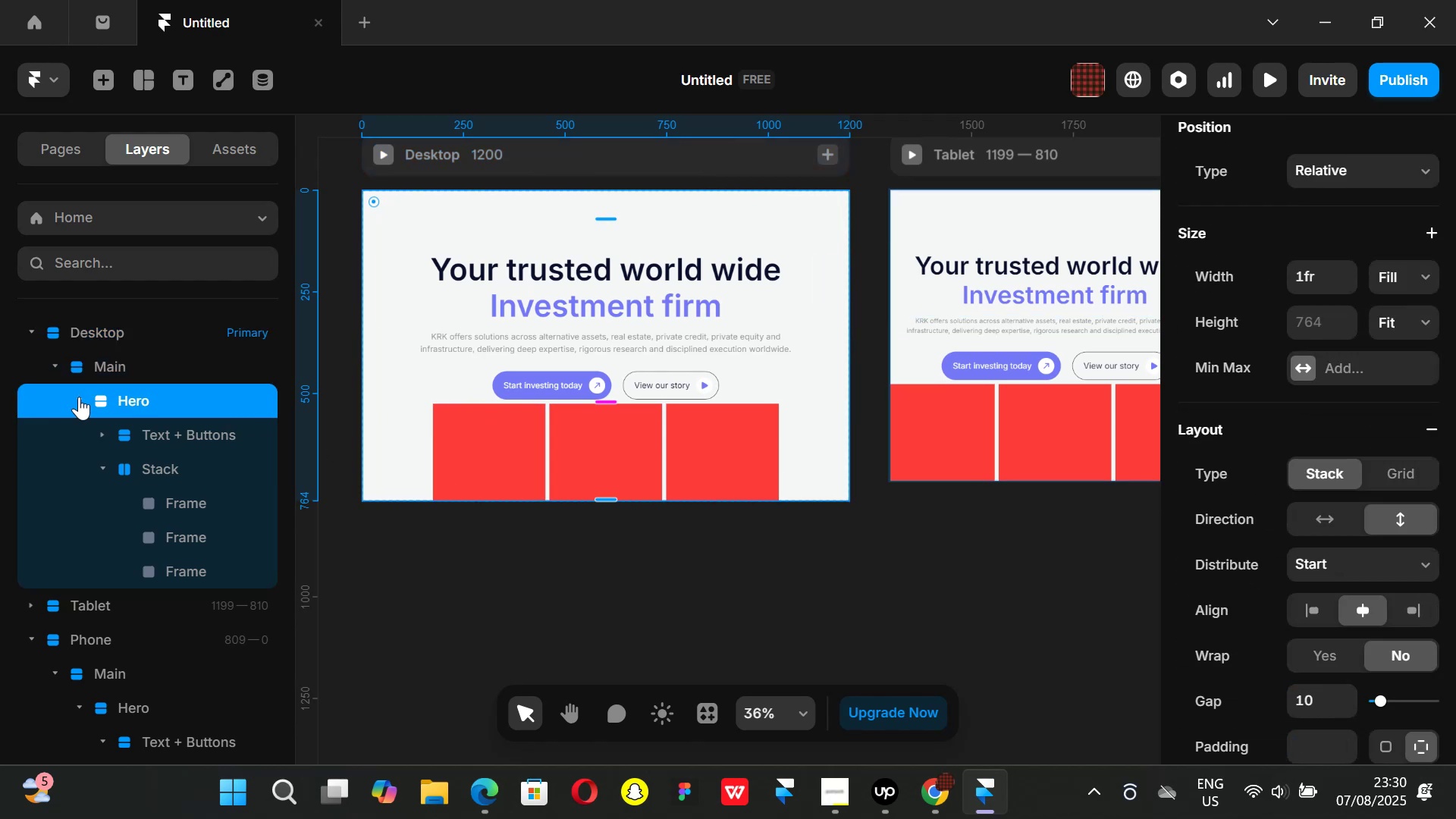 
left_click([79, 397])
 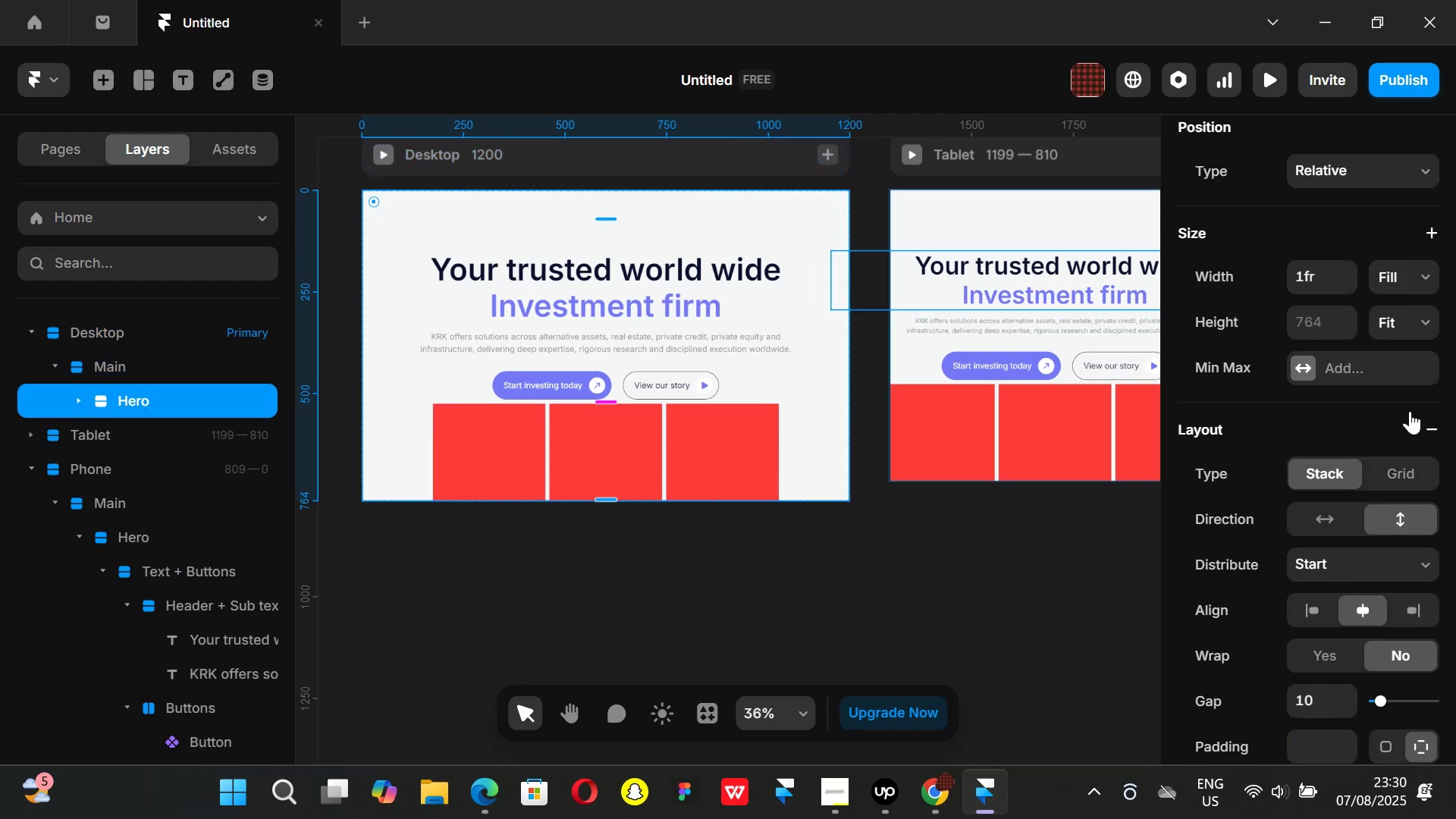 
scroll: coordinate [1346, 471], scroll_direction: down, amount: 2.0
 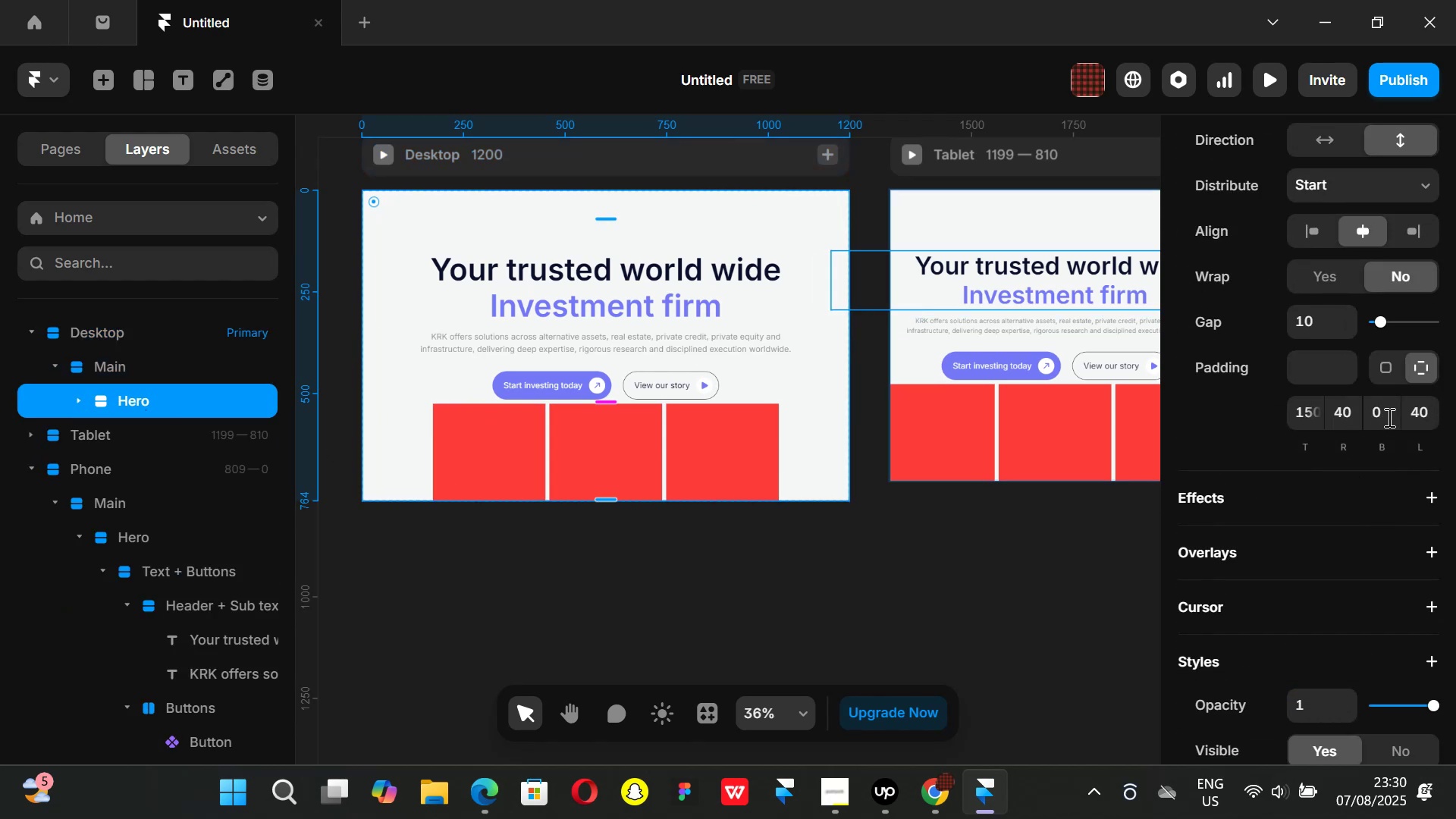 
left_click([1384, 415])
 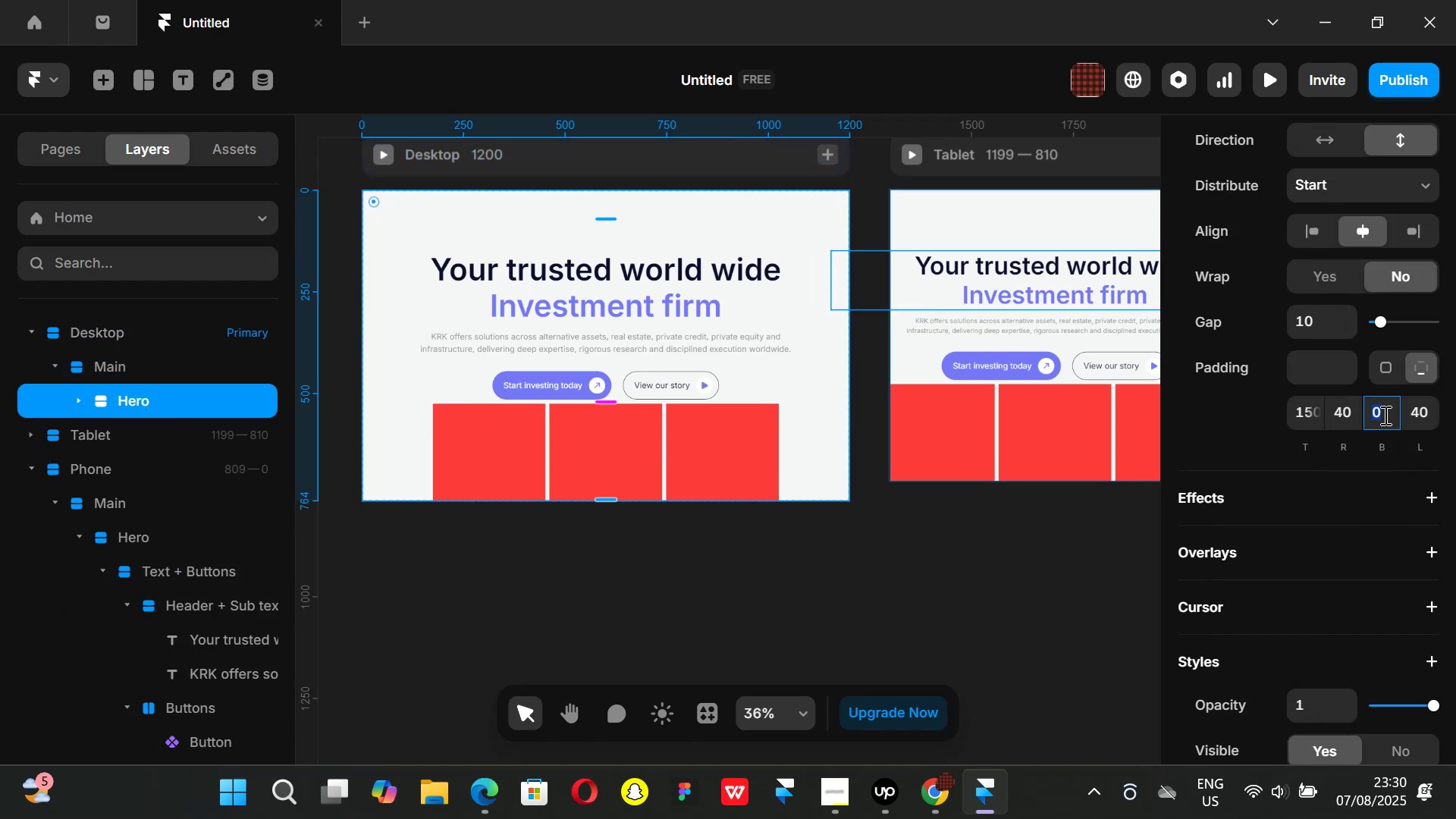 
type(100)
 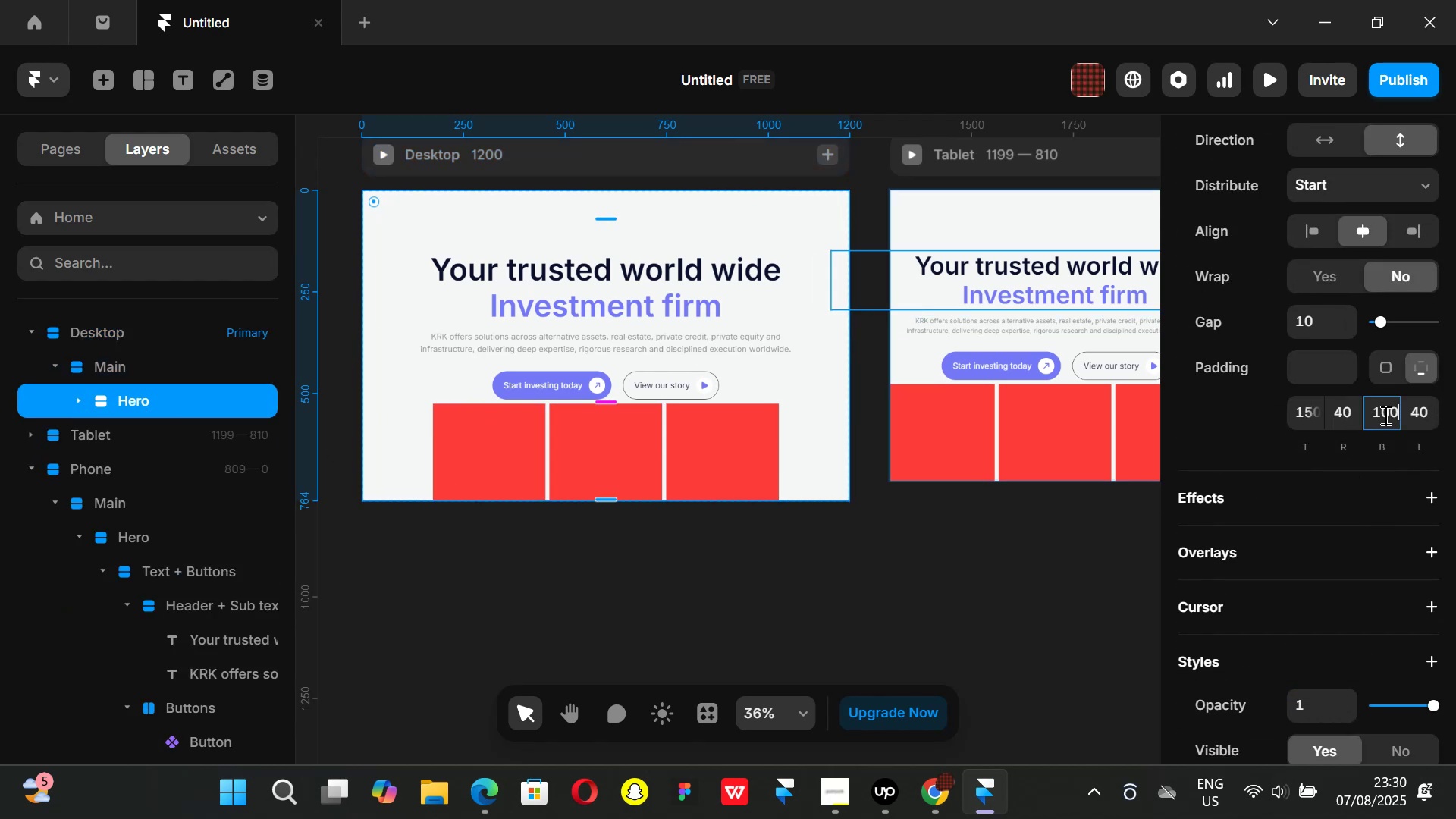 
key(Enter)
 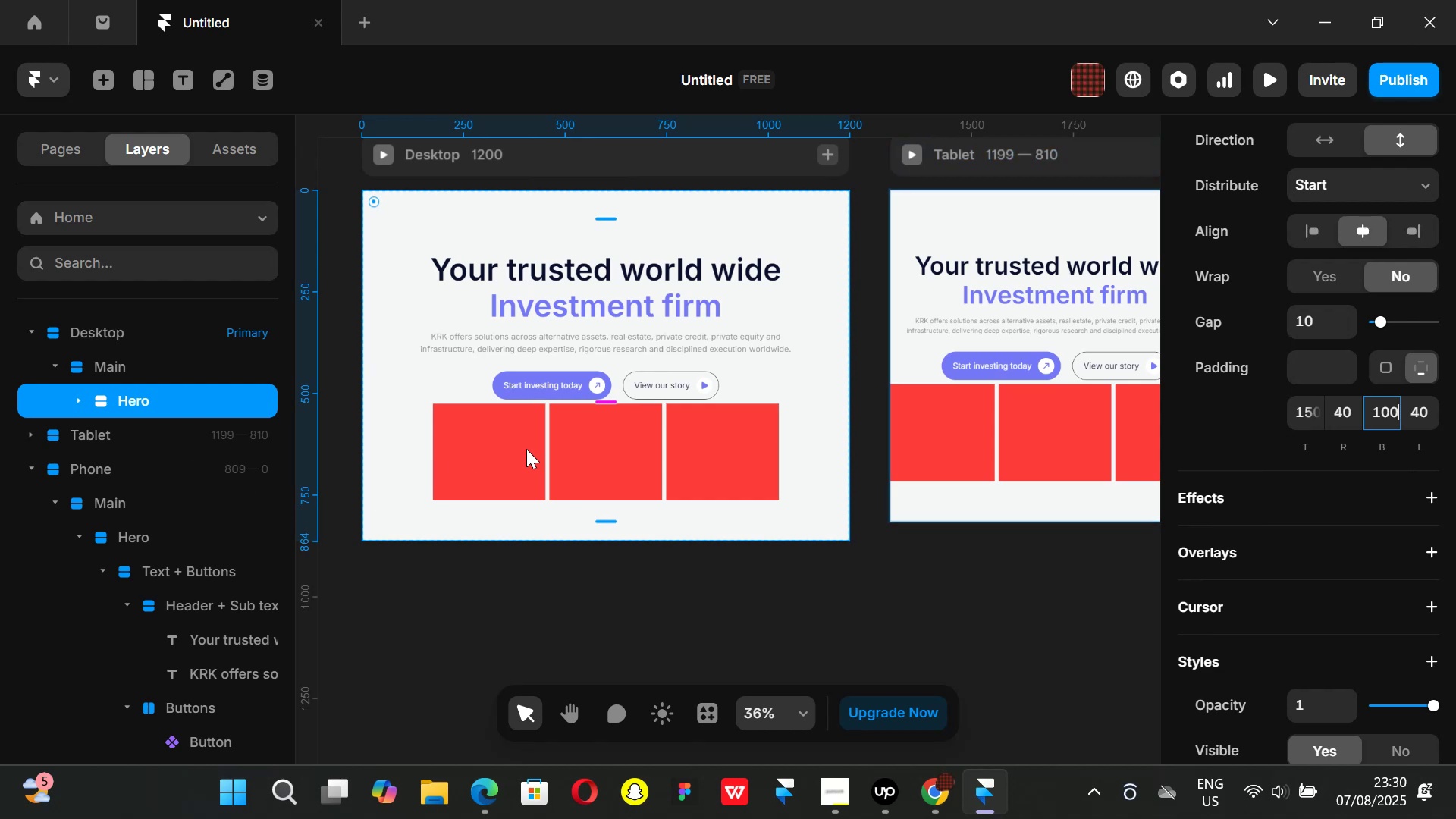 
left_click([584, 444])
 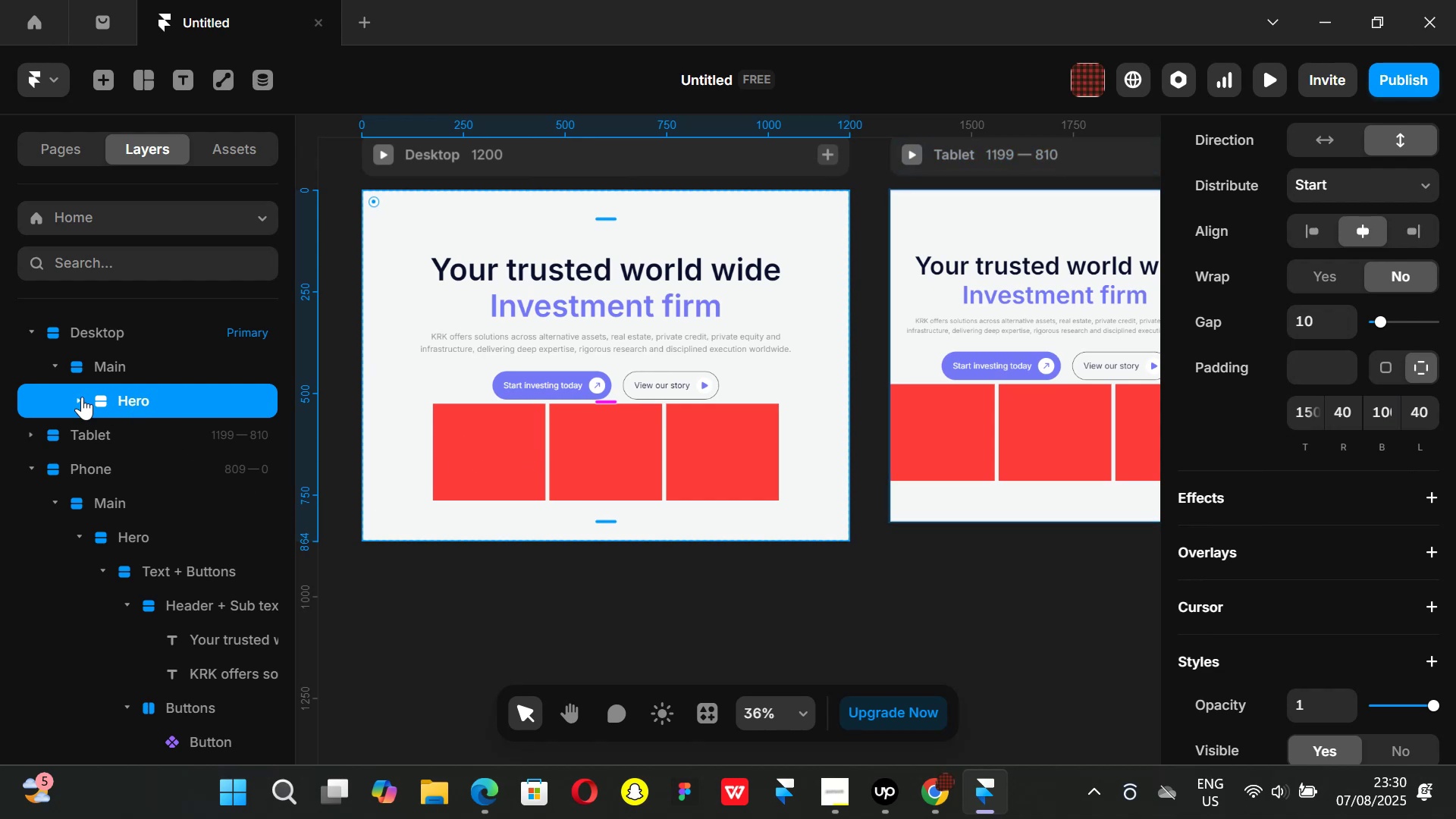 
left_click([82, 397])
 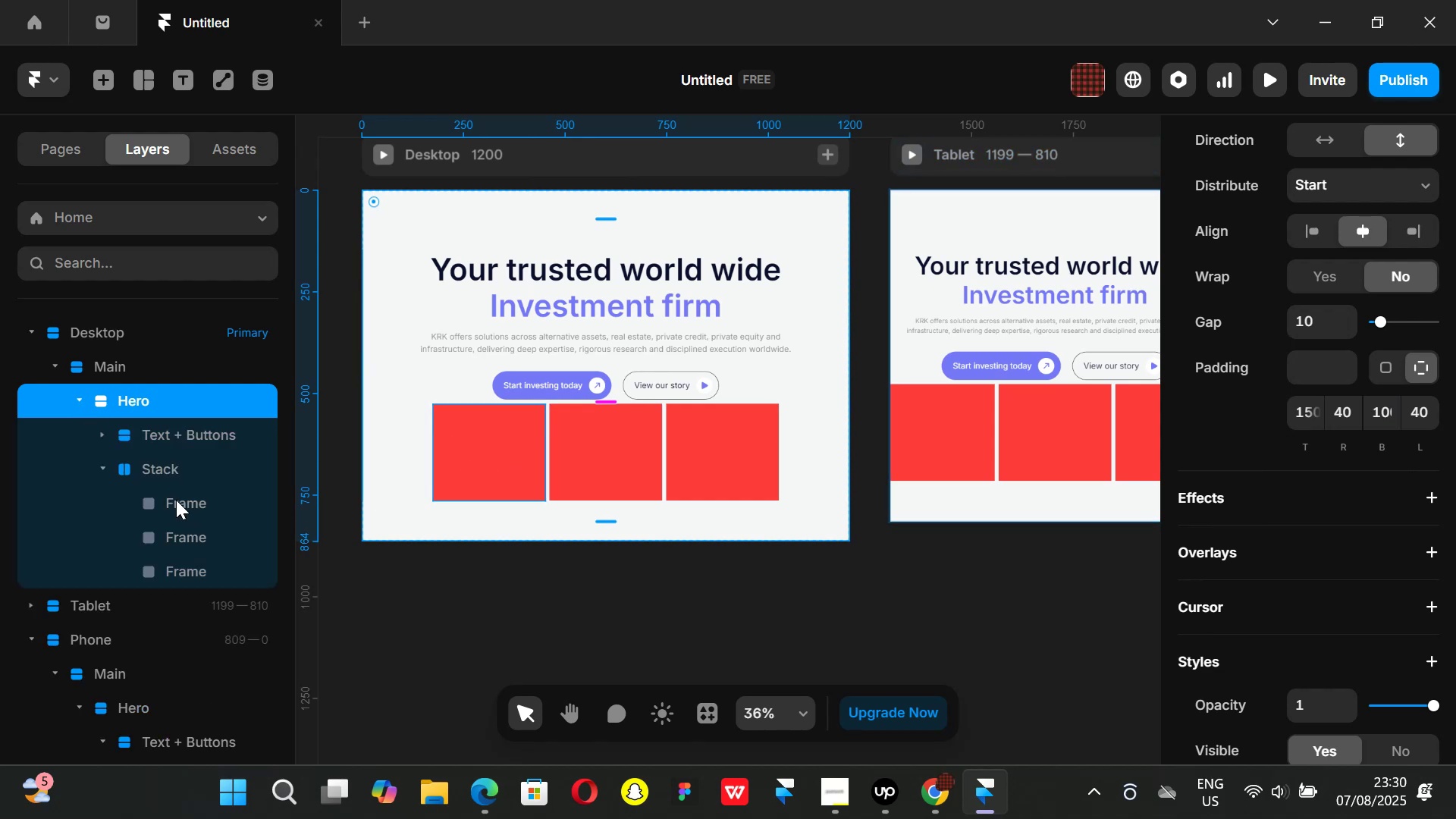 
left_click([176, 500])
 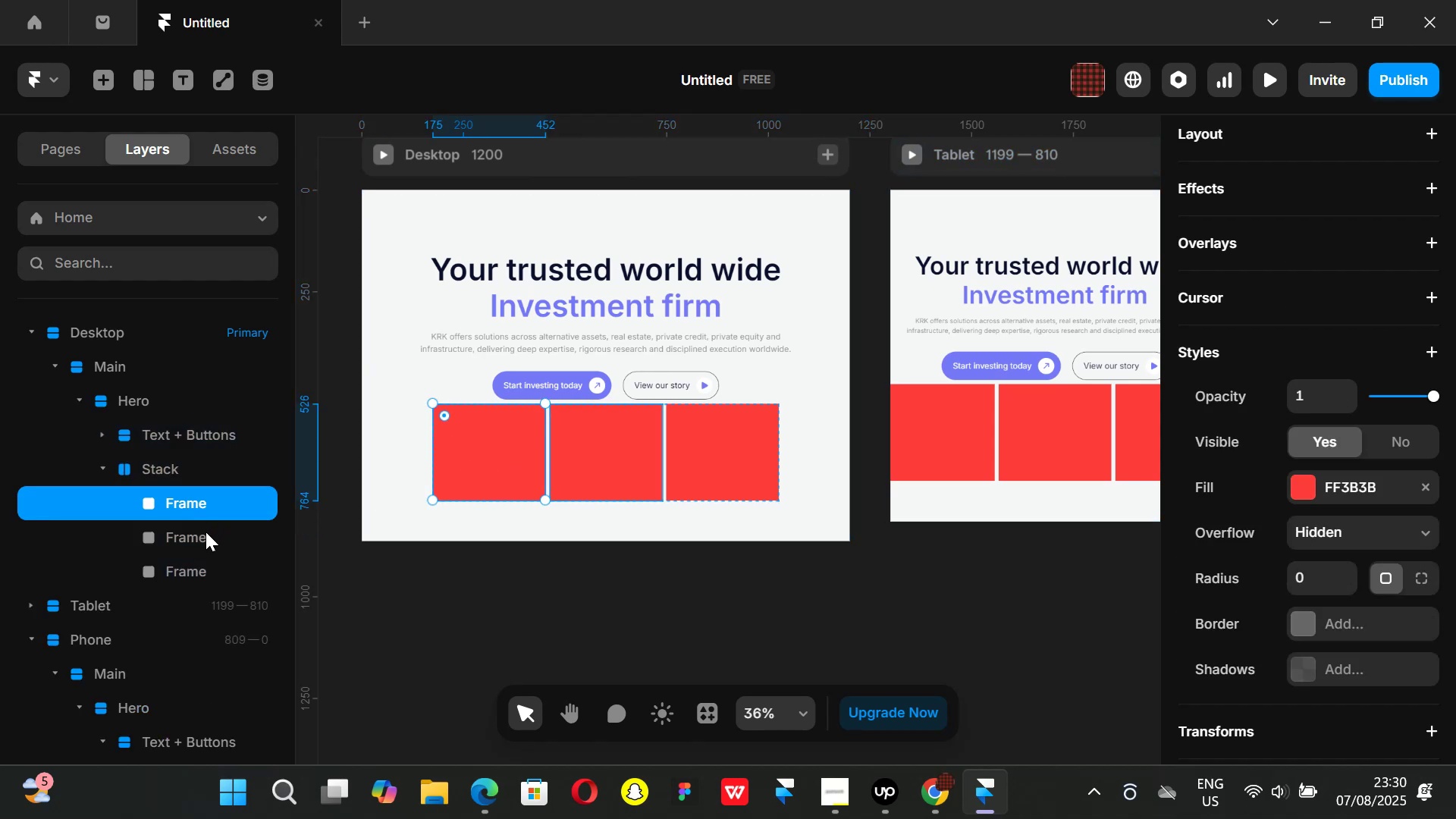 
left_click([206, 532])
 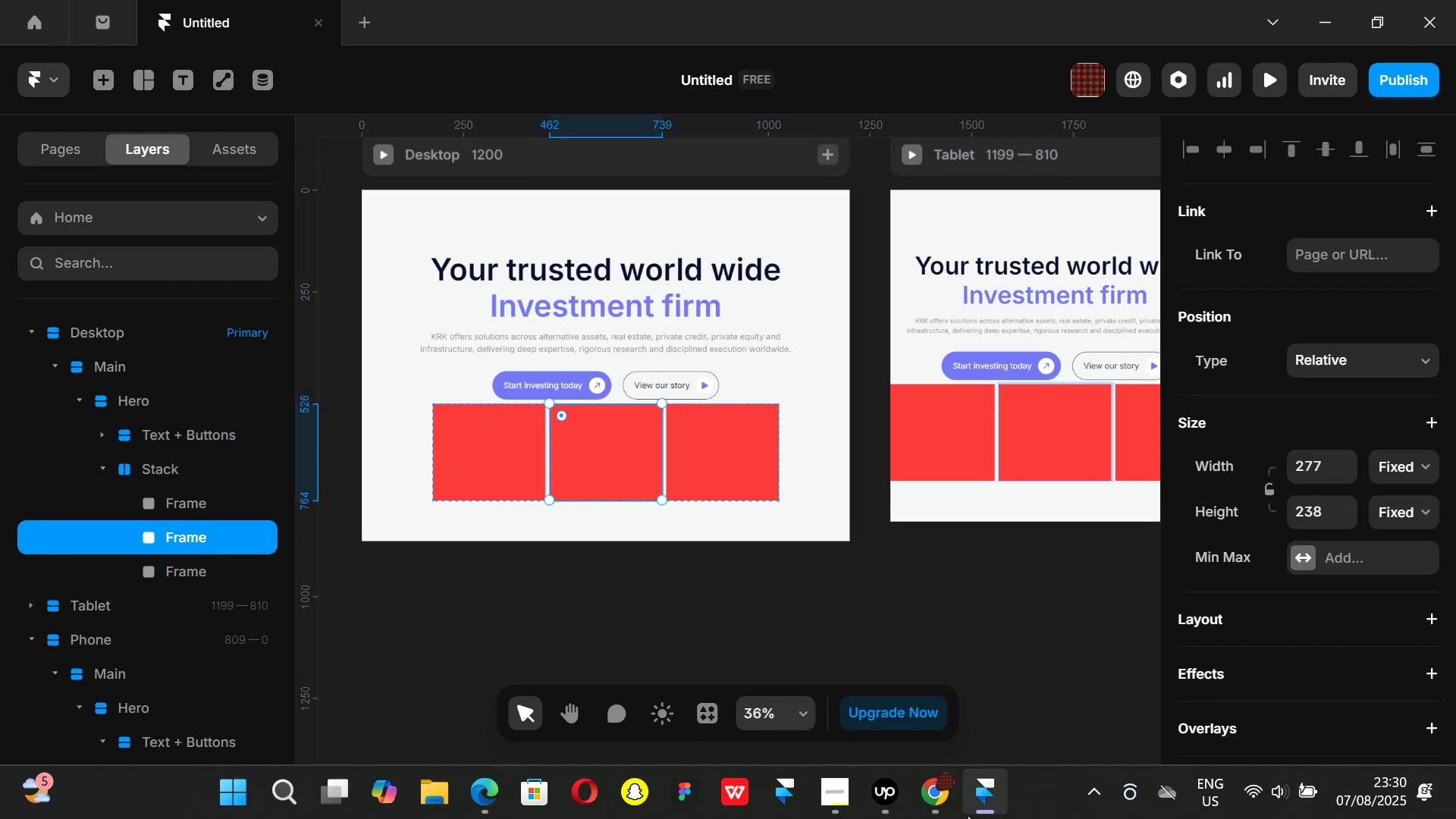 
left_click([946, 805])
 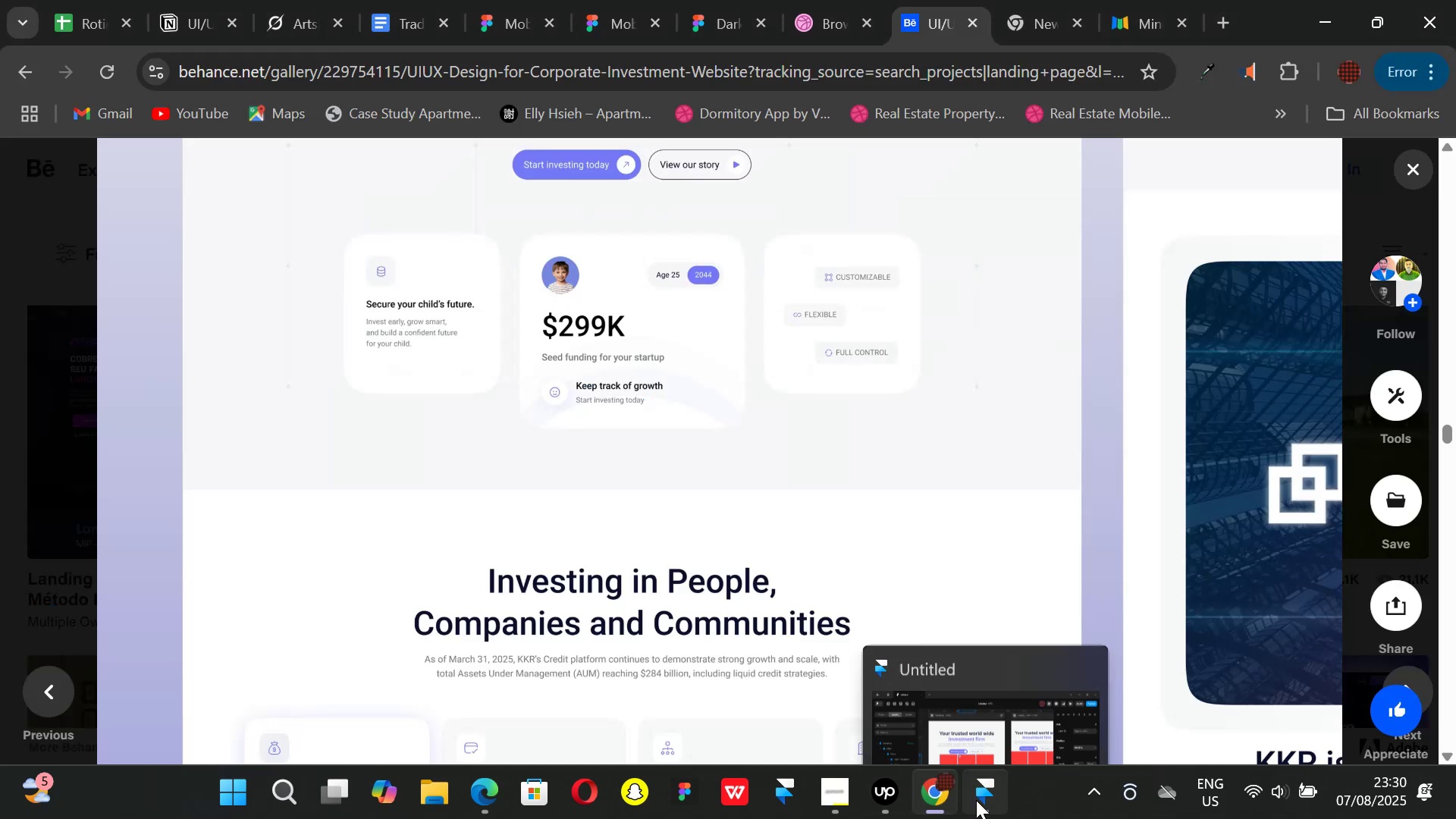 
left_click_drag(start_coordinate=[976, 800], to_coordinate=[971, 799])
 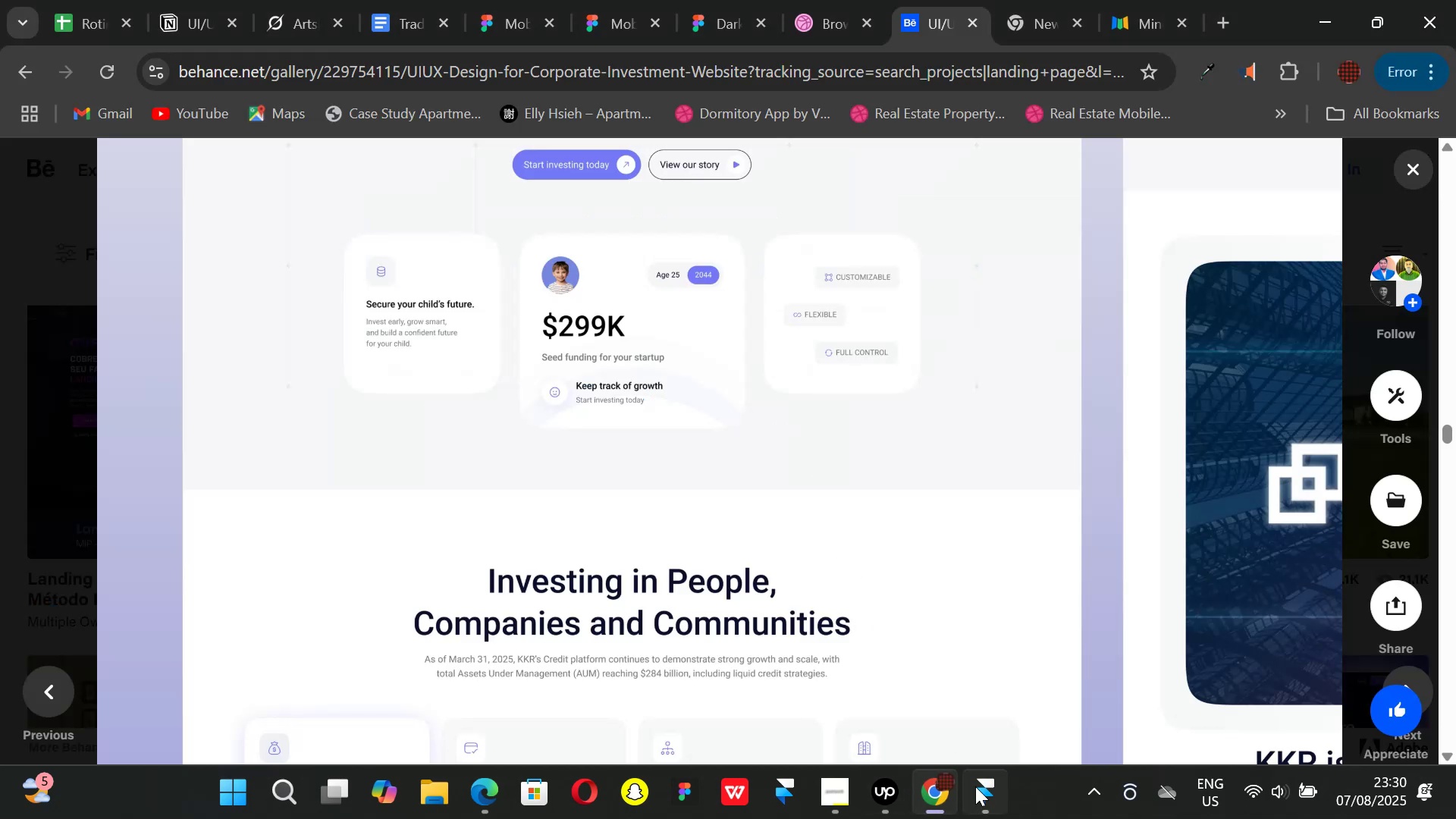 
left_click([978, 801])
 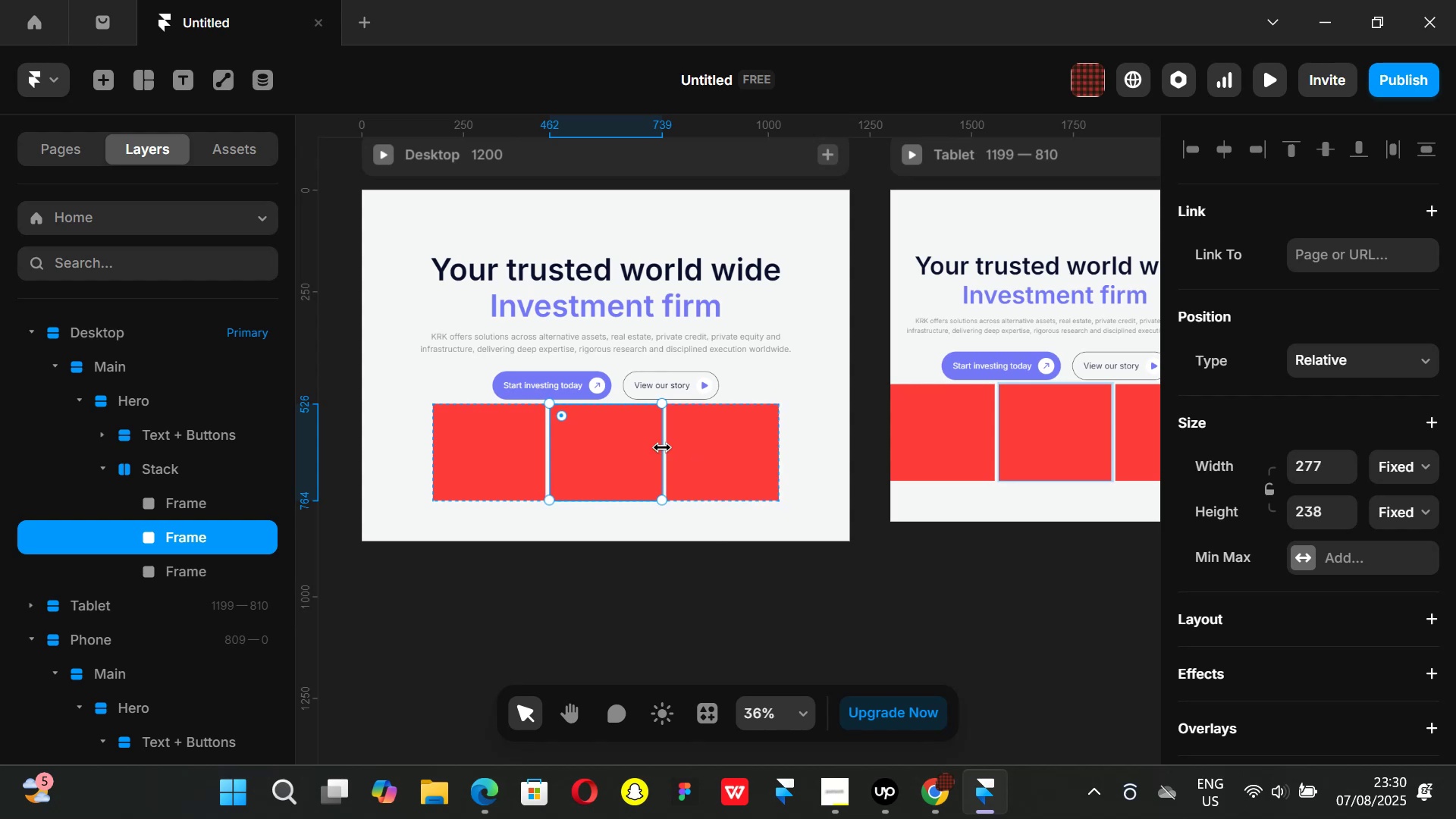 
left_click_drag(start_coordinate=[662, 447], to_coordinate=[714, 453])
 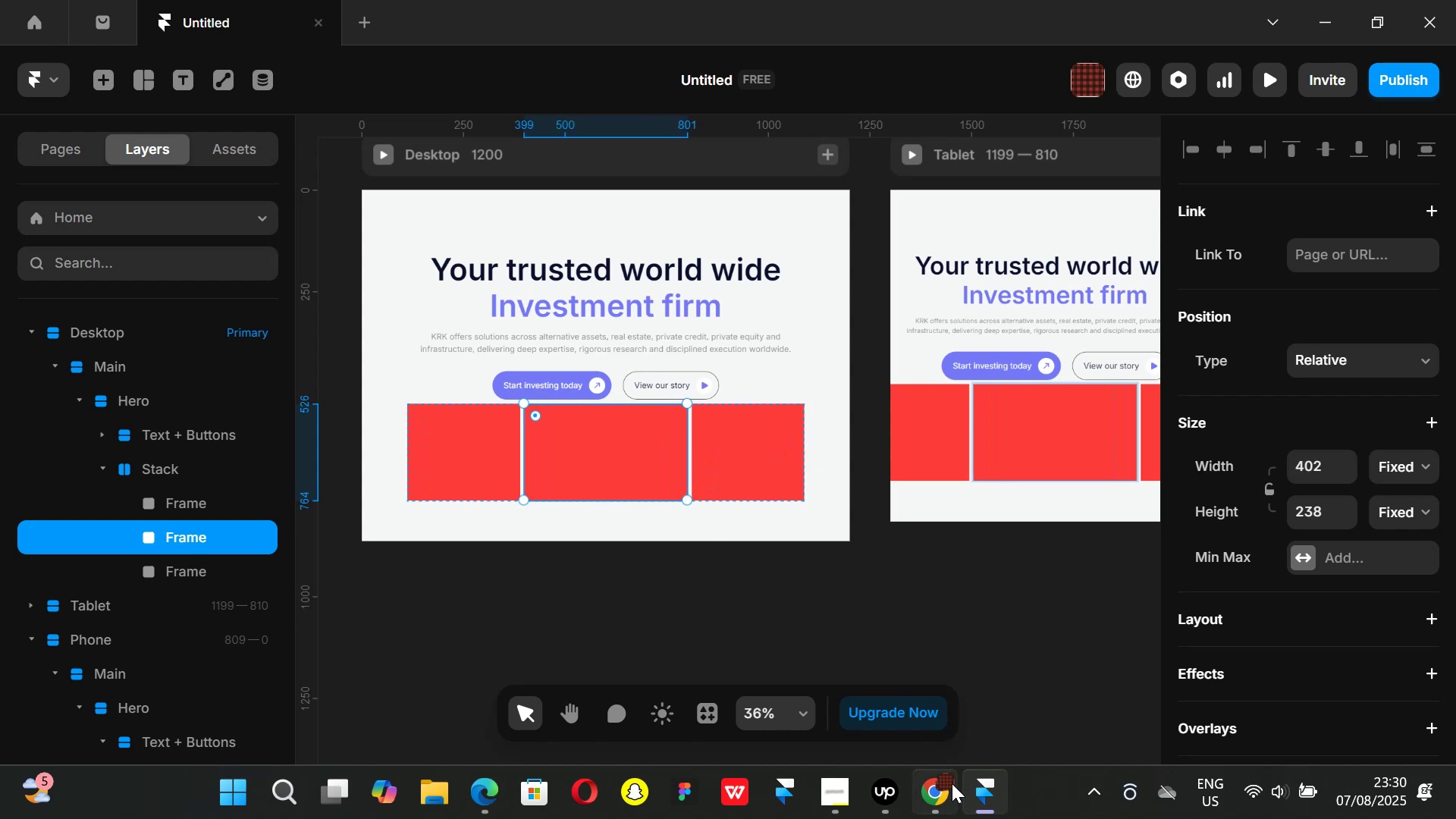 
left_click([941, 787])
 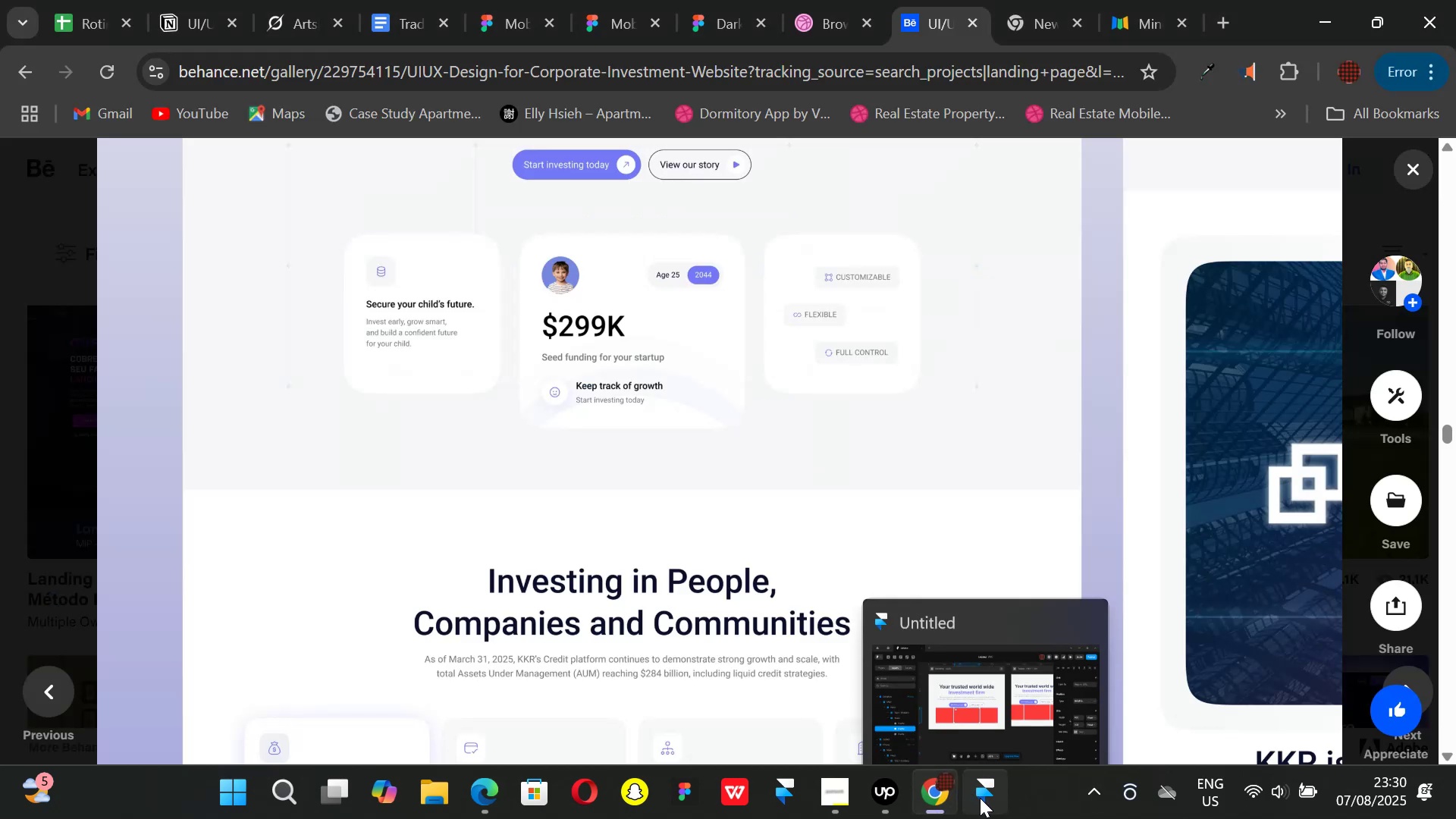 
left_click([984, 798])
 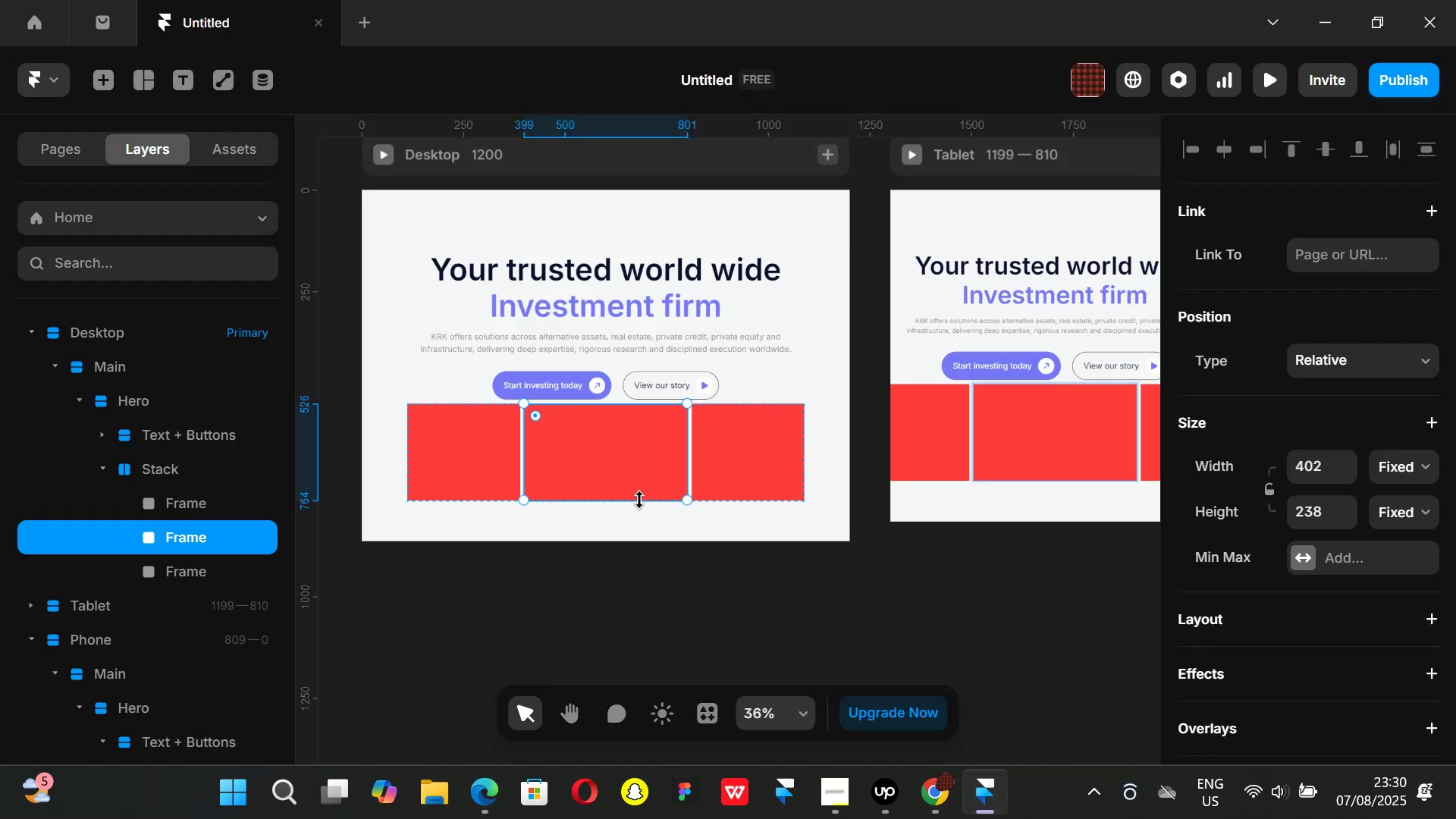 
left_click_drag(start_coordinate=[639, 499], to_coordinate=[638, 549])
 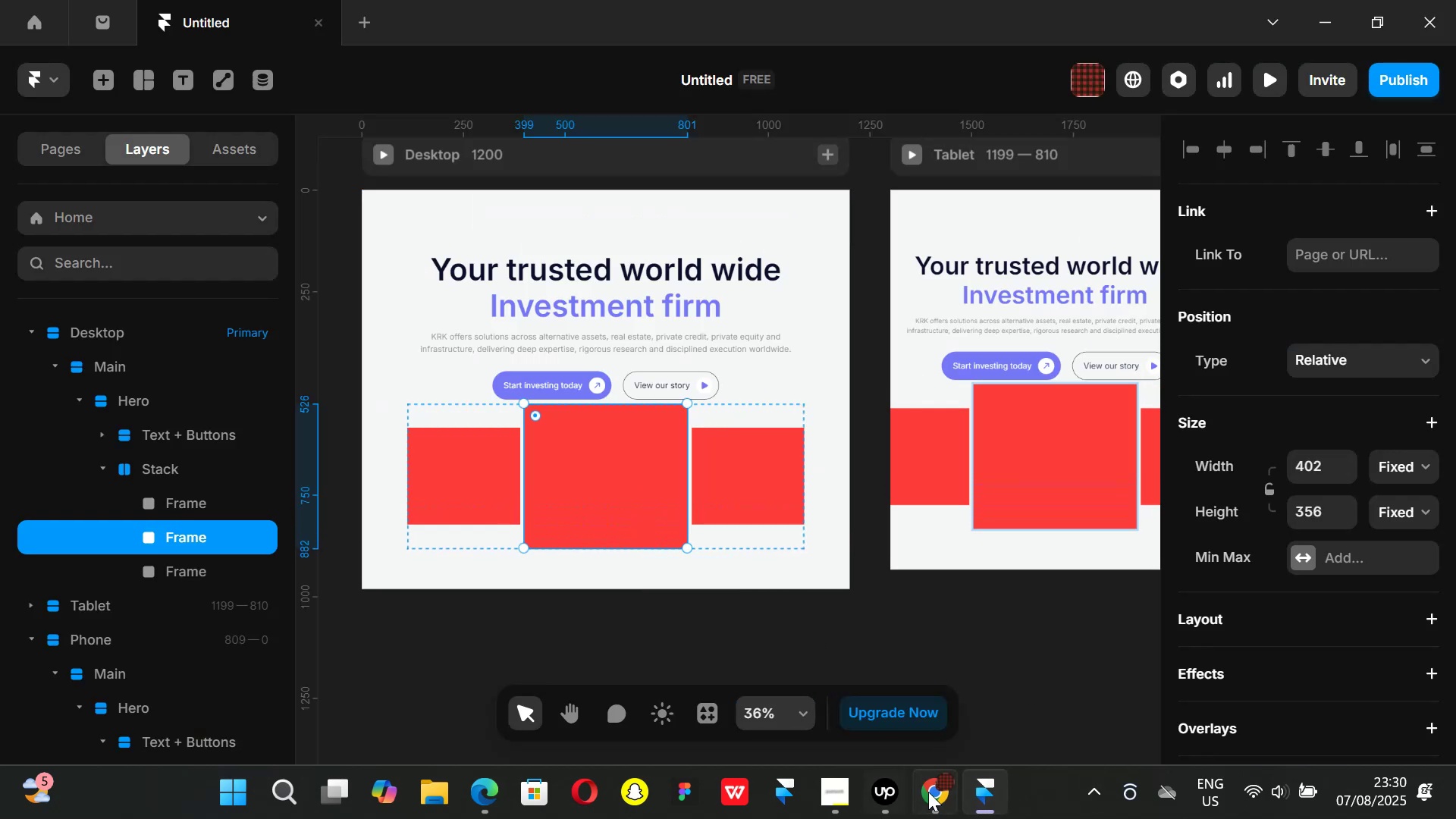 
left_click([931, 792])
 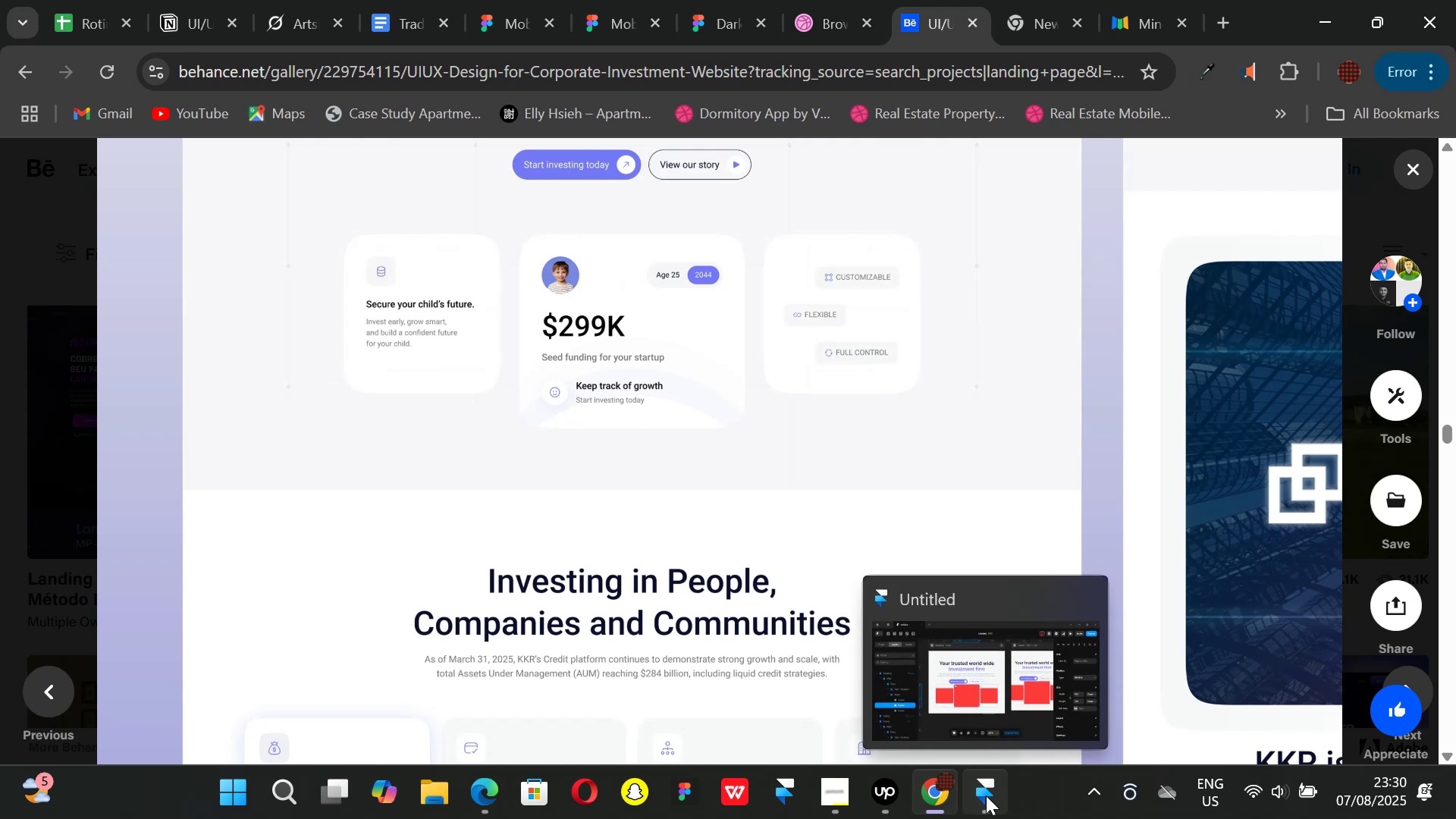 
left_click([986, 795])
 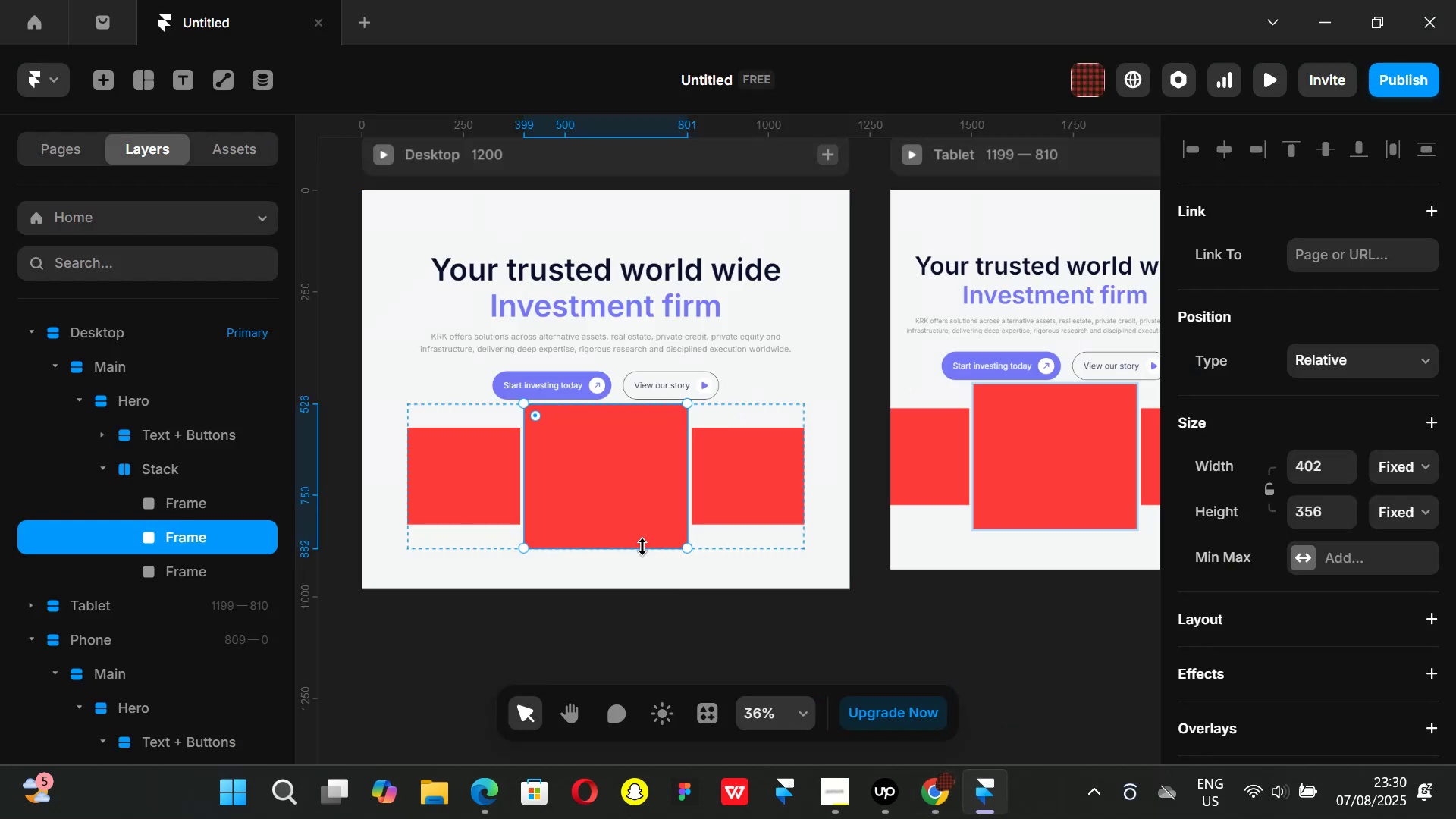 
left_click_drag(start_coordinate=[642, 548], to_coordinate=[648, 537])
 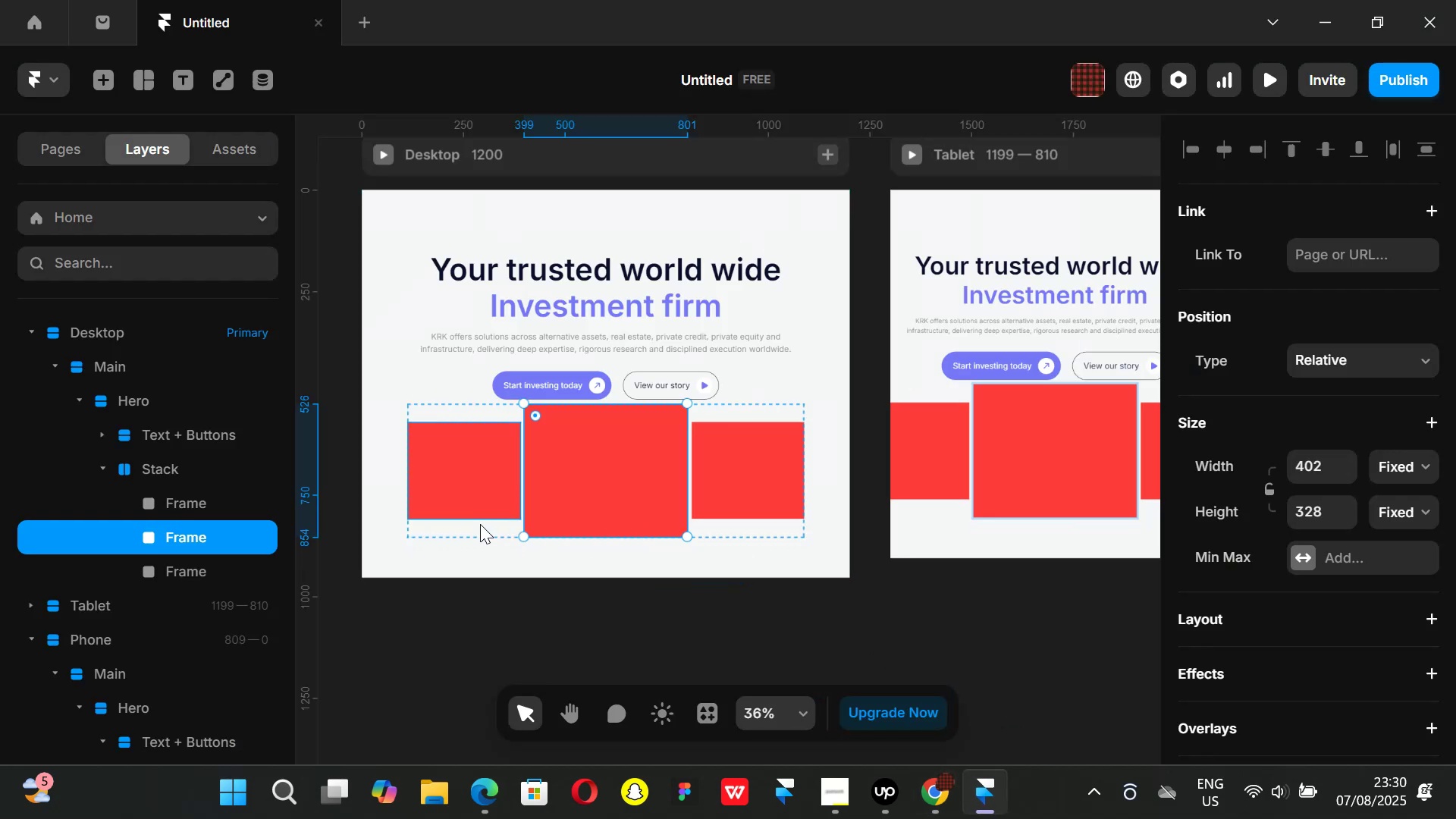 
left_click([485, 532])
 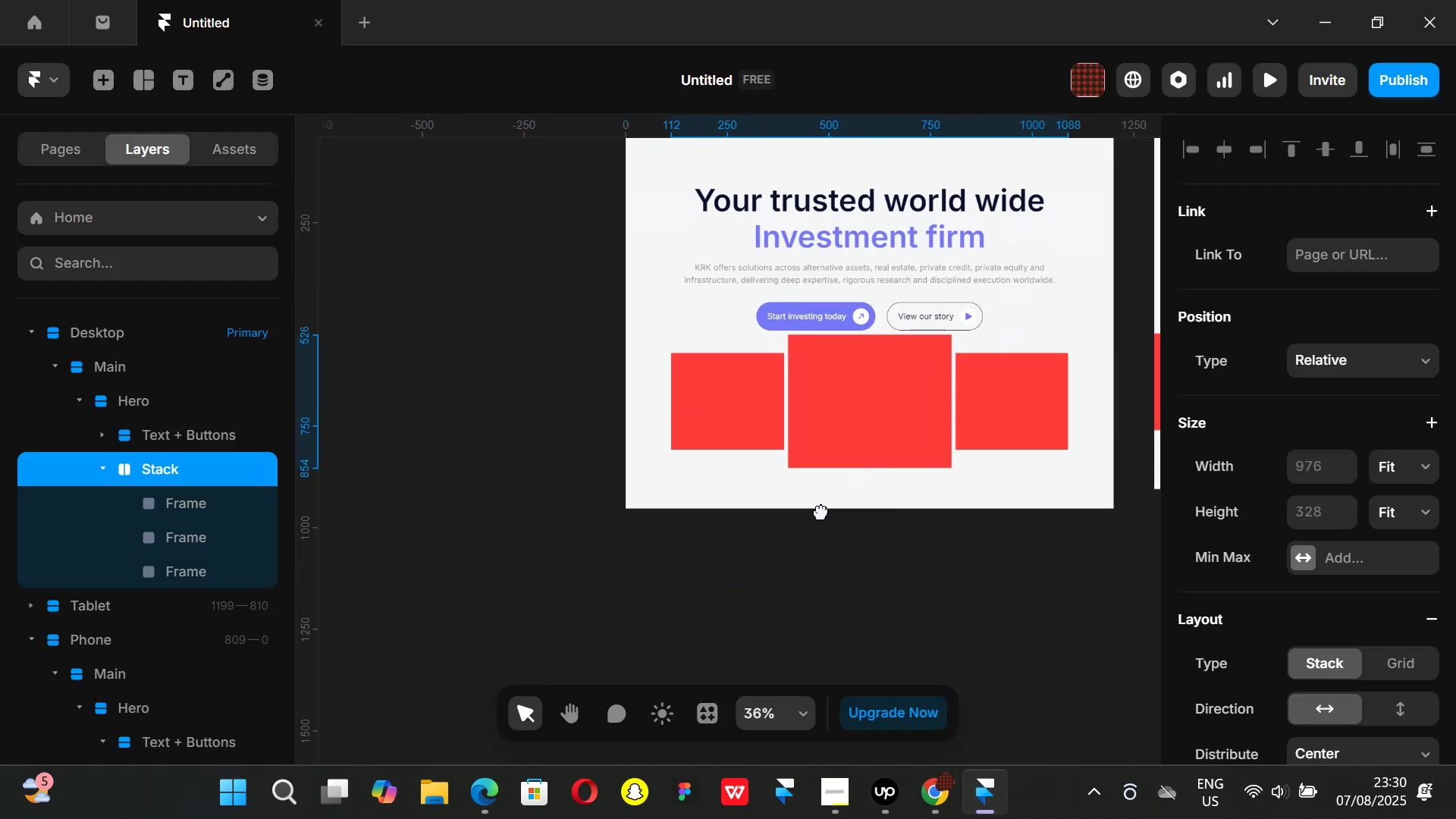 
hold_key(key=ControlLeft, duration=0.53)
scroll: coordinate [836, 509], scroll_direction: down, amount: 1.0
 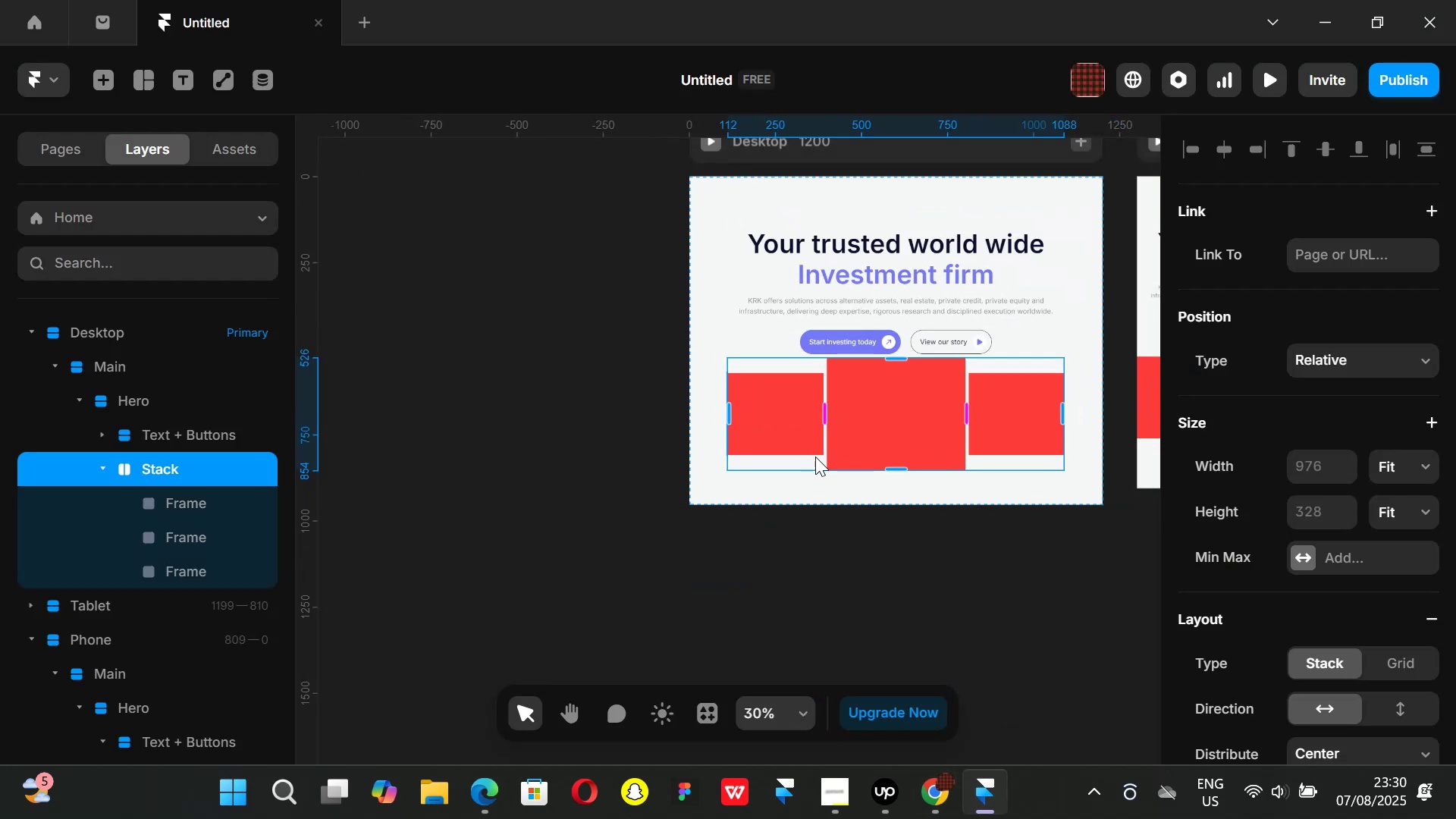 
hold_key(key=AltLeft, duration=1.51)
left_click_drag(start_coordinate=[815, 457], to_coordinate=[366, 433])
 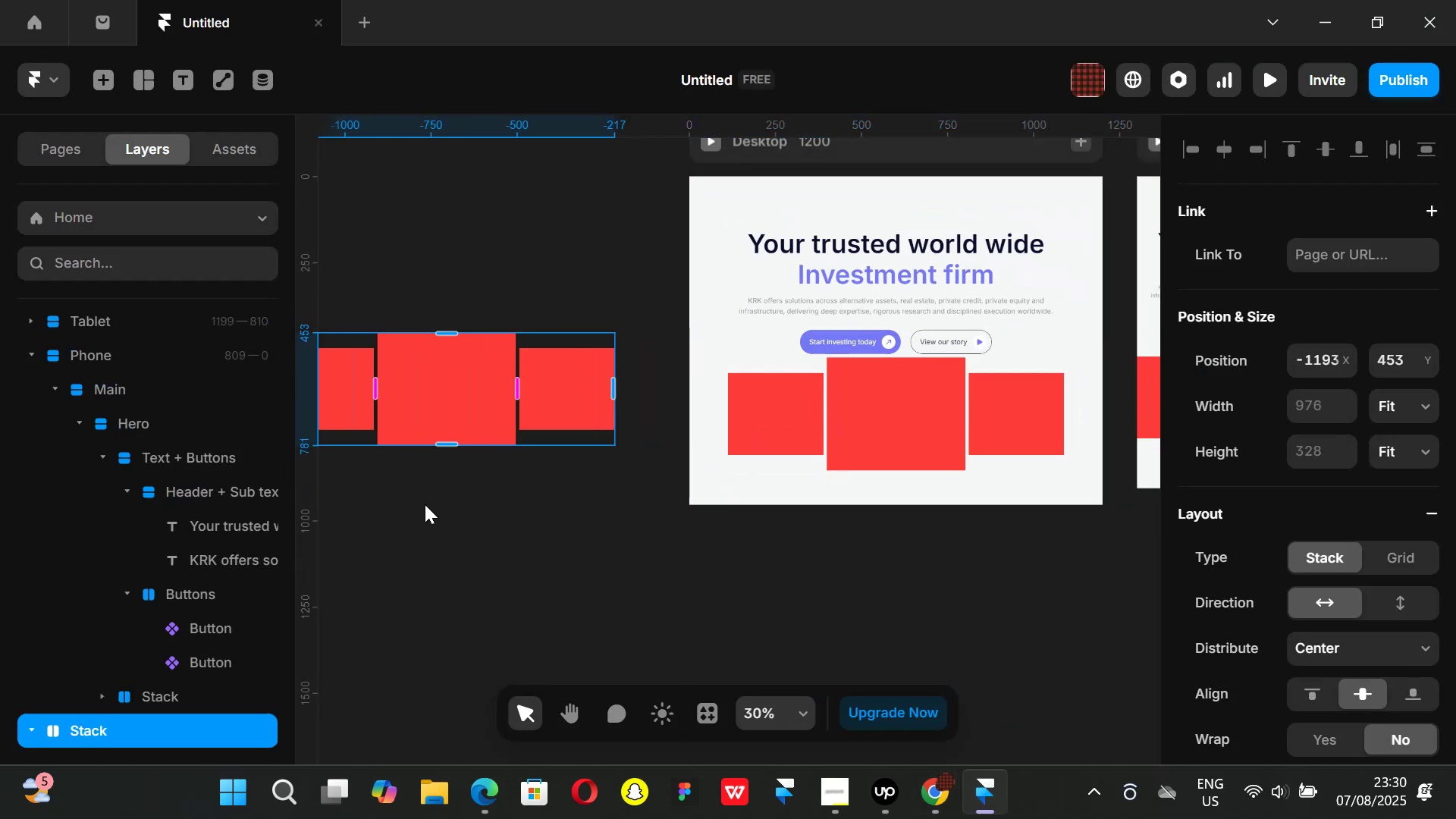 
key(Alt+AltLeft)
 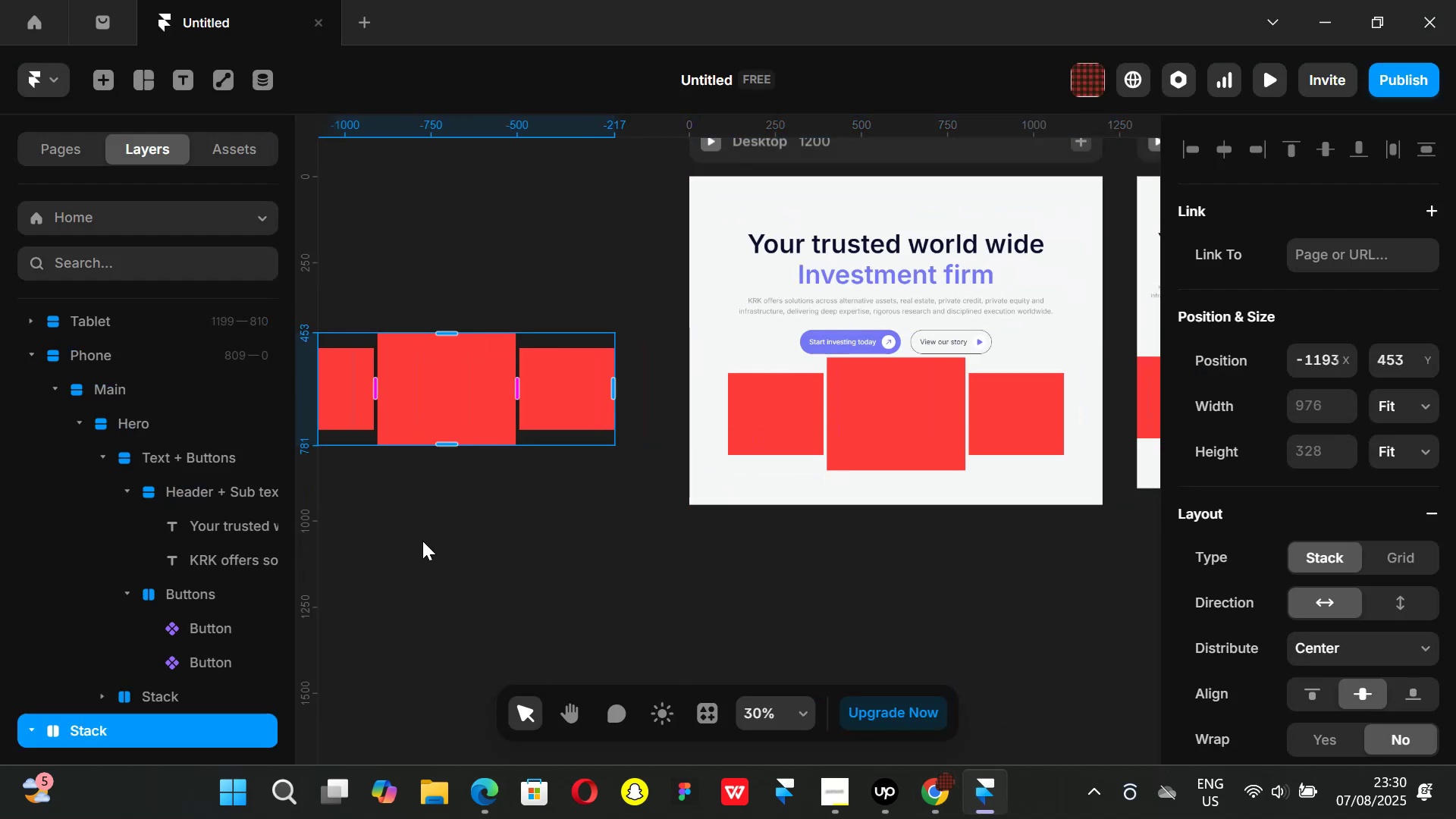 
key(Alt+AltLeft)
 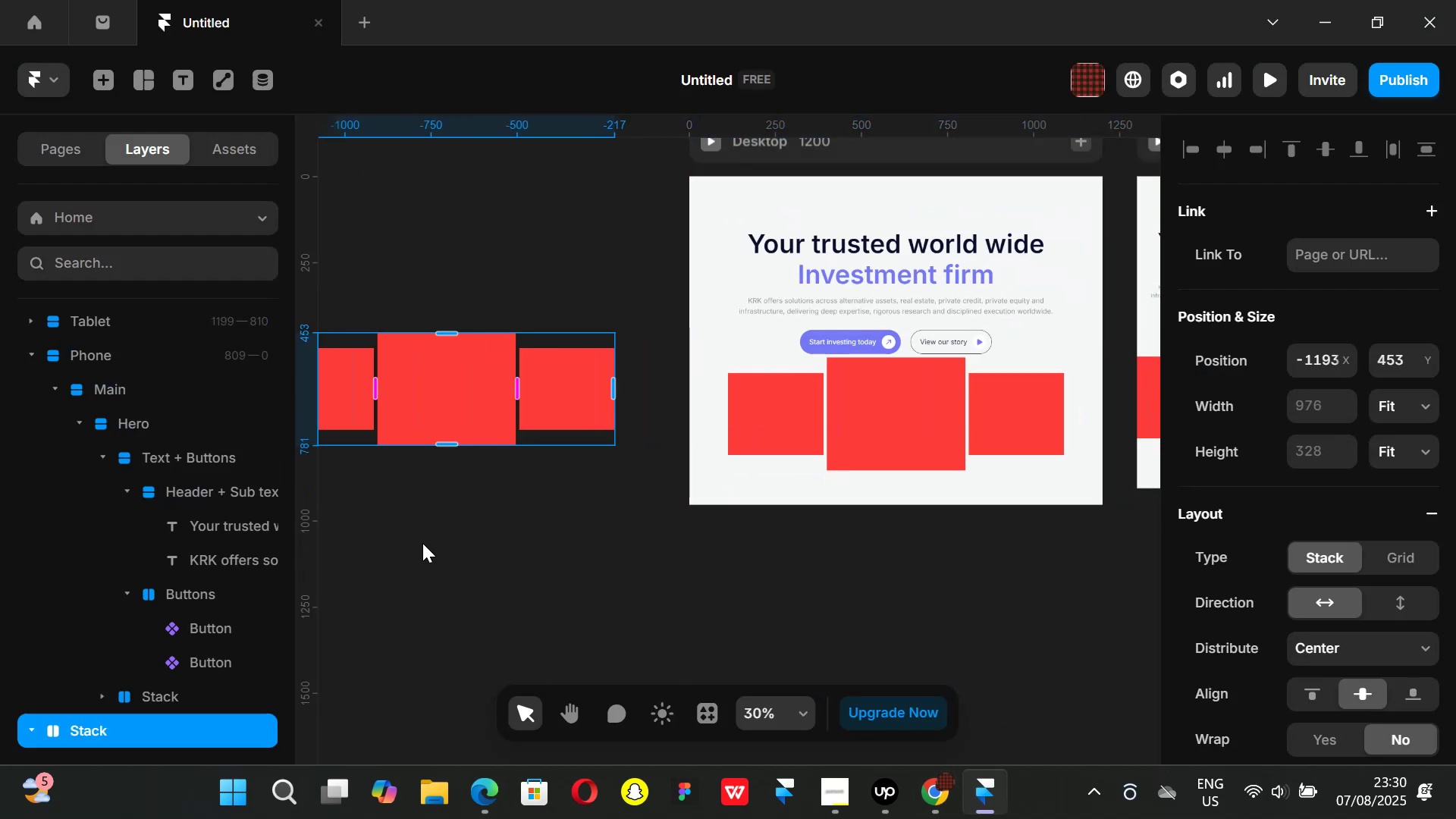 
key(Alt+AltLeft)
 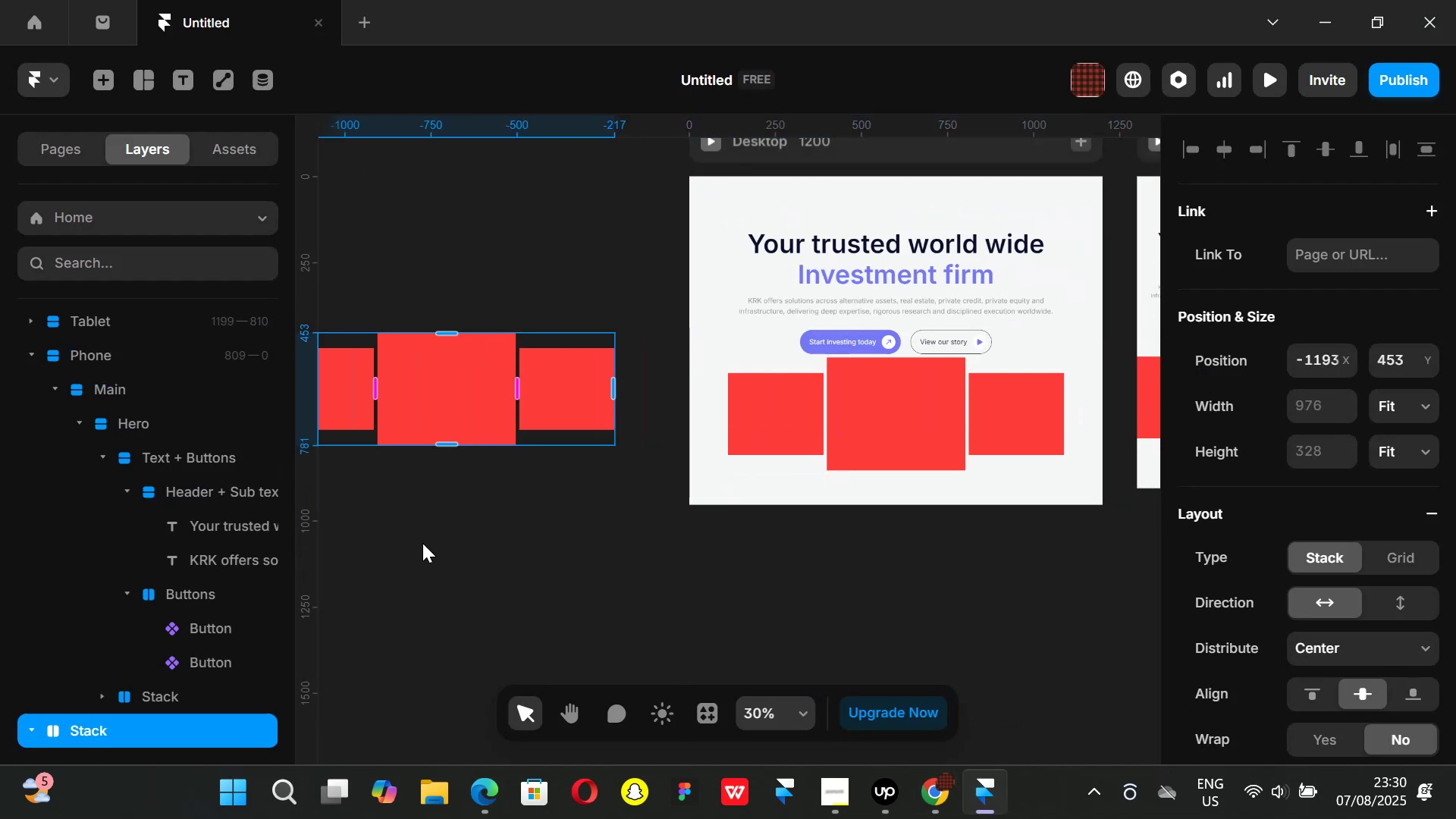 
key(Alt+AltLeft)
 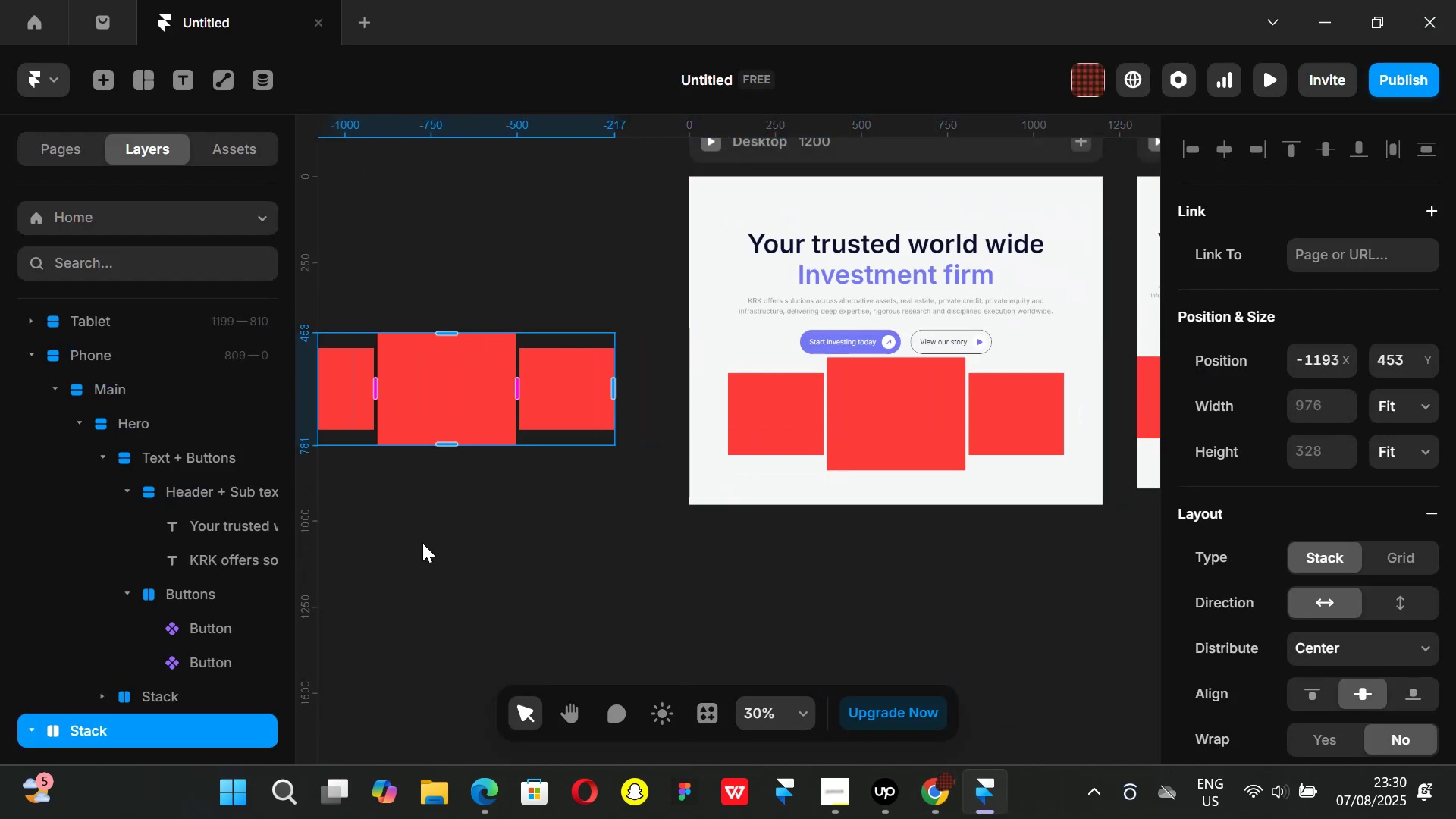 
key(Alt+AltLeft)
 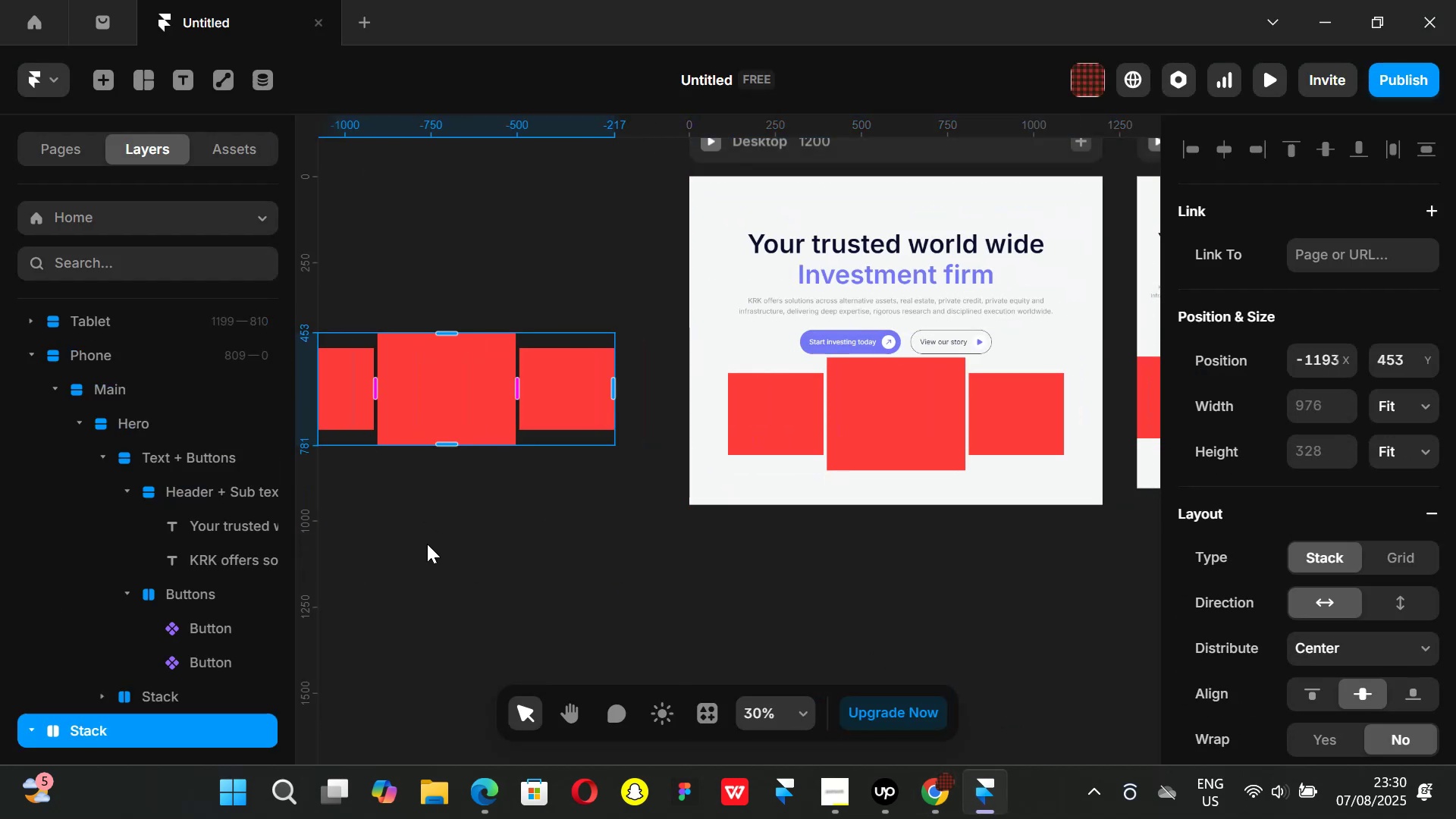 
key(Alt+AltLeft)
 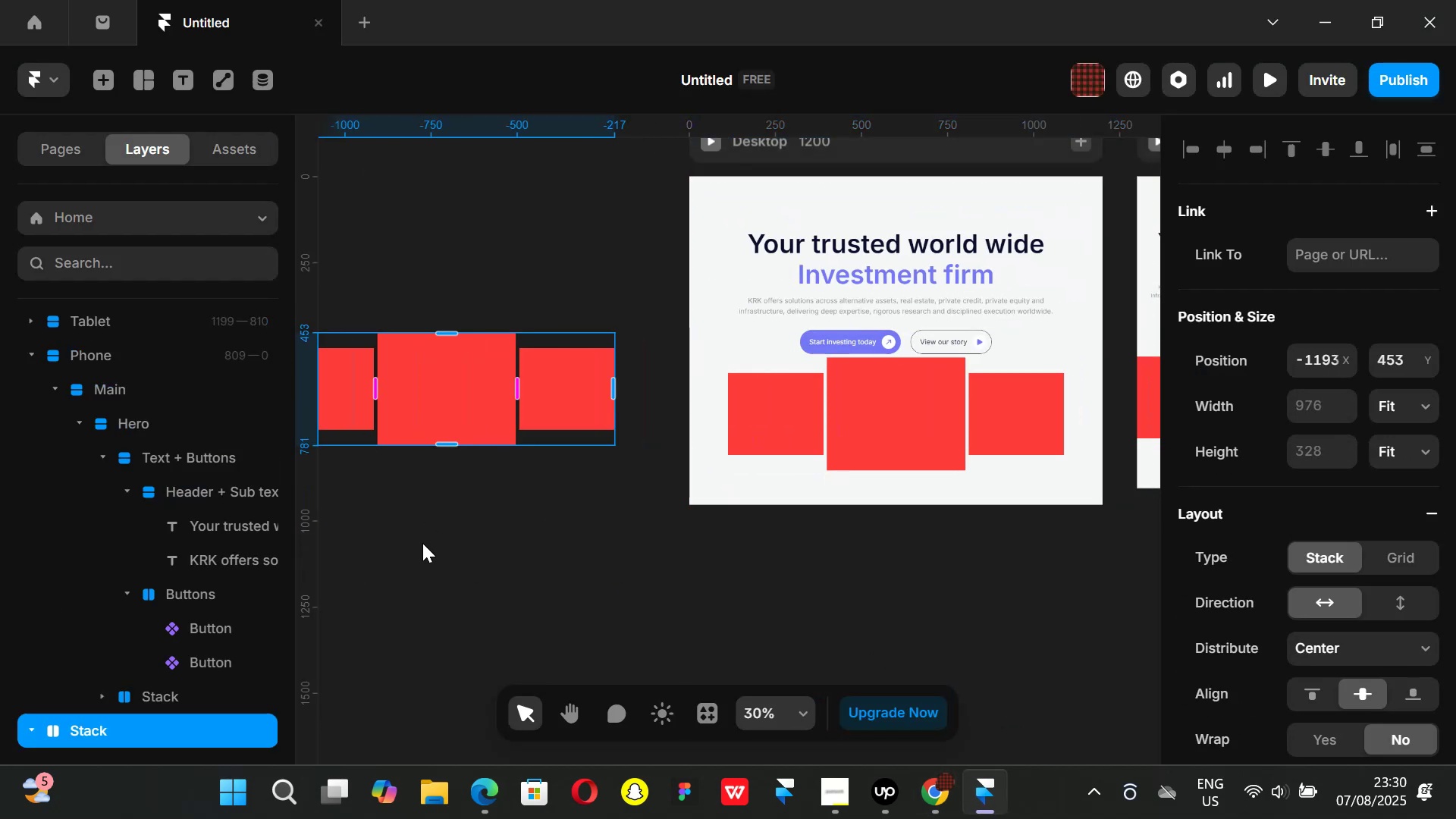 
key(Alt+AltLeft)
 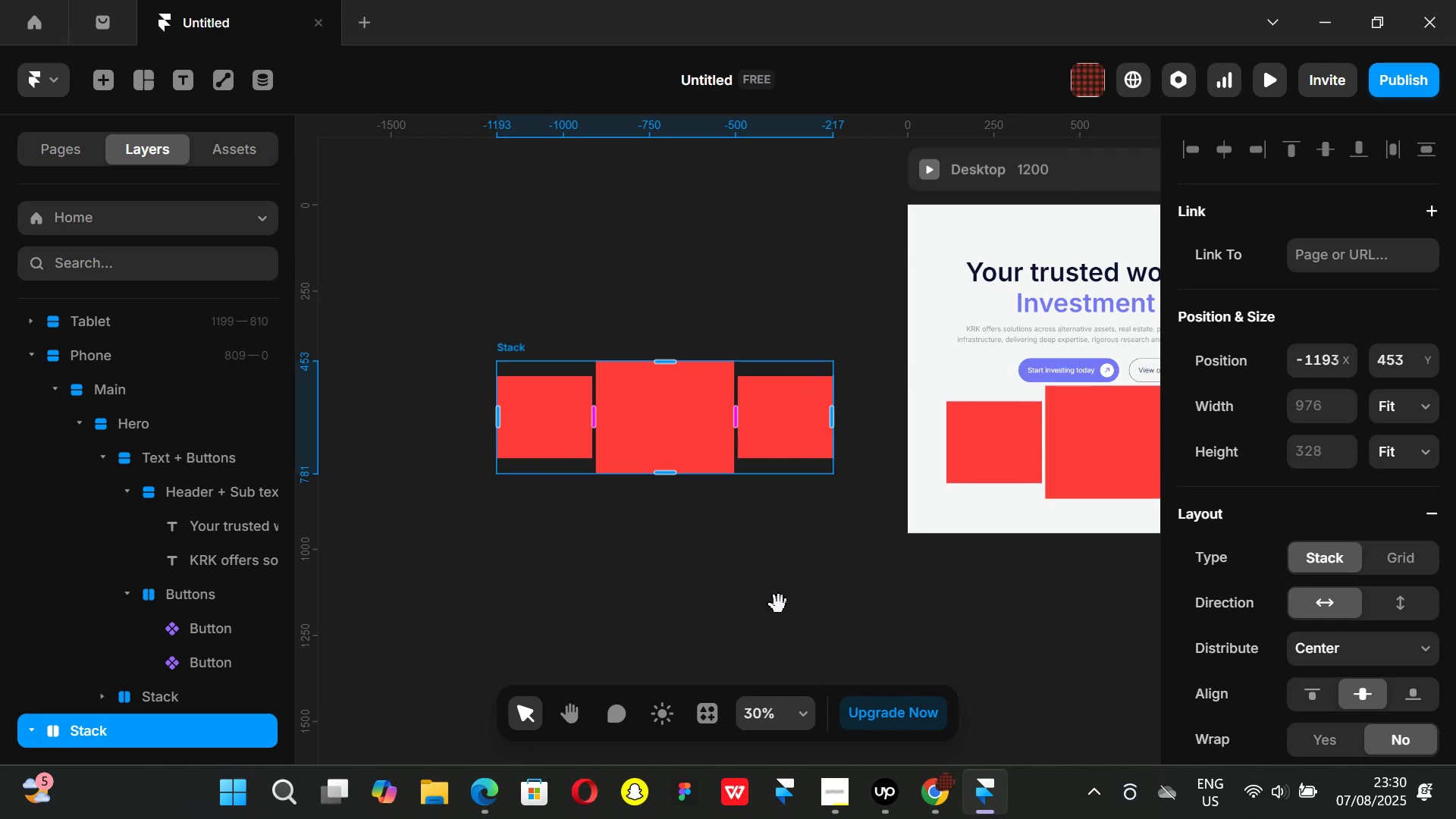 
left_click([921, 786])
 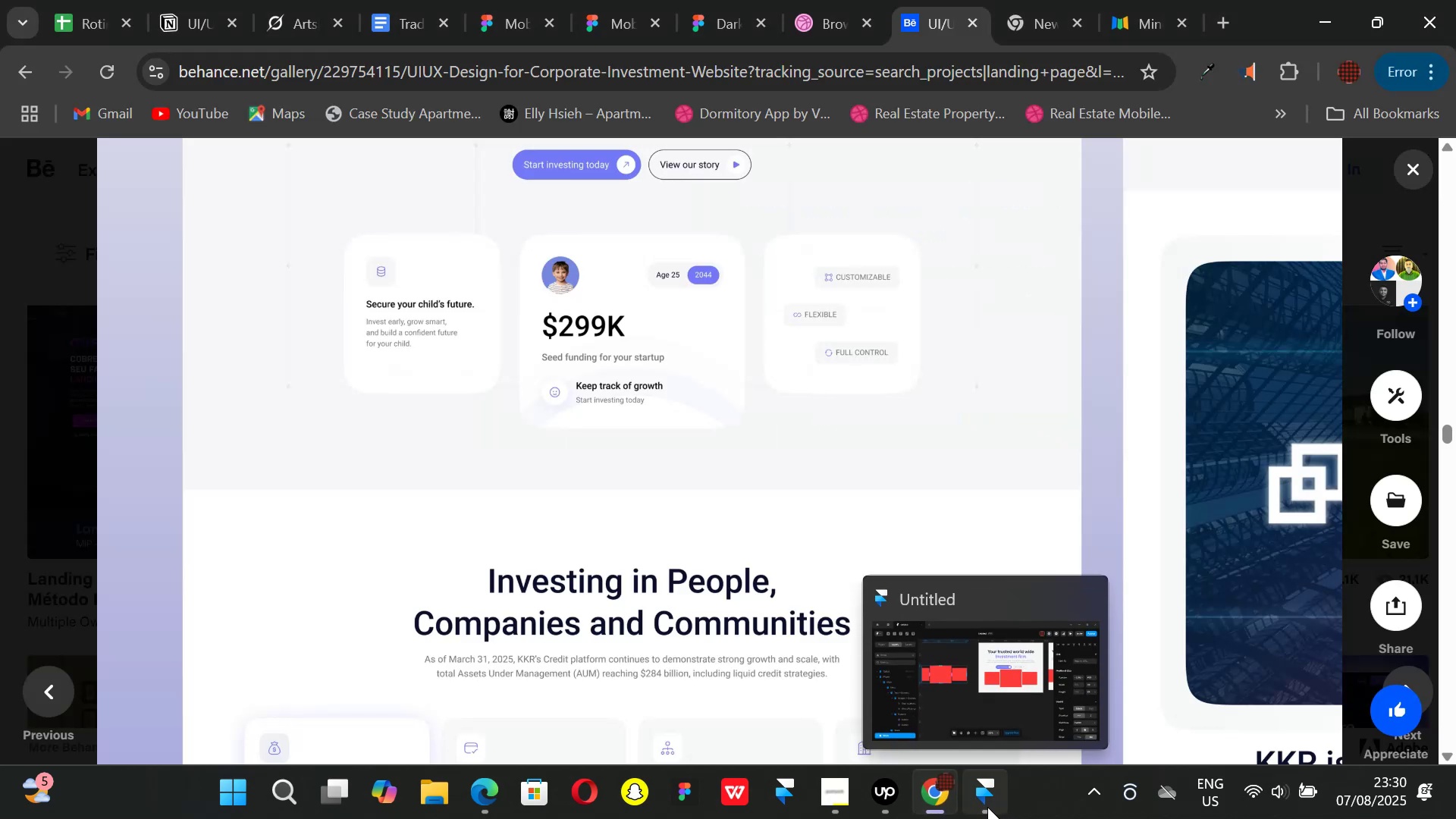 
left_click([987, 807])
 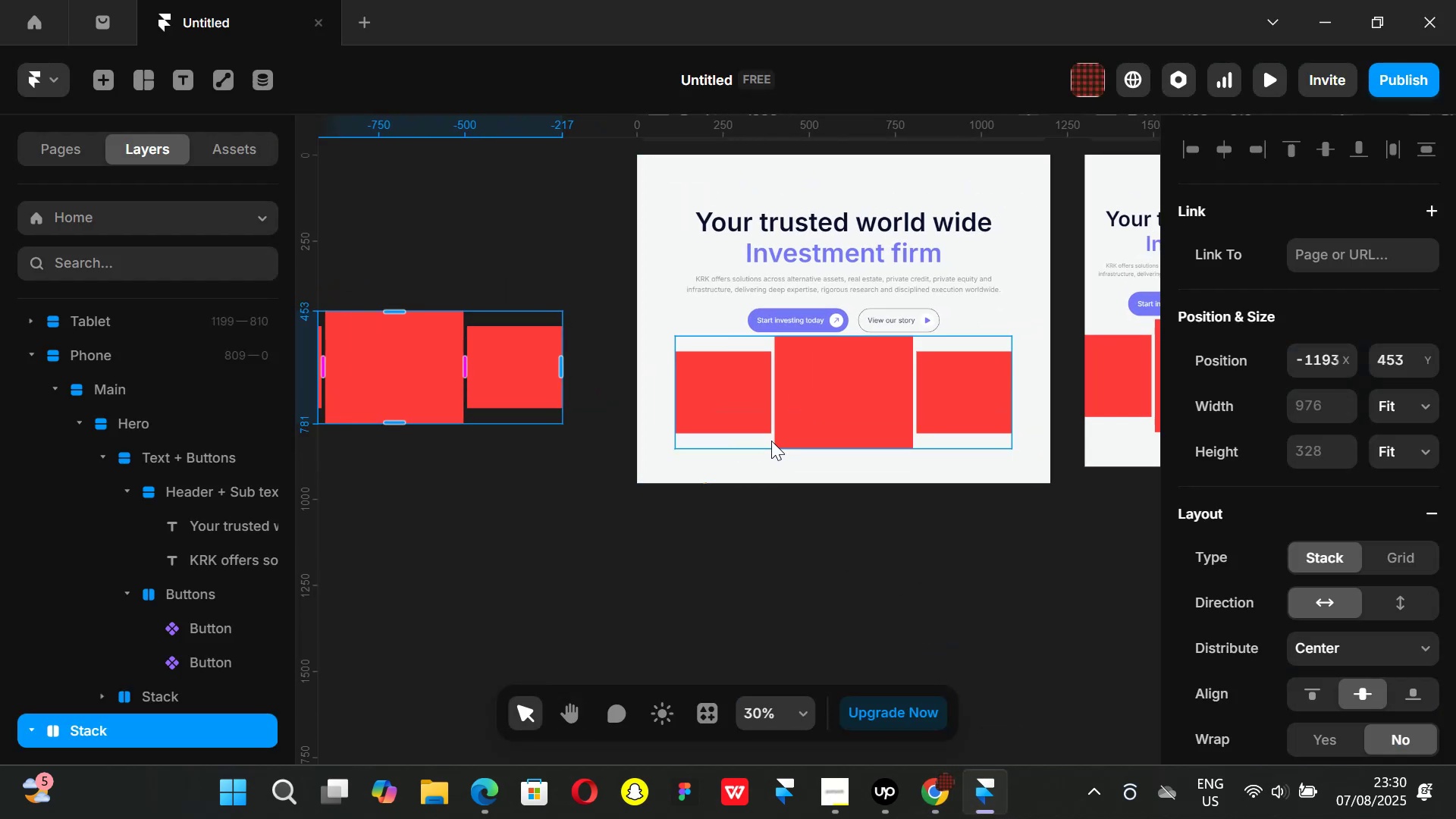 
left_click([768, 440])
 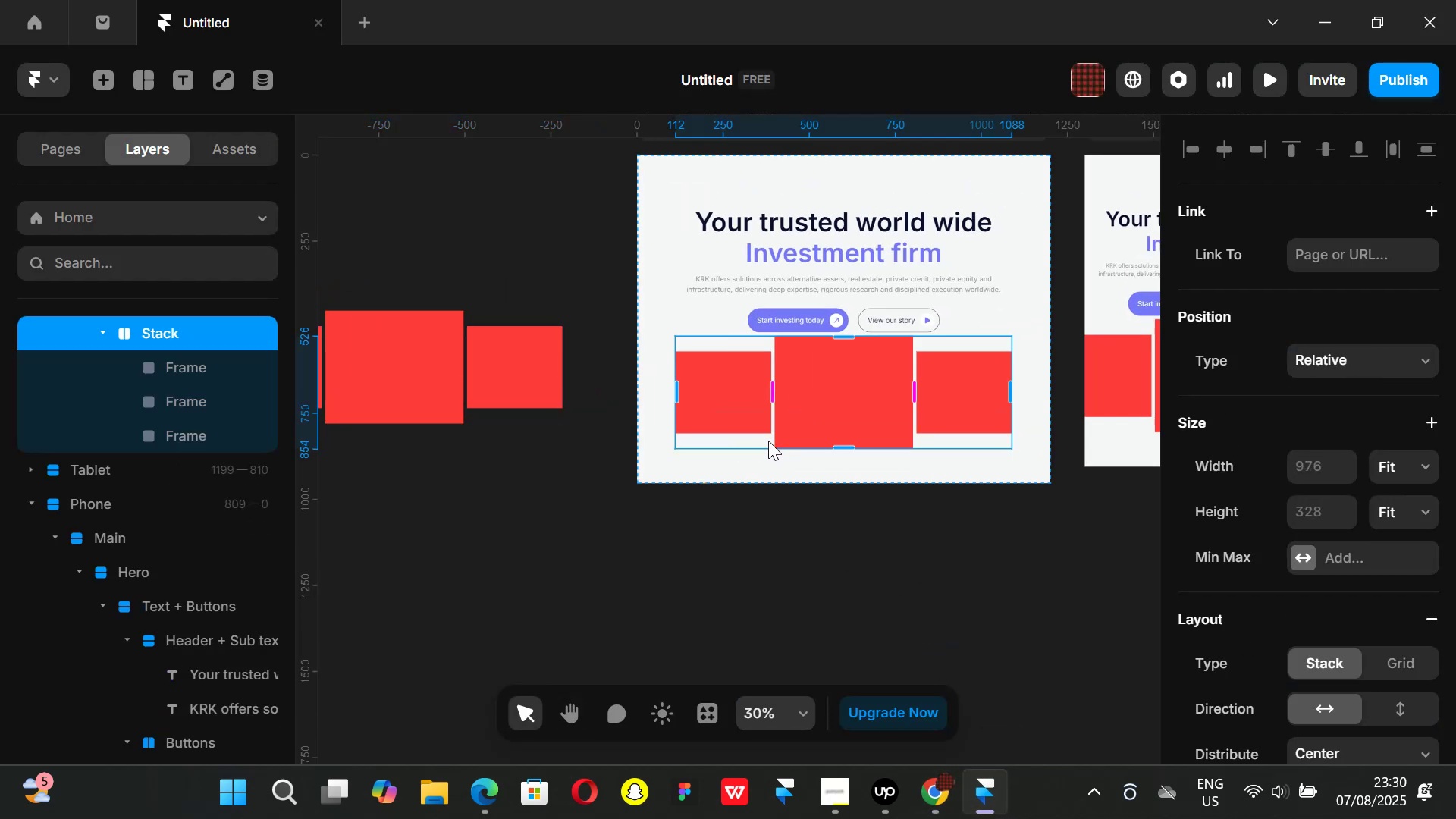 
key(Backspace)
 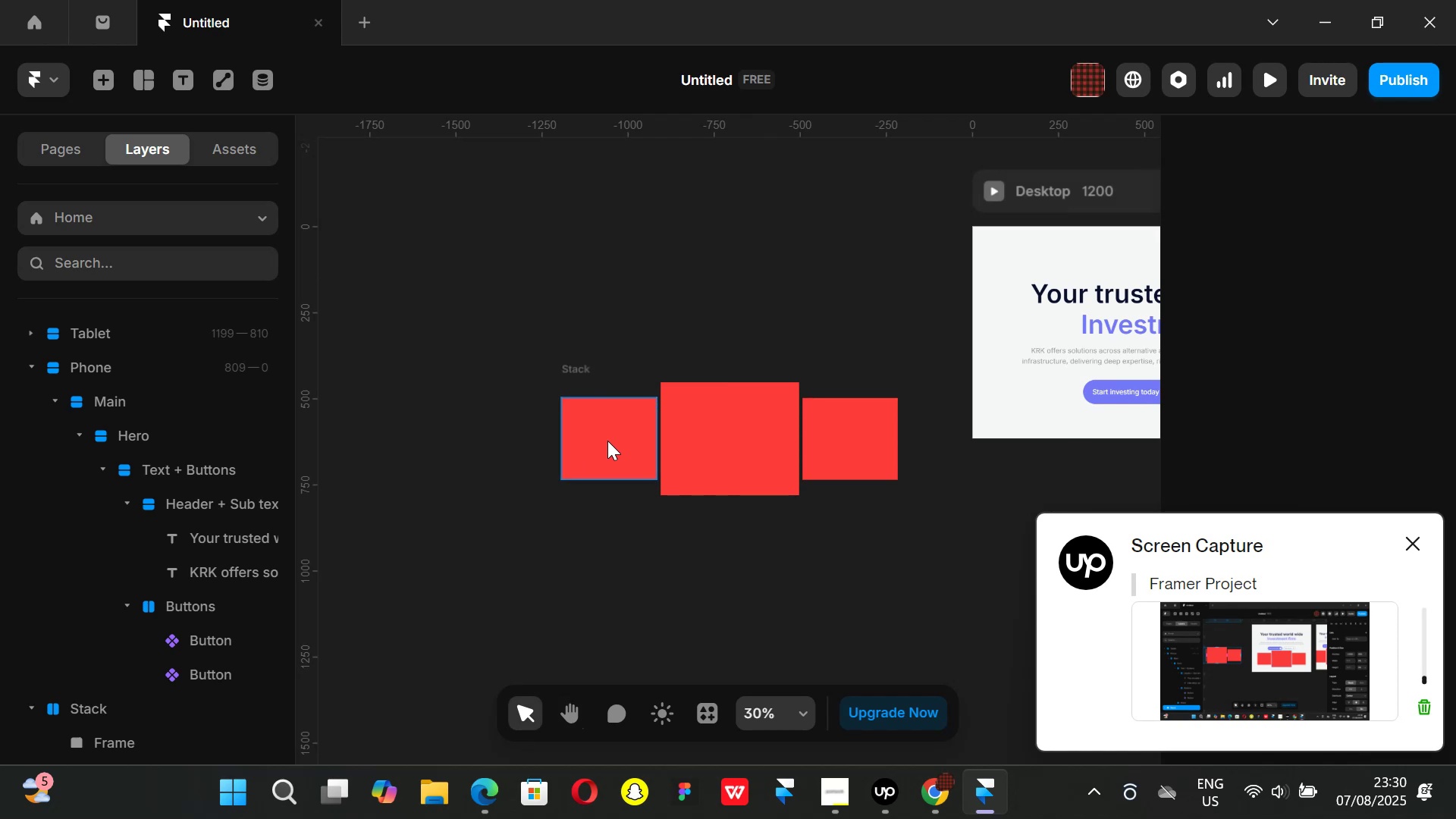 
left_click([579, 369])
 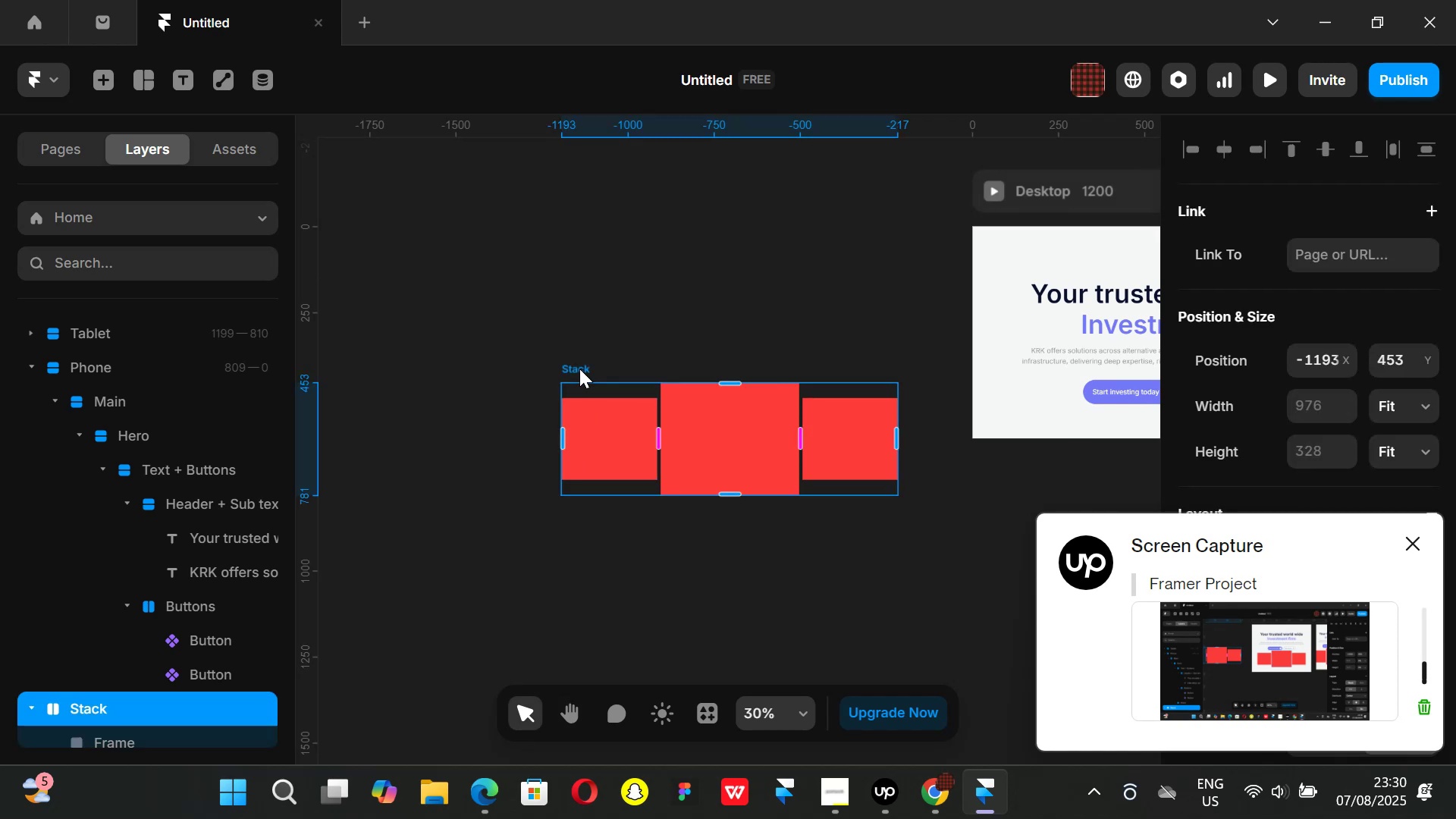 
key(Control+ControlLeft)
 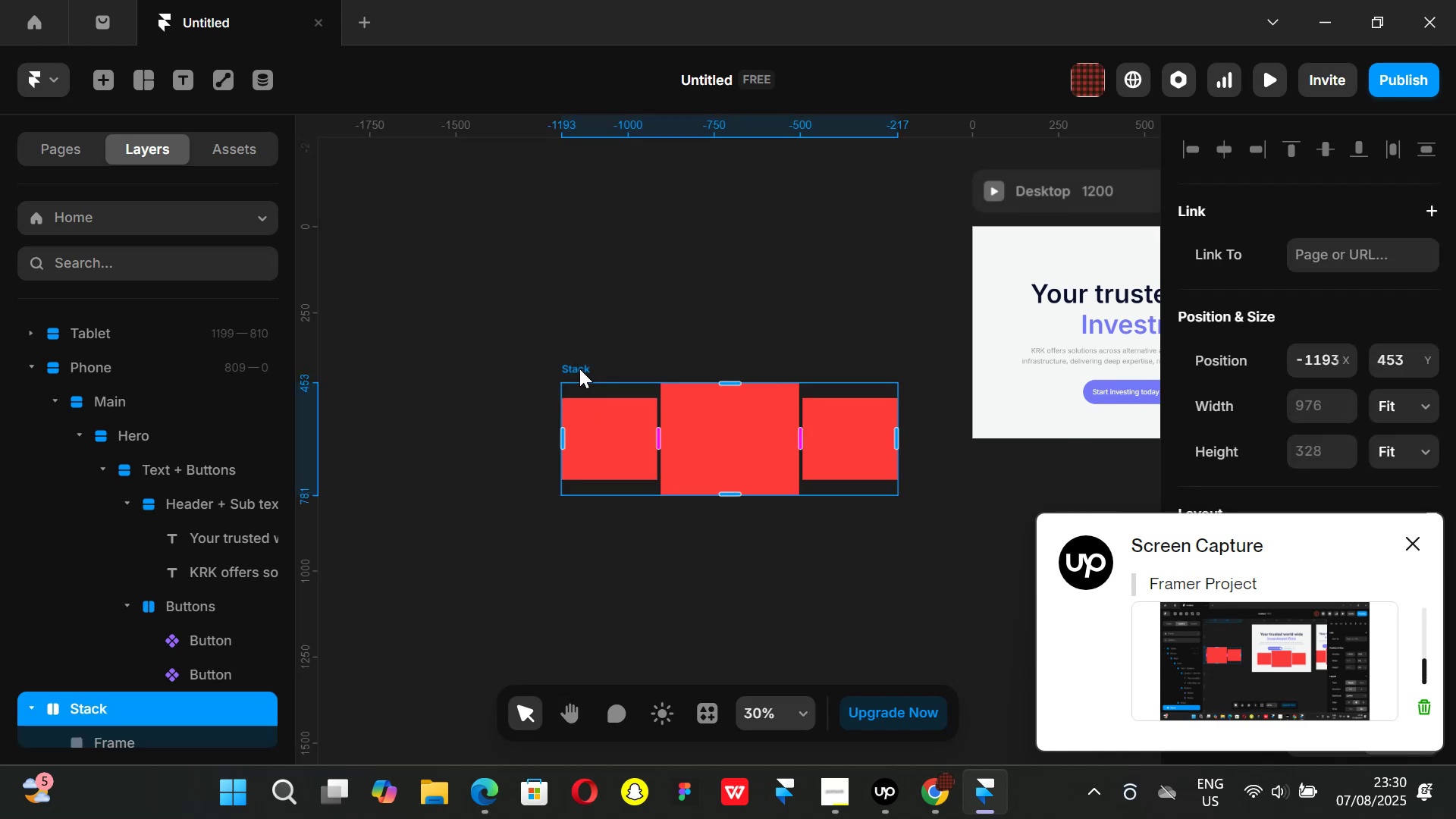 
key(Control+Backspace)
 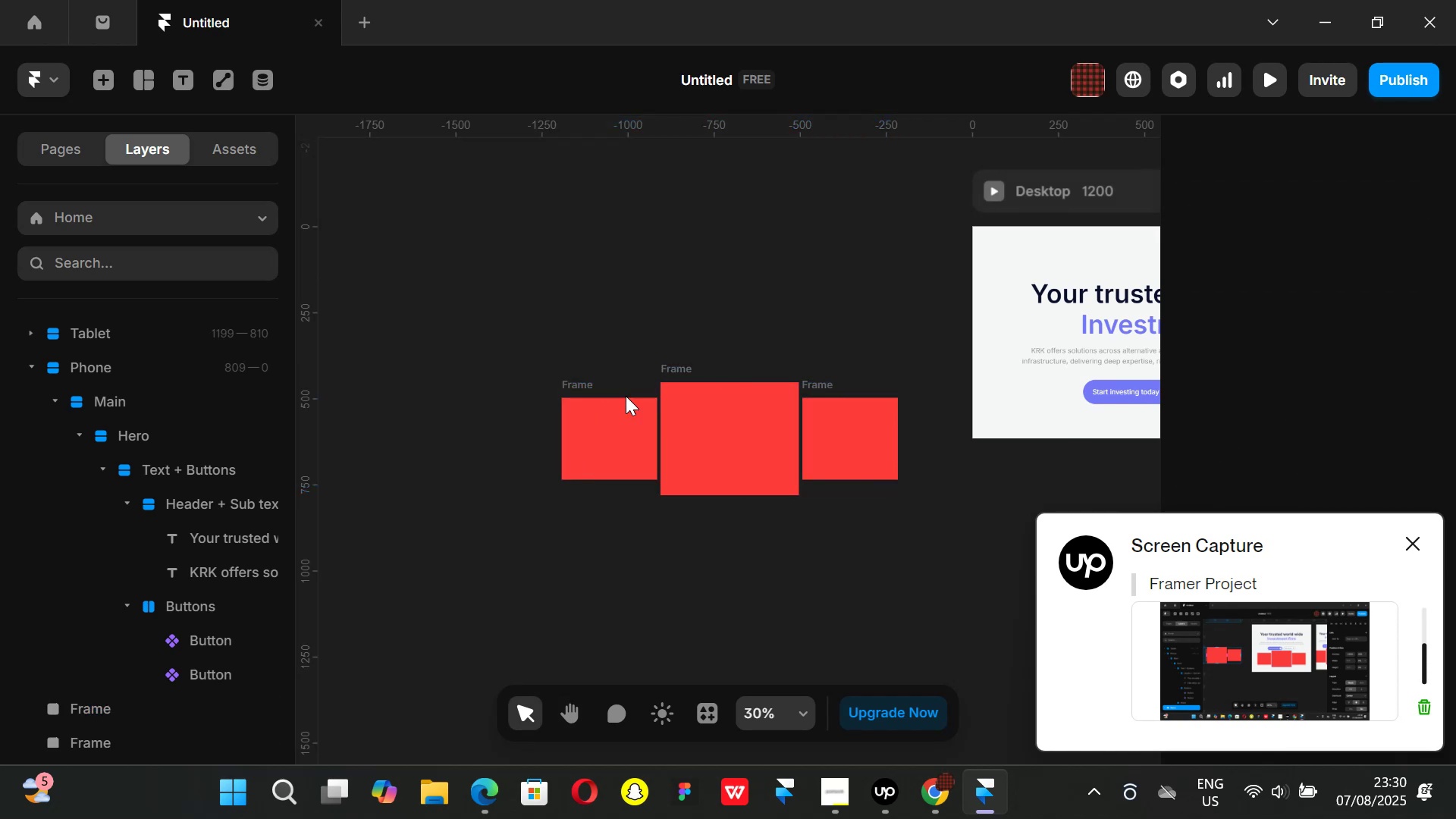 
left_click([589, 431])
 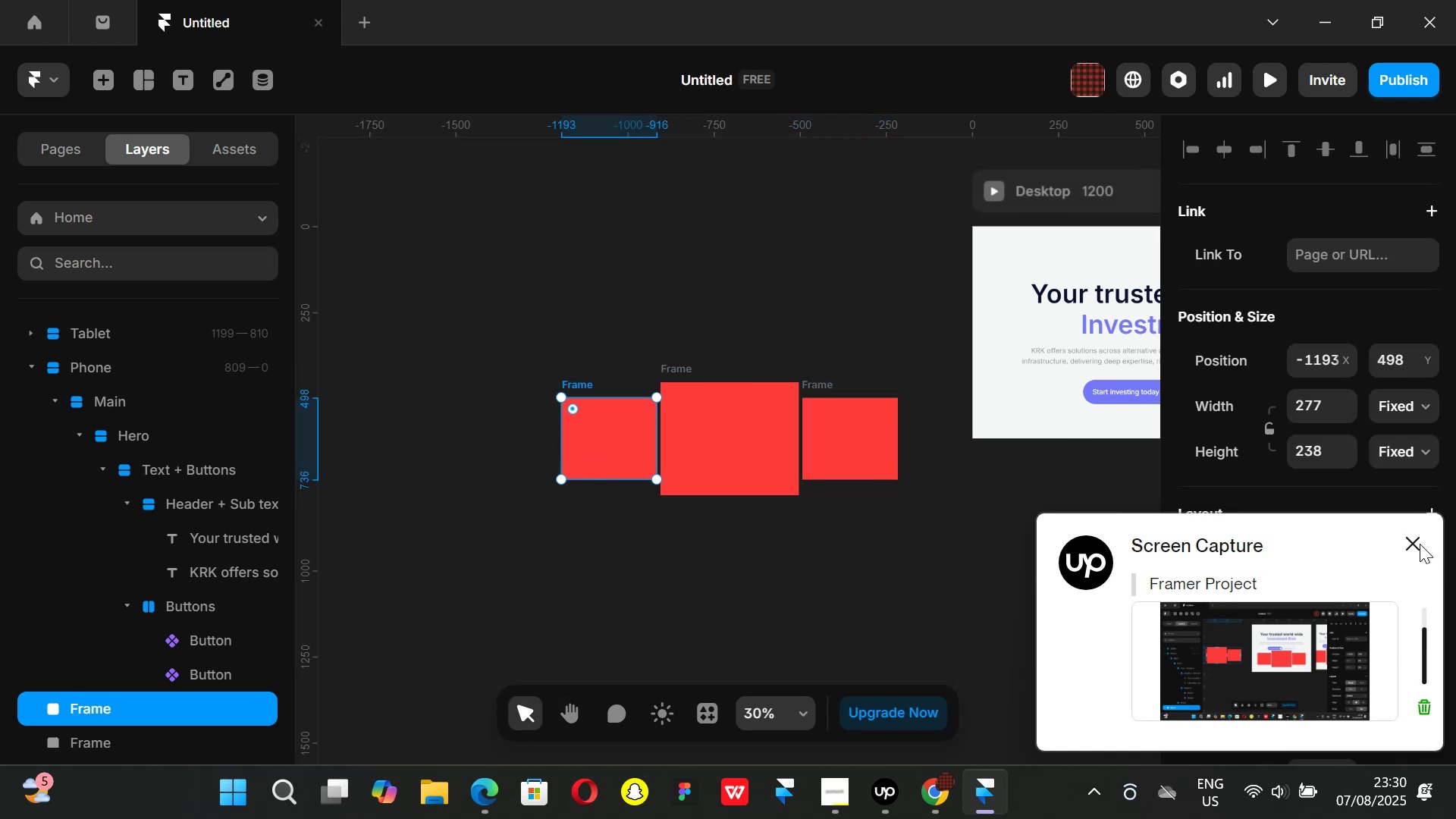 
left_click([1418, 543])
 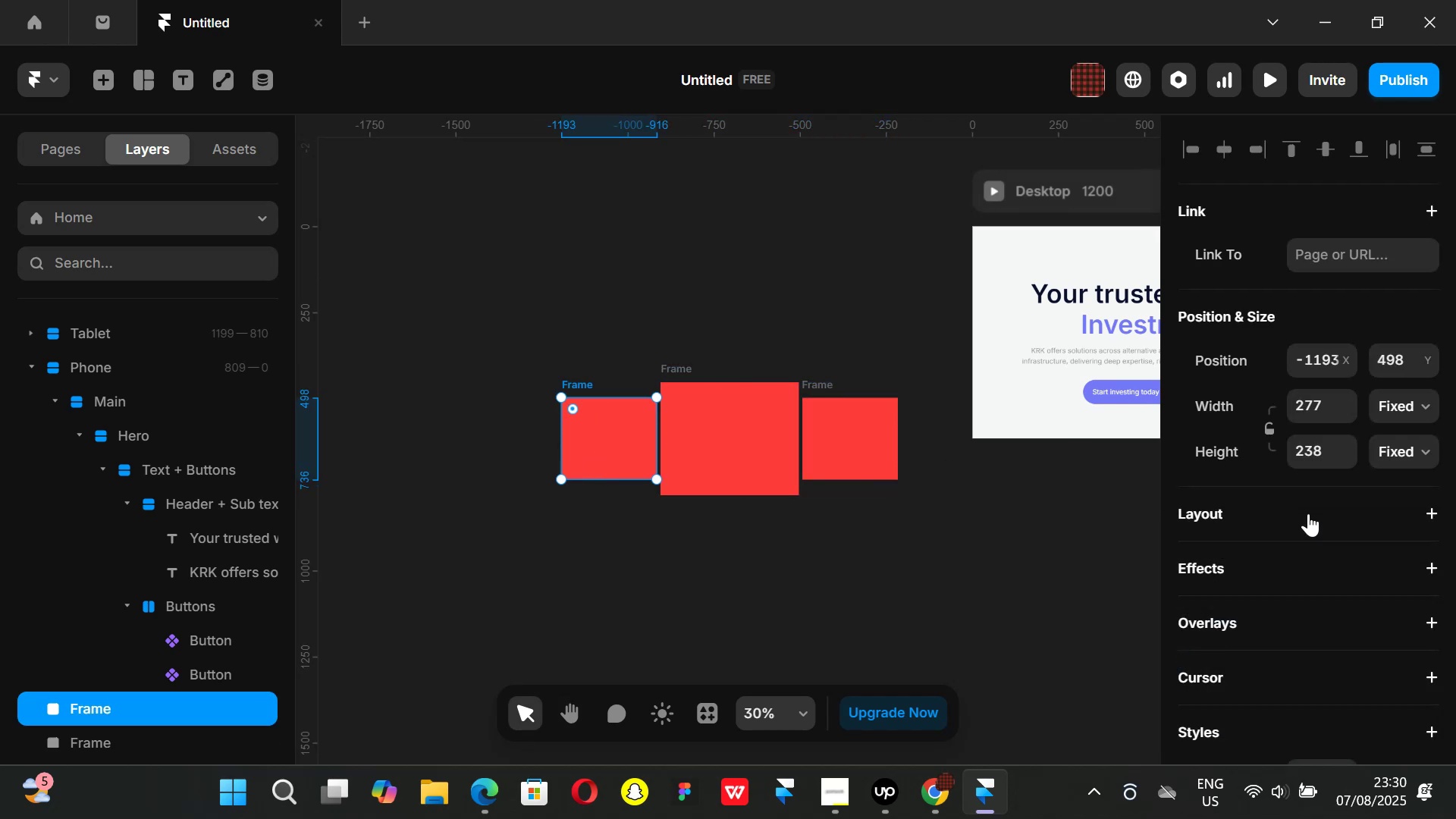 
scroll: coordinate [1308, 513], scroll_direction: down, amount: 2.0
 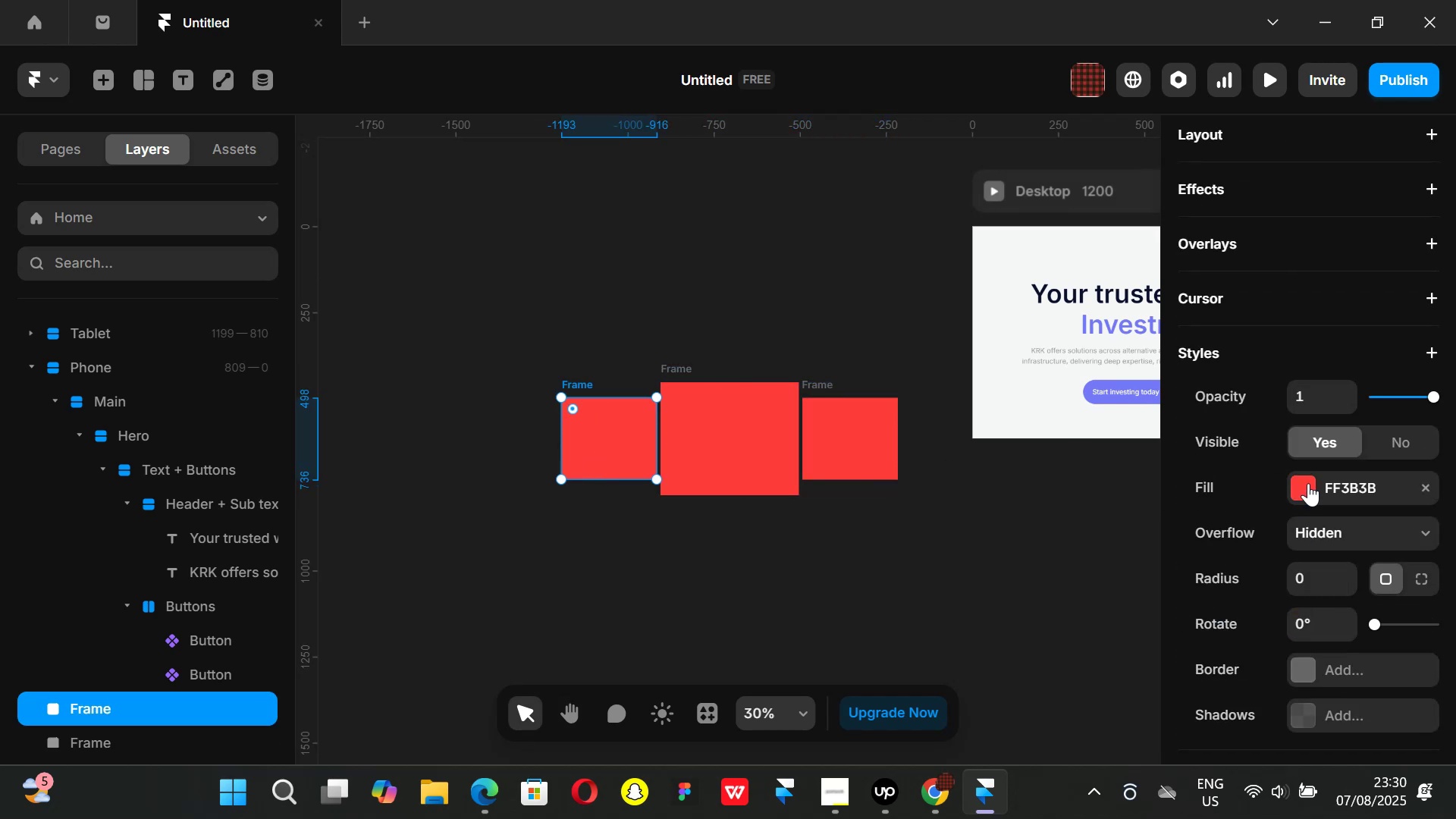 
left_click([1308, 483])
 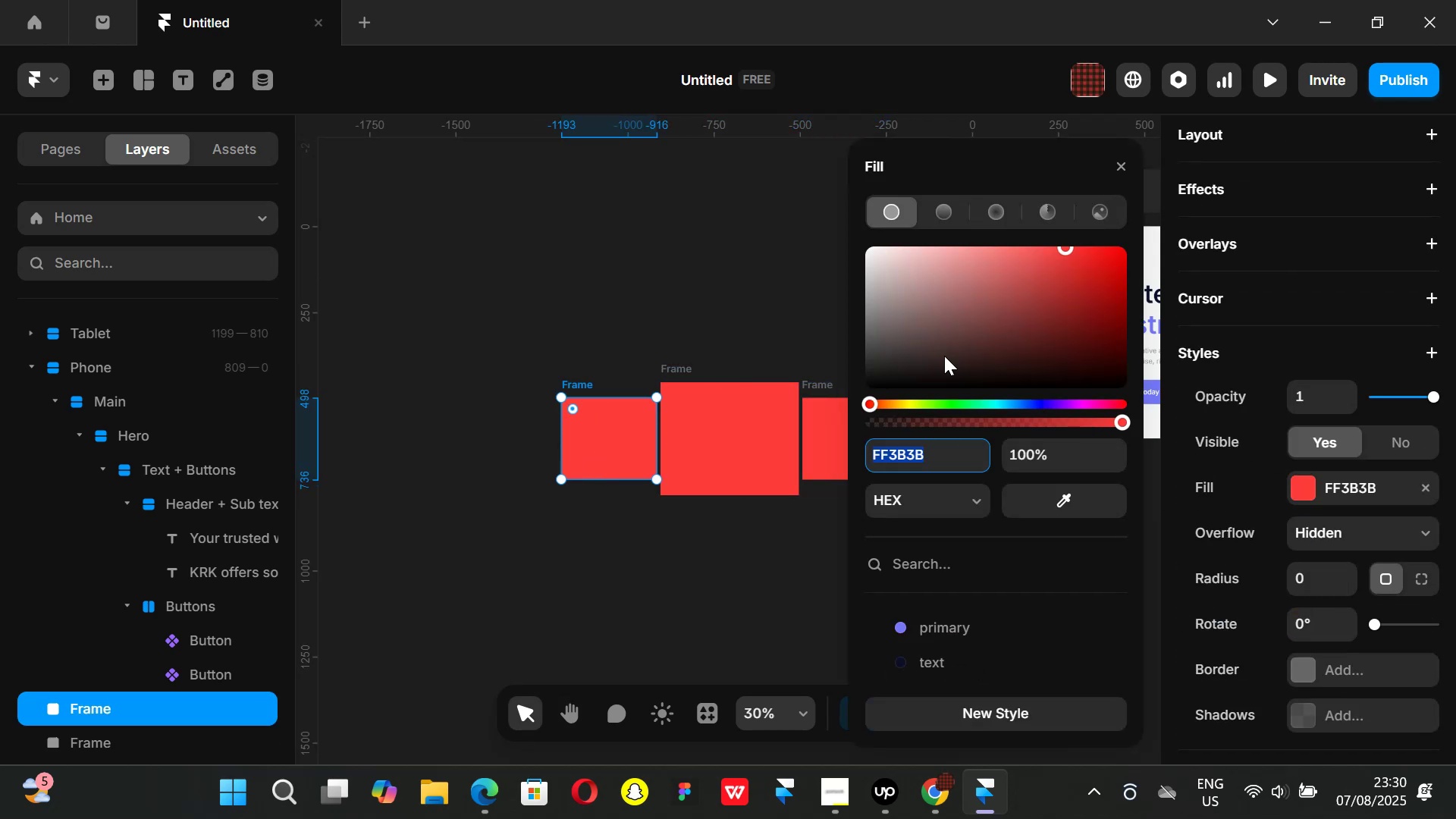 
left_click_drag(start_coordinate=[926, 318], to_coordinate=[783, 162])
 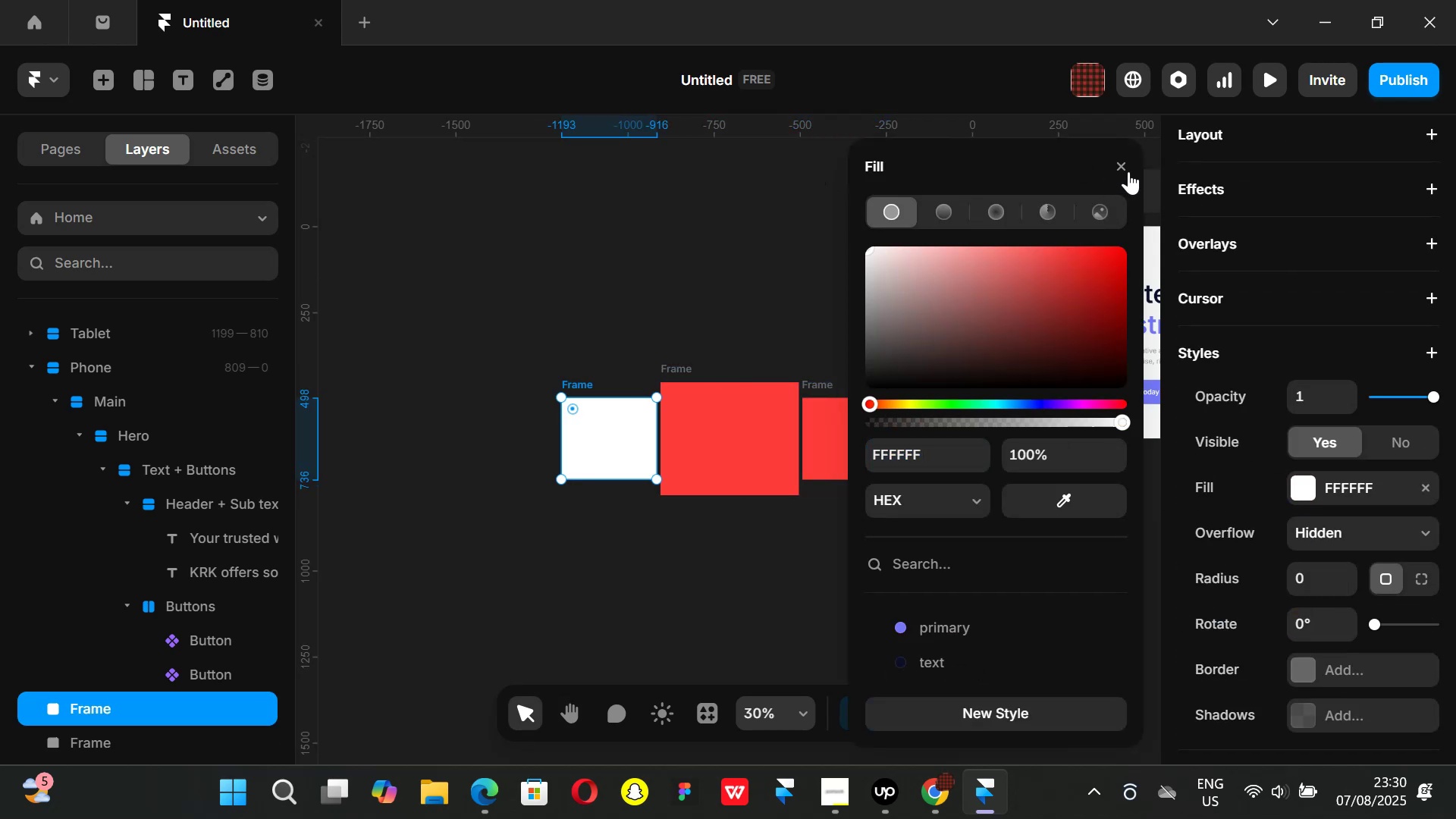 
left_click_drag(start_coordinate=[1125, 165], to_coordinate=[1117, 165])
 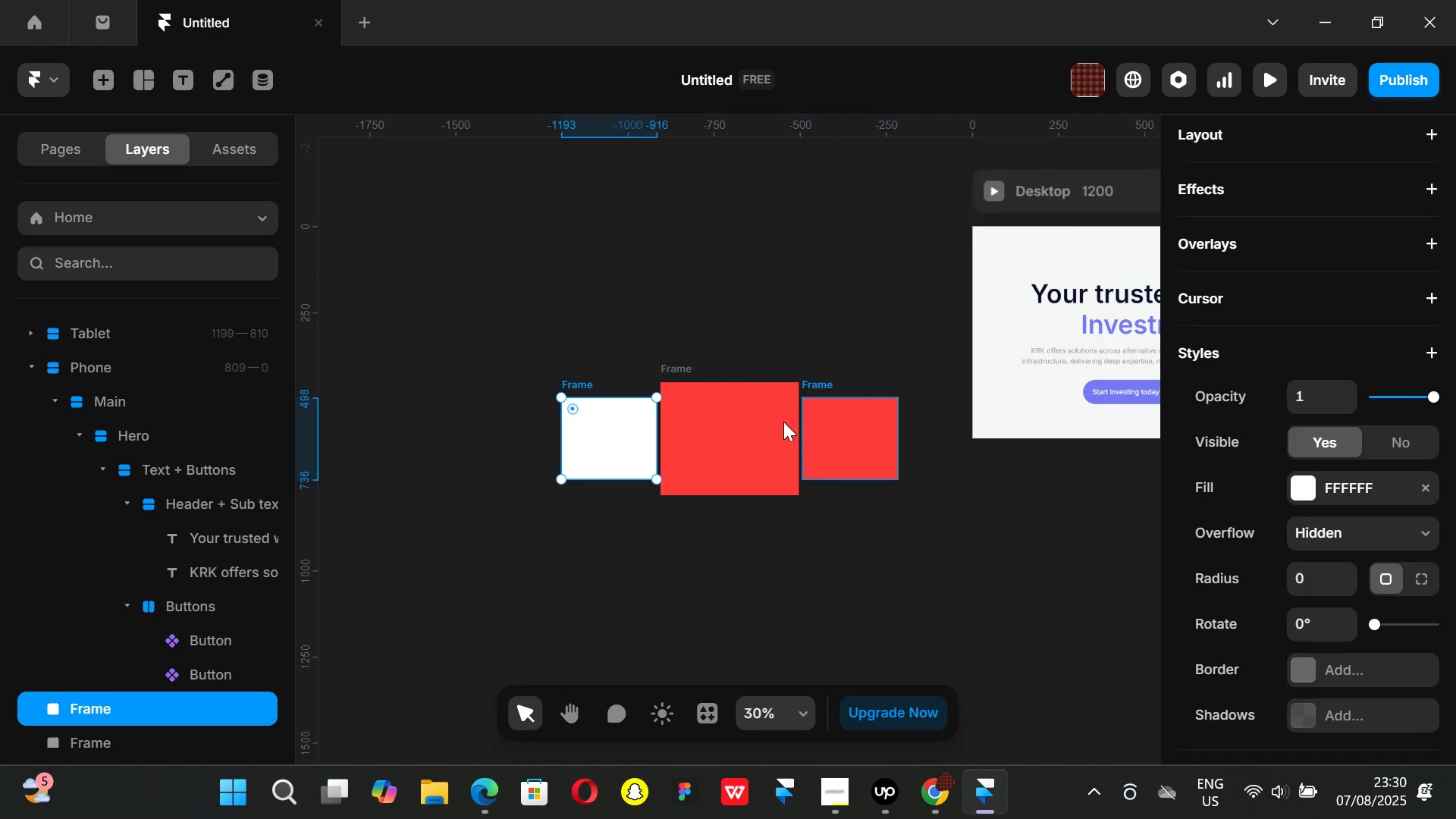 
left_click([766, 422])
 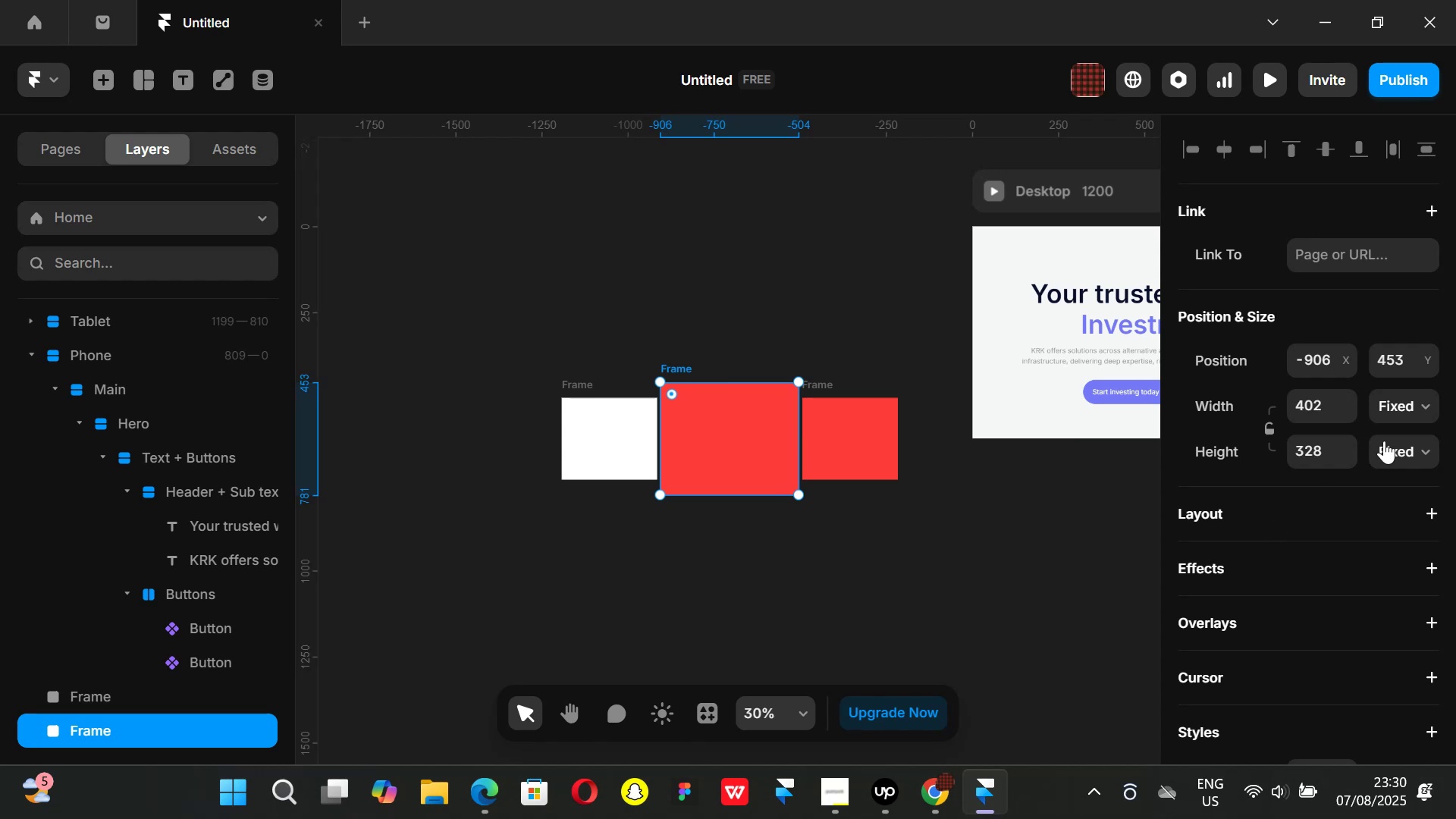 
scroll: coordinate [1329, 467], scroll_direction: down, amount: 2.0
 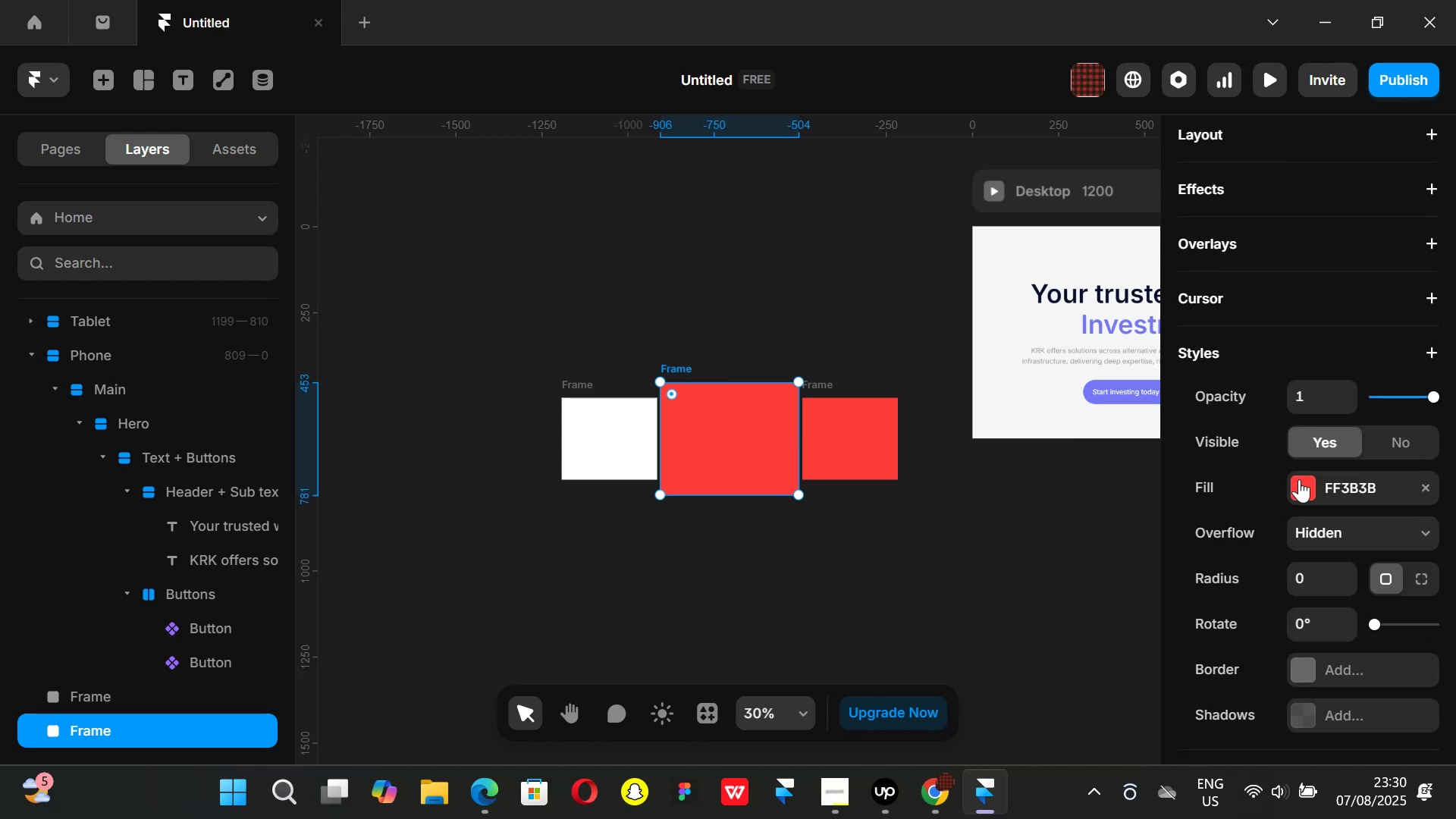 
left_click([1299, 479])
 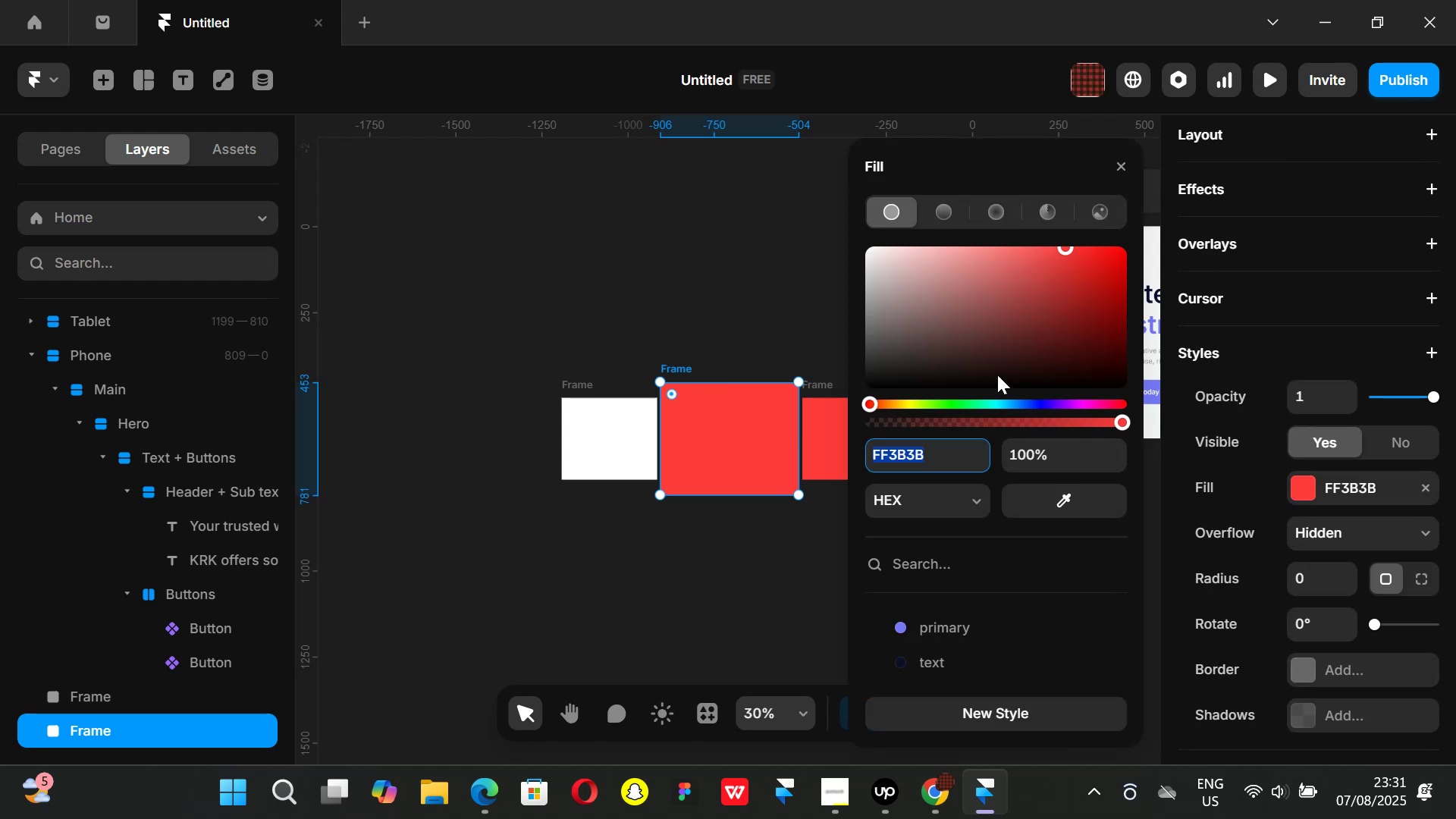 
left_click_drag(start_coordinate=[987, 343], to_coordinate=[783, 140])
 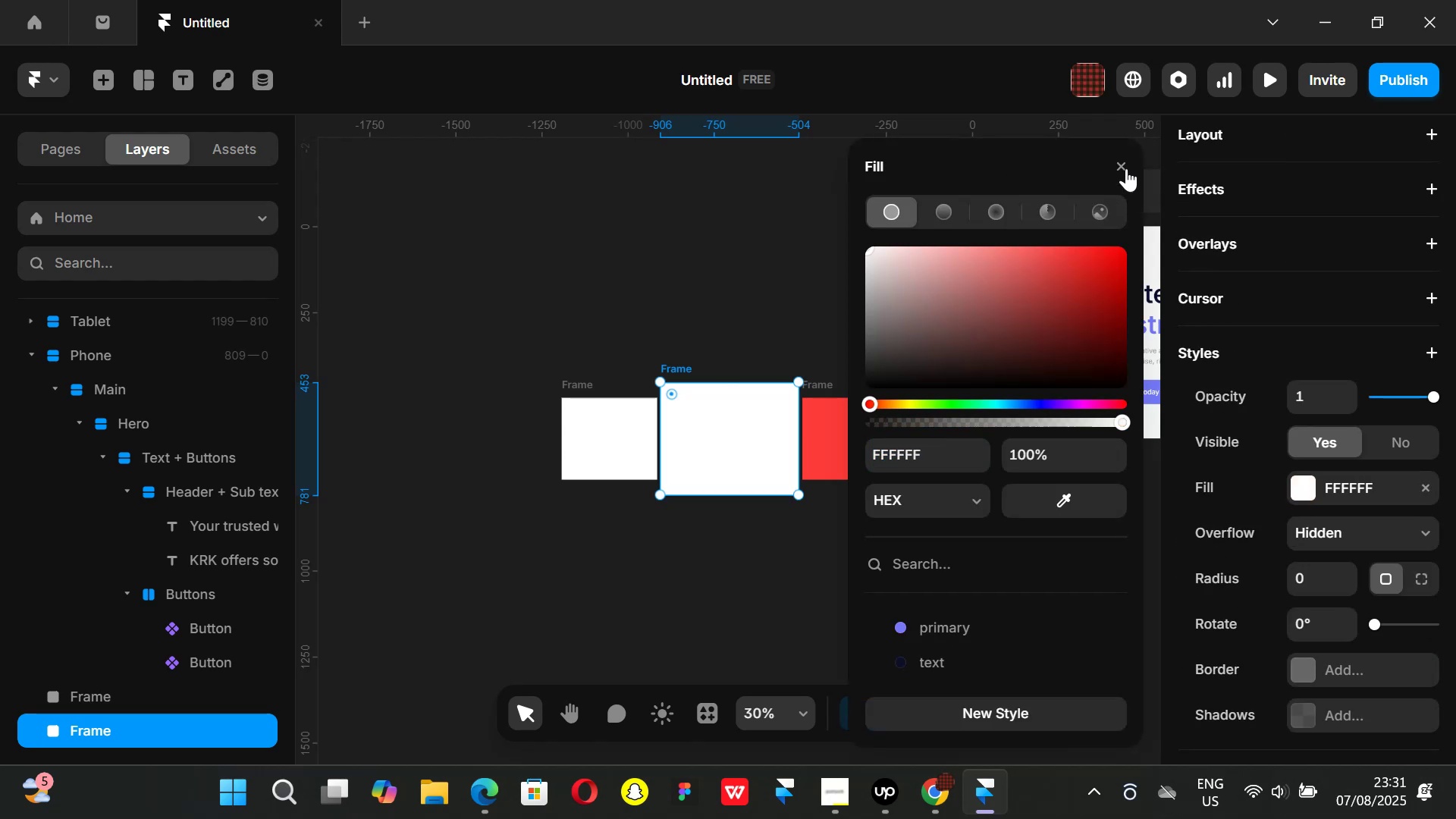 
left_click([1126, 168])
 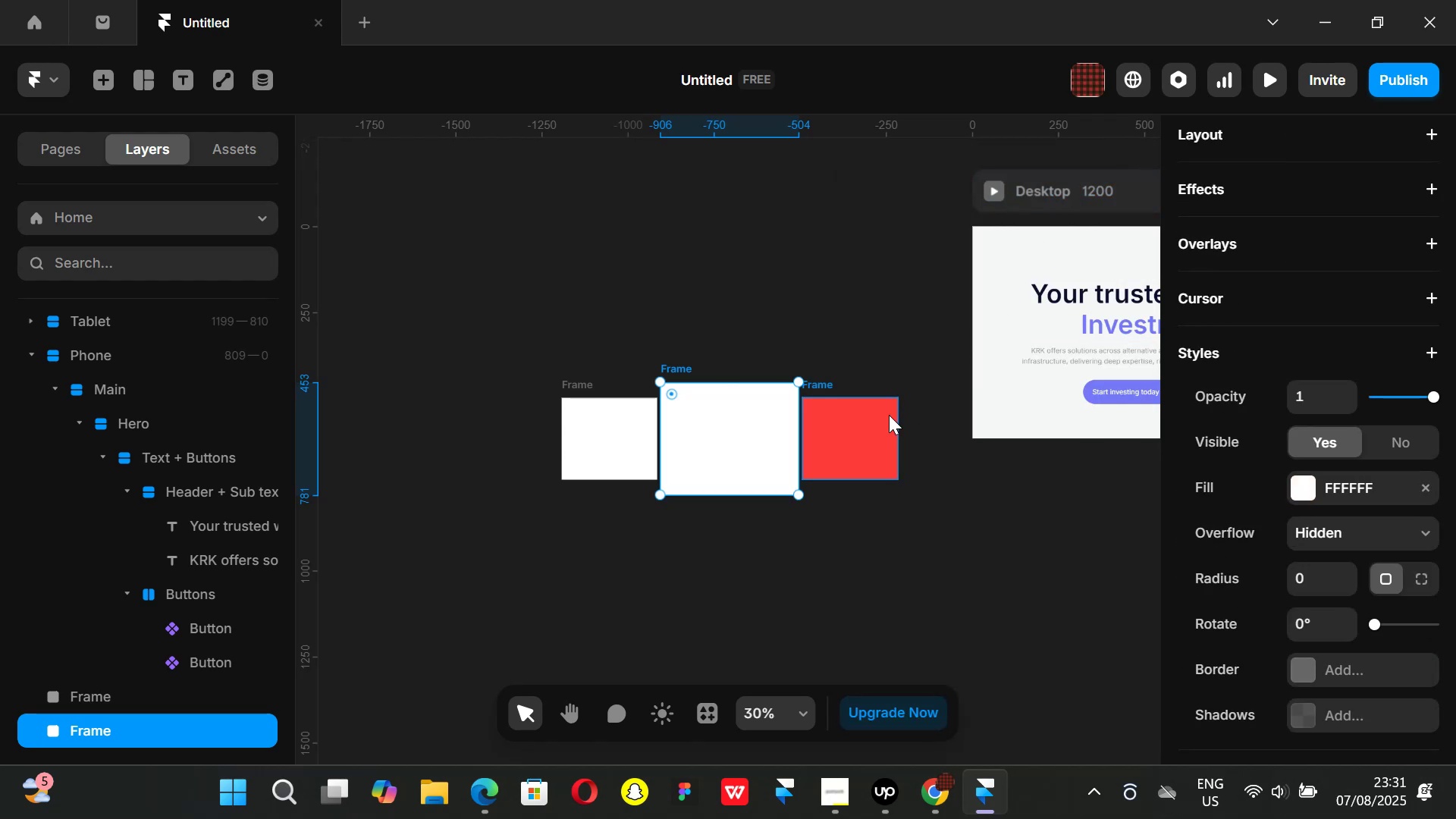 
left_click_drag(start_coordinate=[863, 424], to_coordinate=[859, 428])
 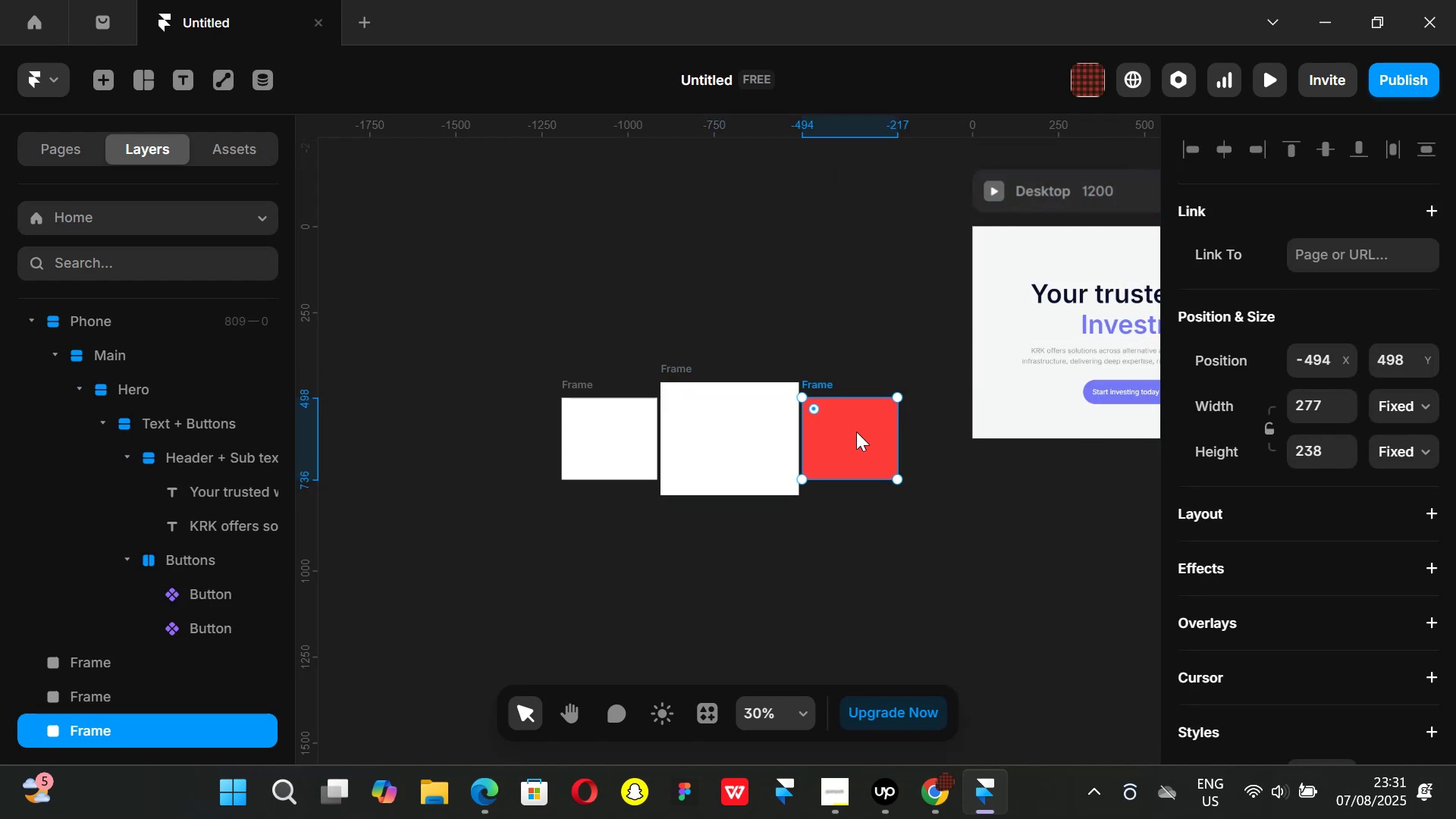 
key(Backspace)
 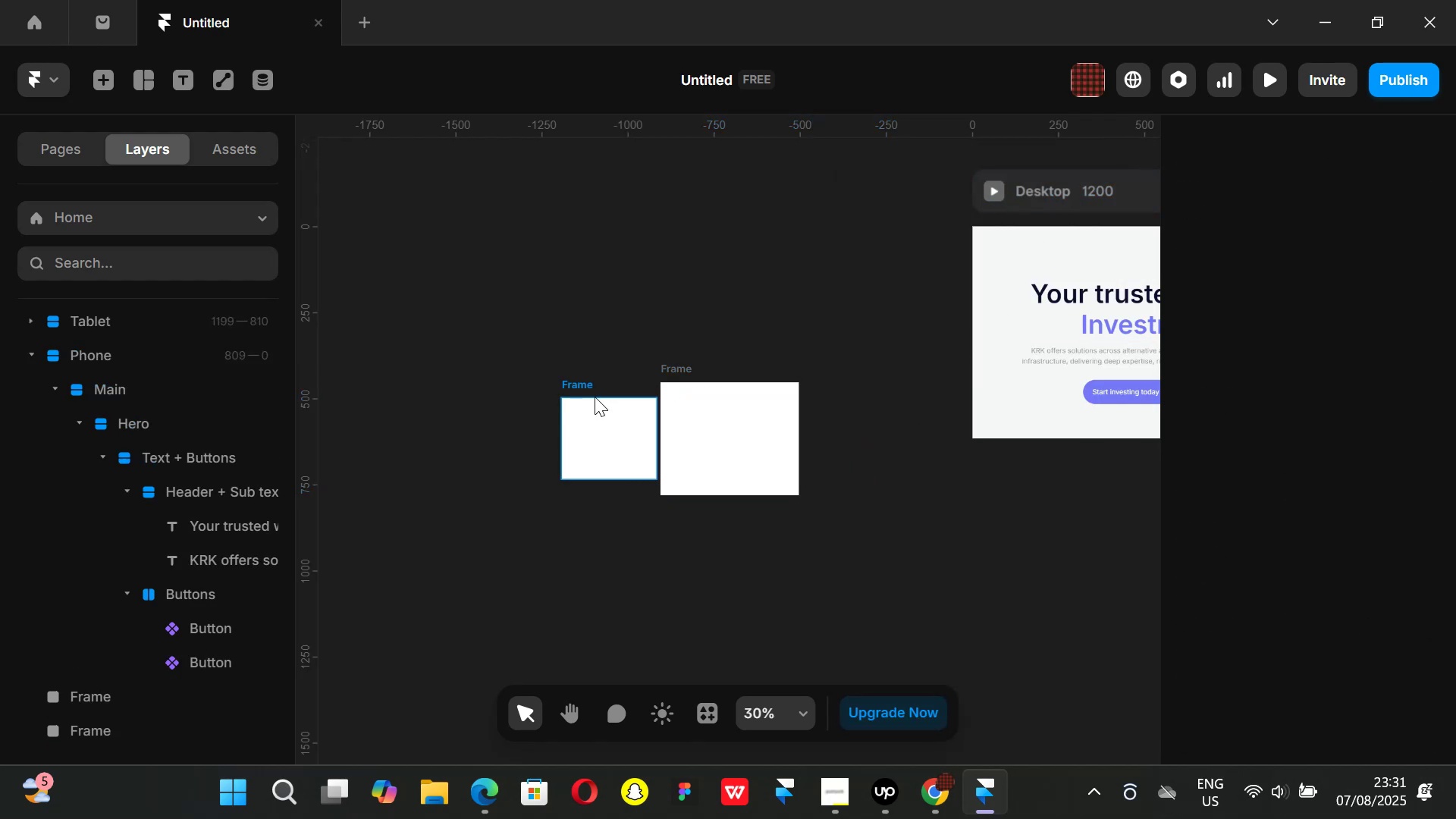 
left_click([589, 394])
 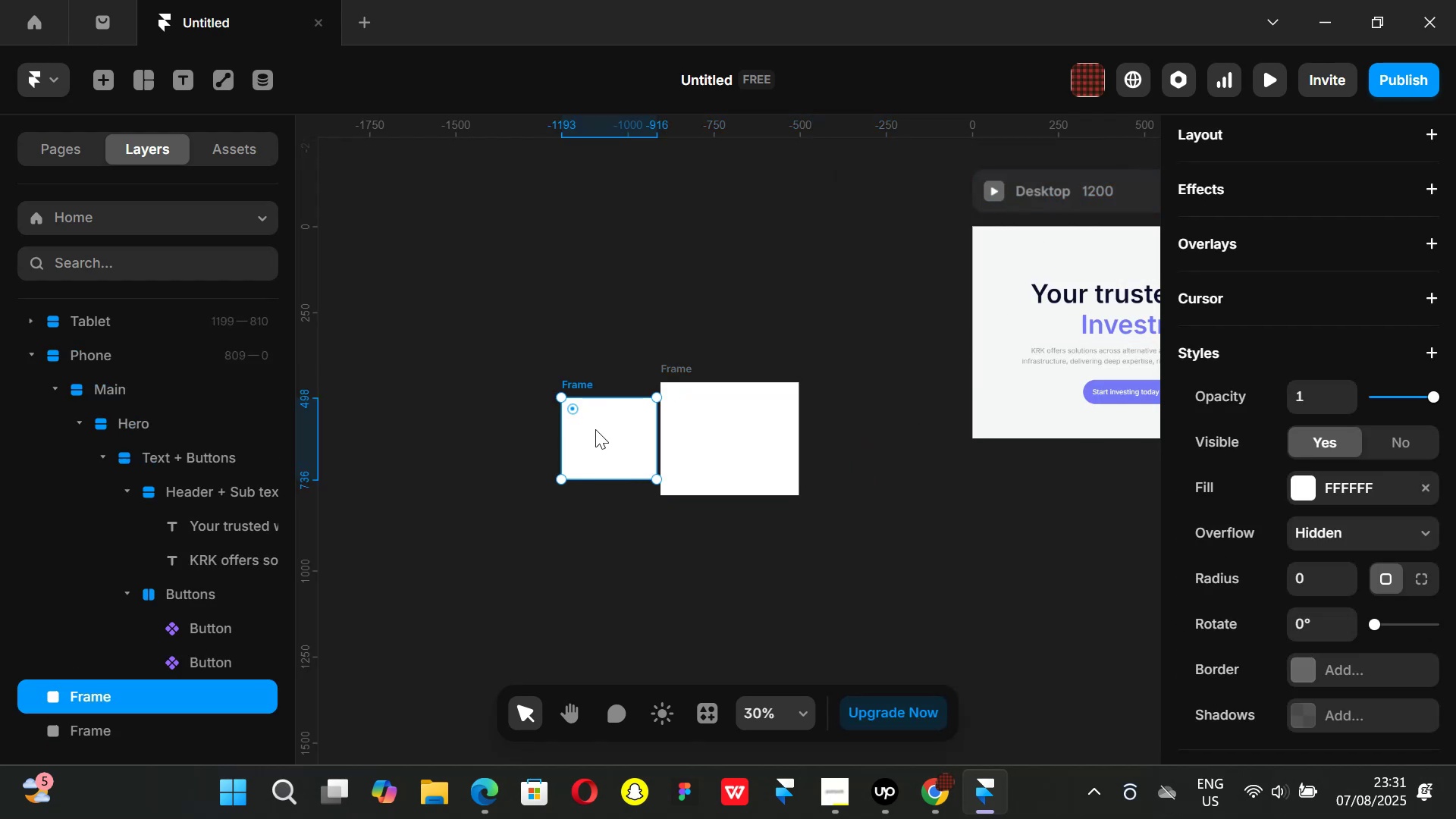 
left_click_drag(start_coordinate=[595, 432], to_coordinate=[482, 340])
 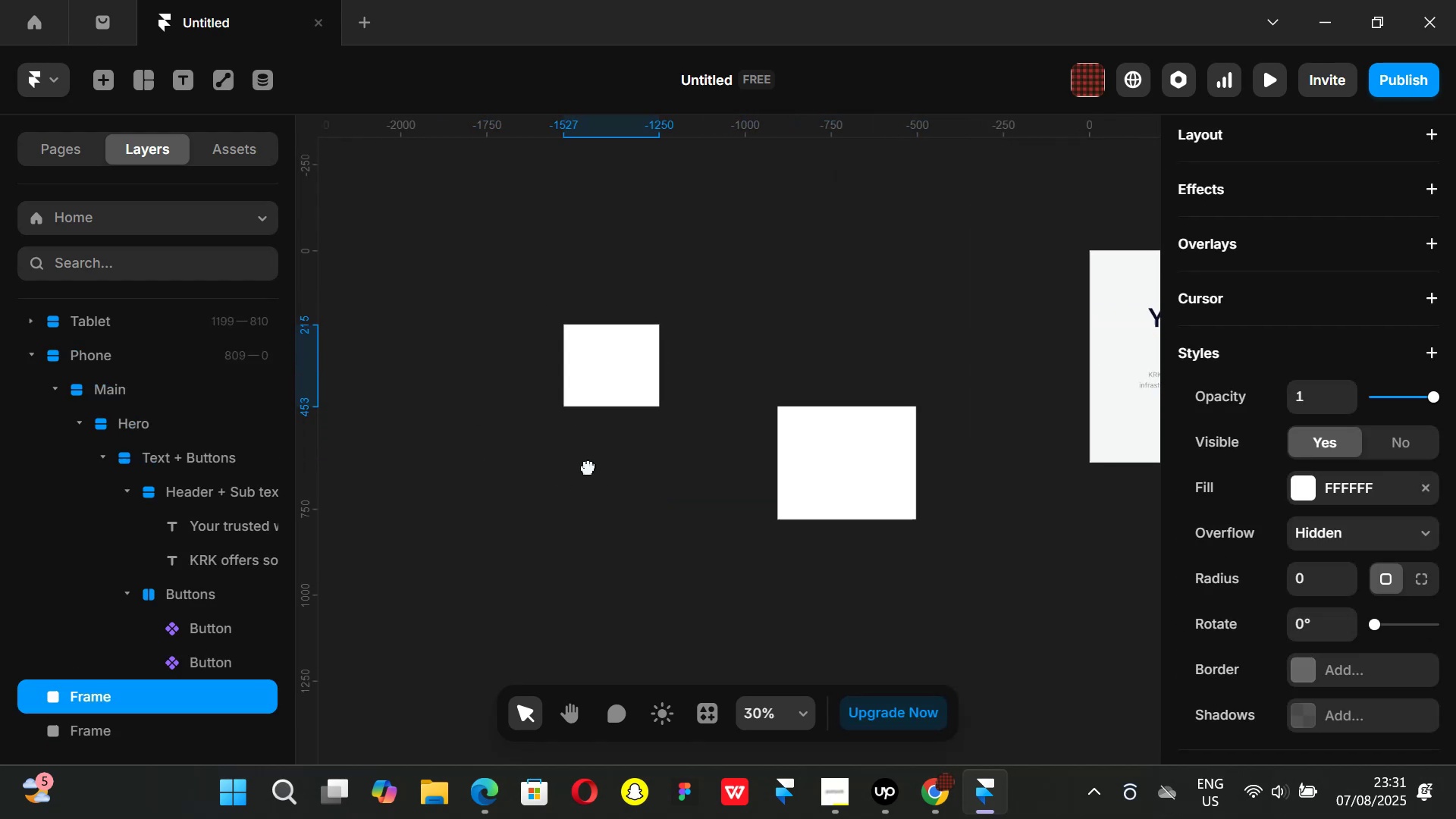 
hold_key(key=ControlLeft, duration=0.95)
scroll: coordinate [593, 347], scroll_direction: up, amount: 5.0
 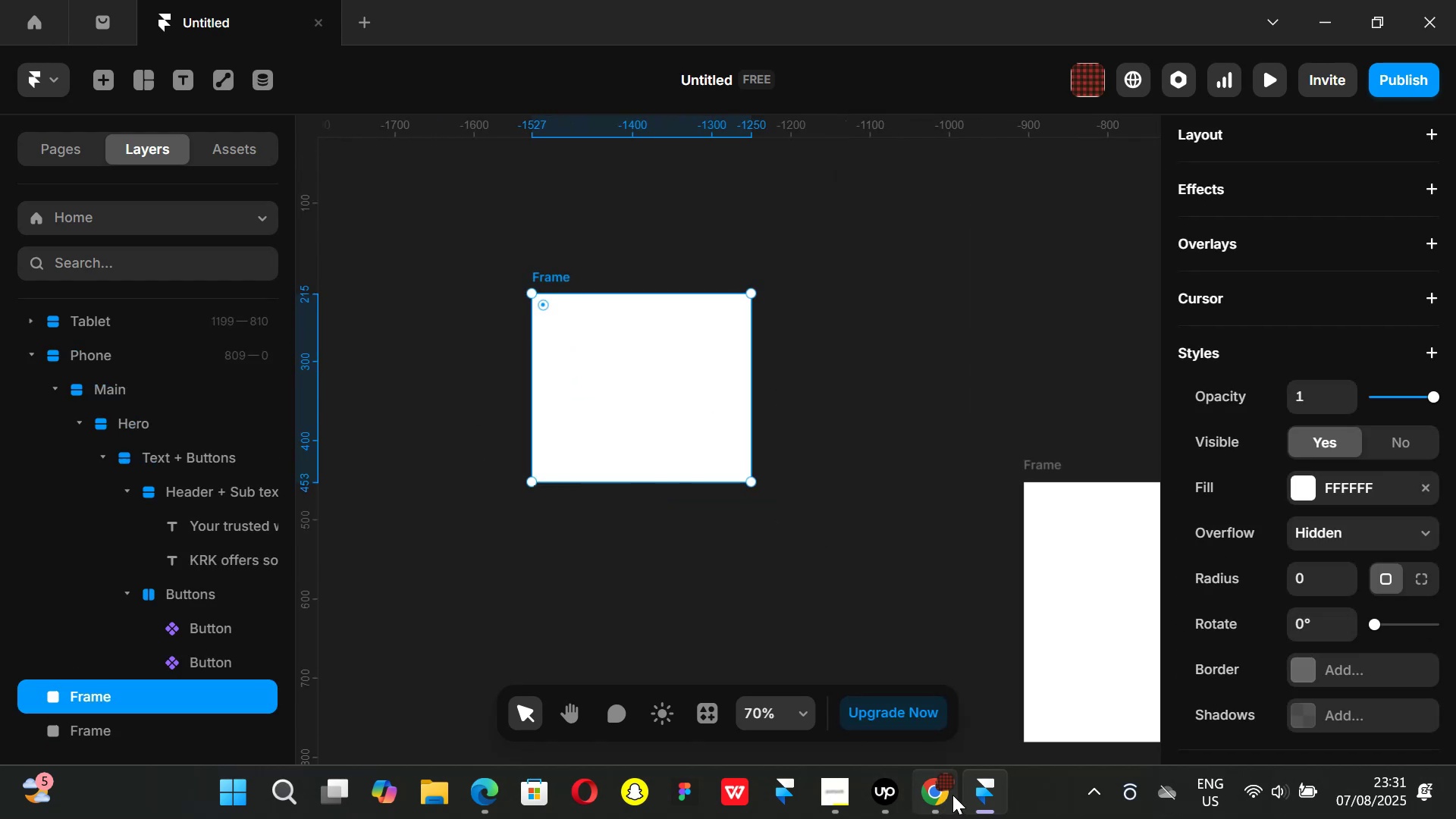 
left_click([953, 795])
 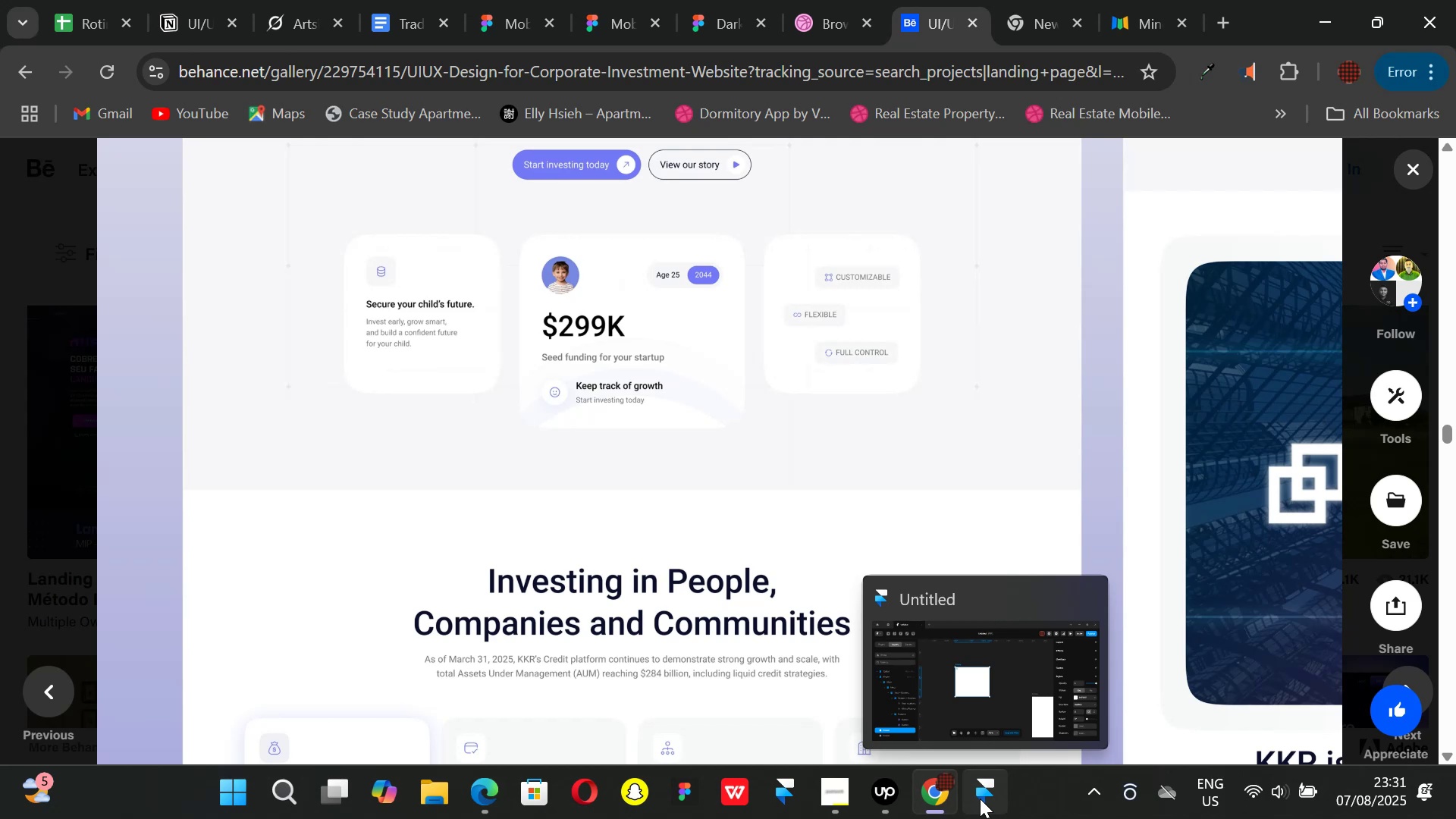 
left_click([980, 799])
 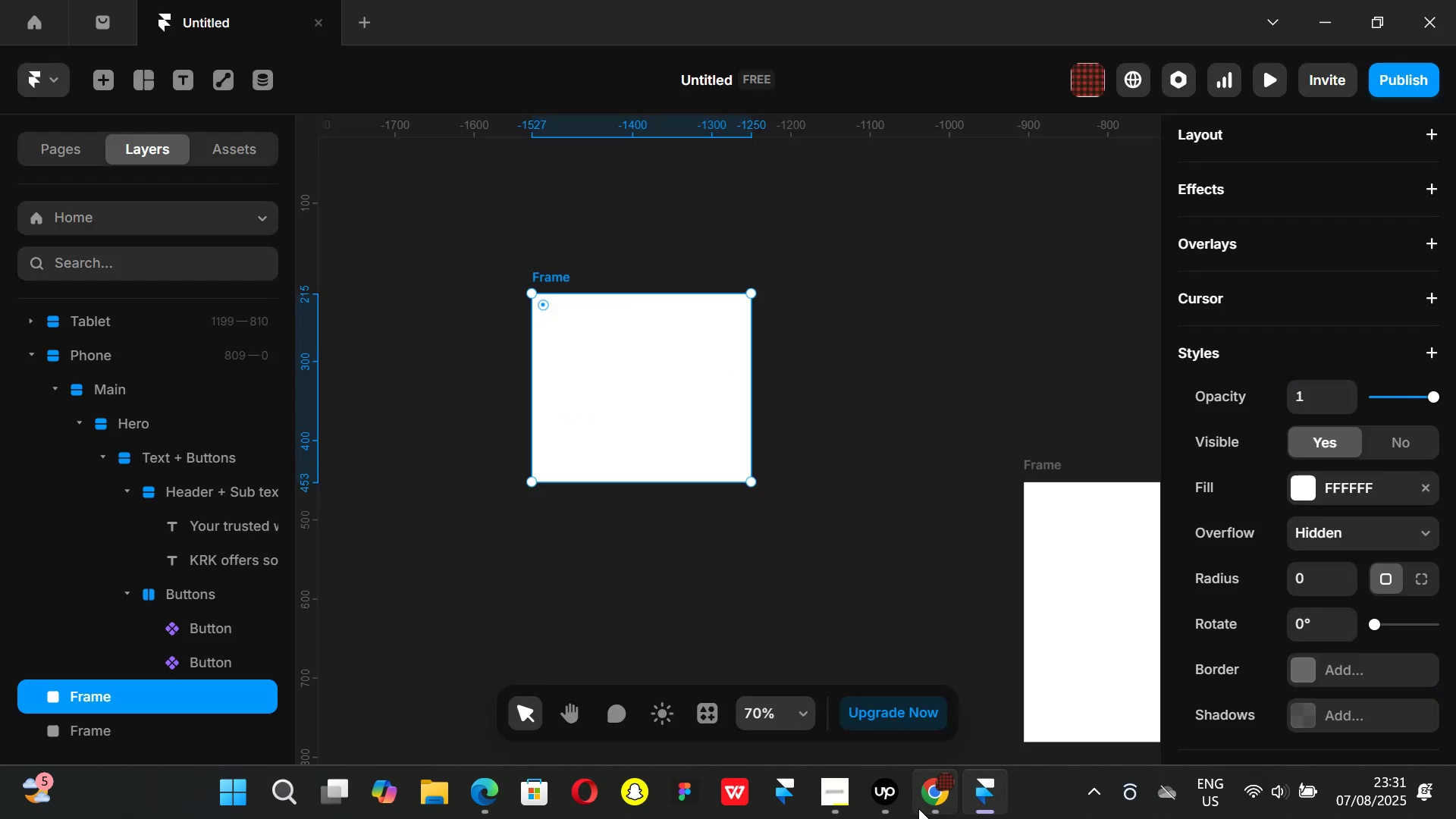 
left_click([926, 808])
 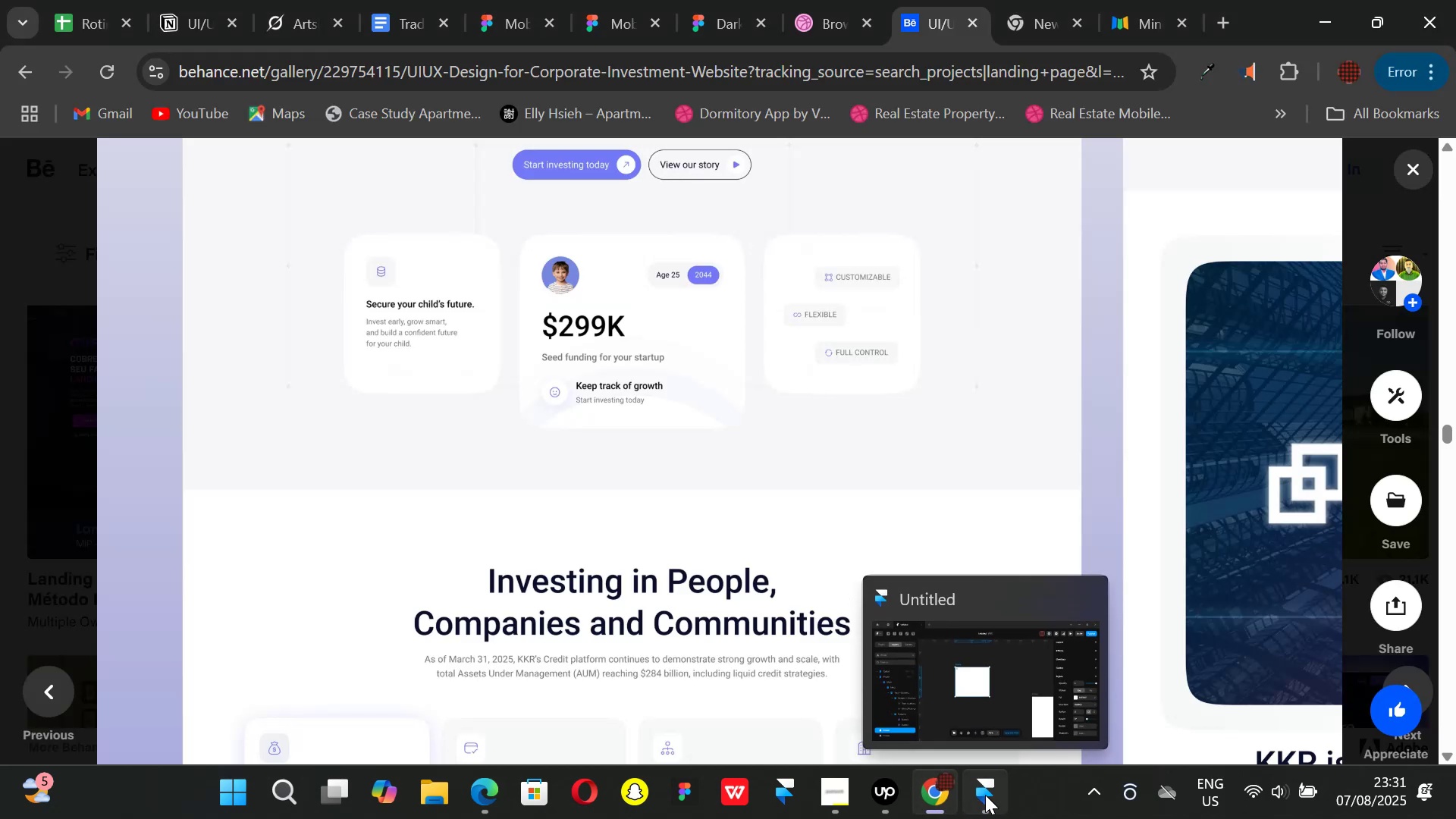 
left_click([985, 795])
 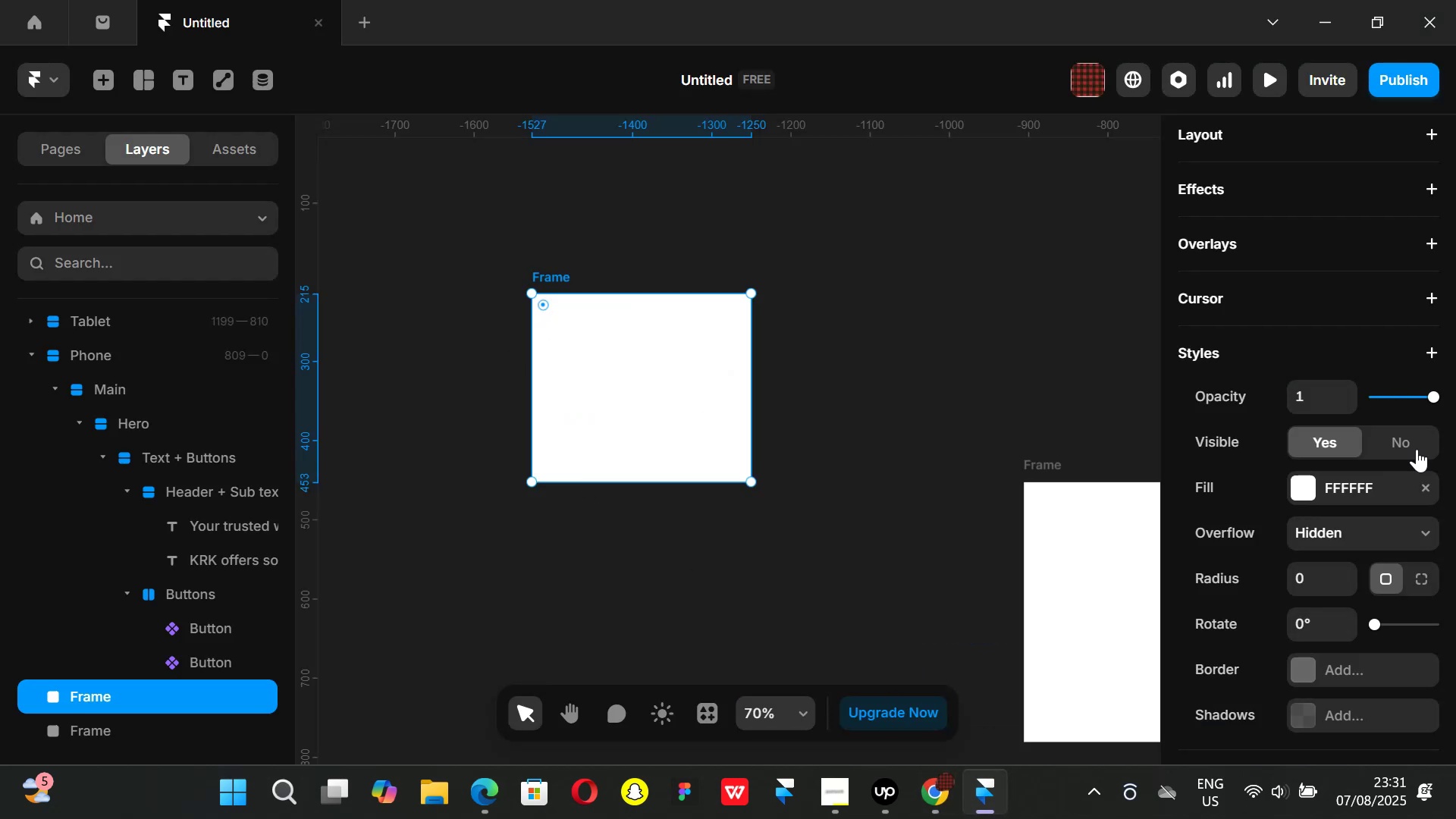 
scroll: coordinate [1338, 477], scroll_direction: up, amount: 2.0
 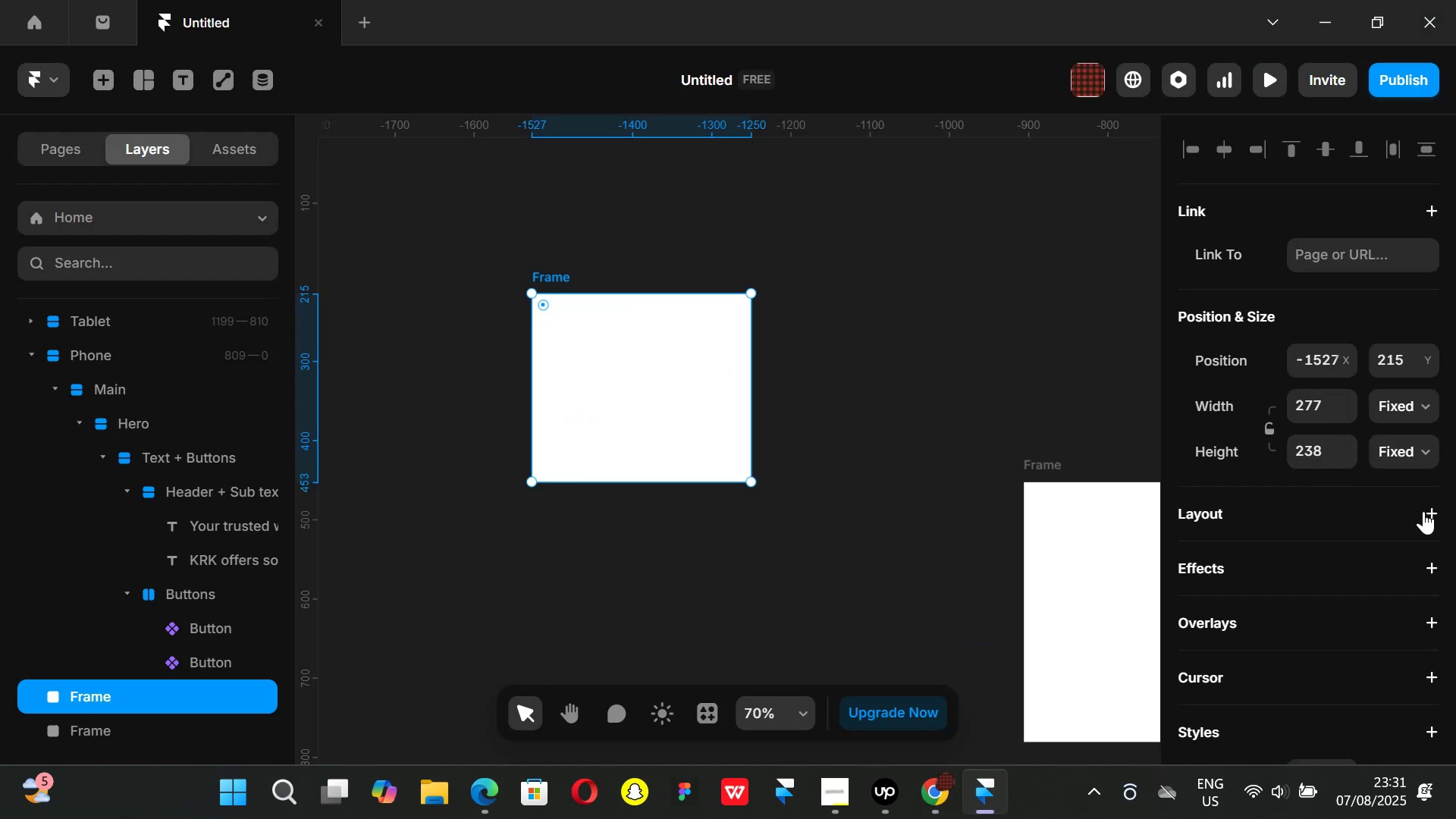 
left_click([1424, 512])
 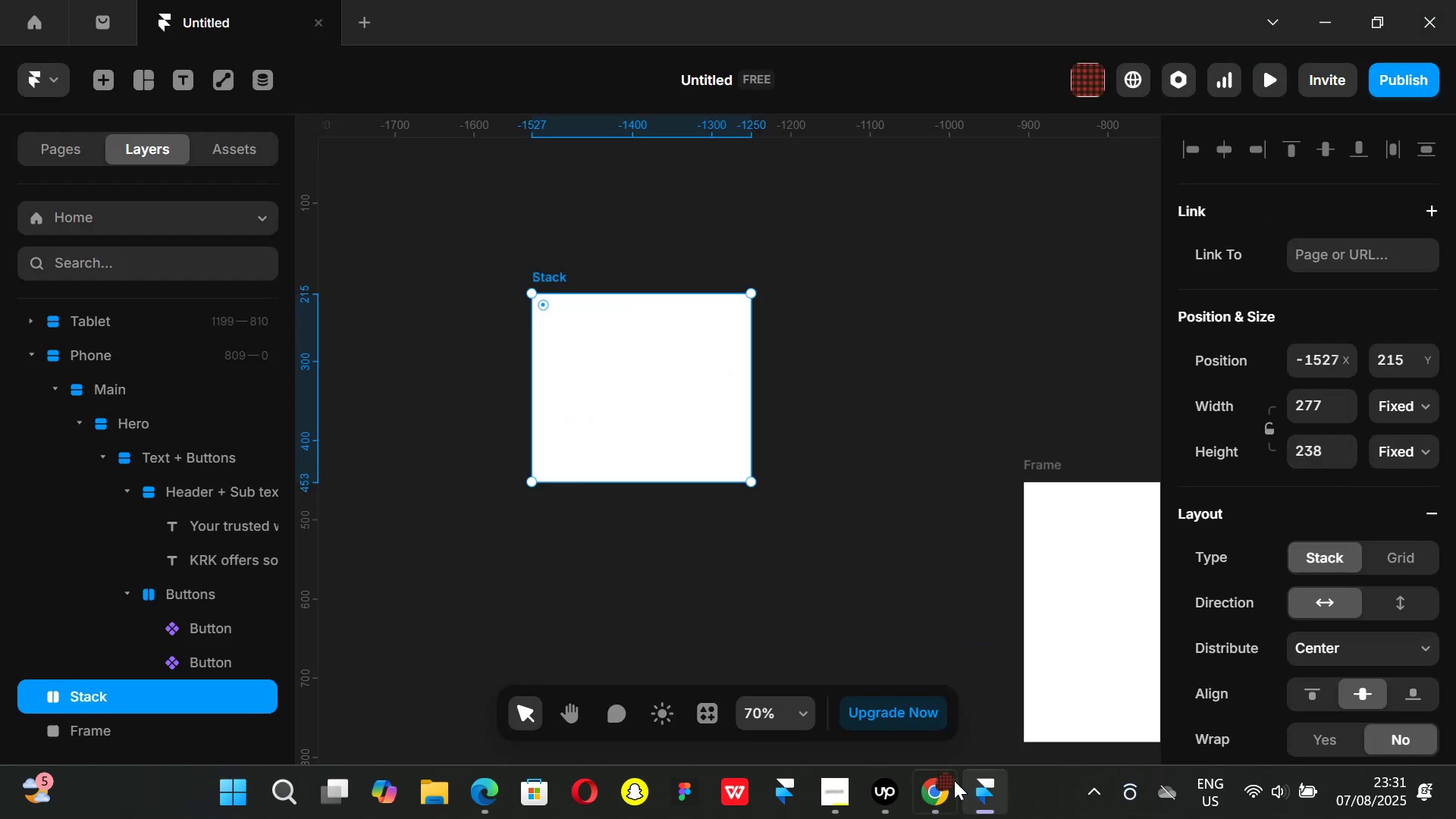 
left_click([940, 786])
 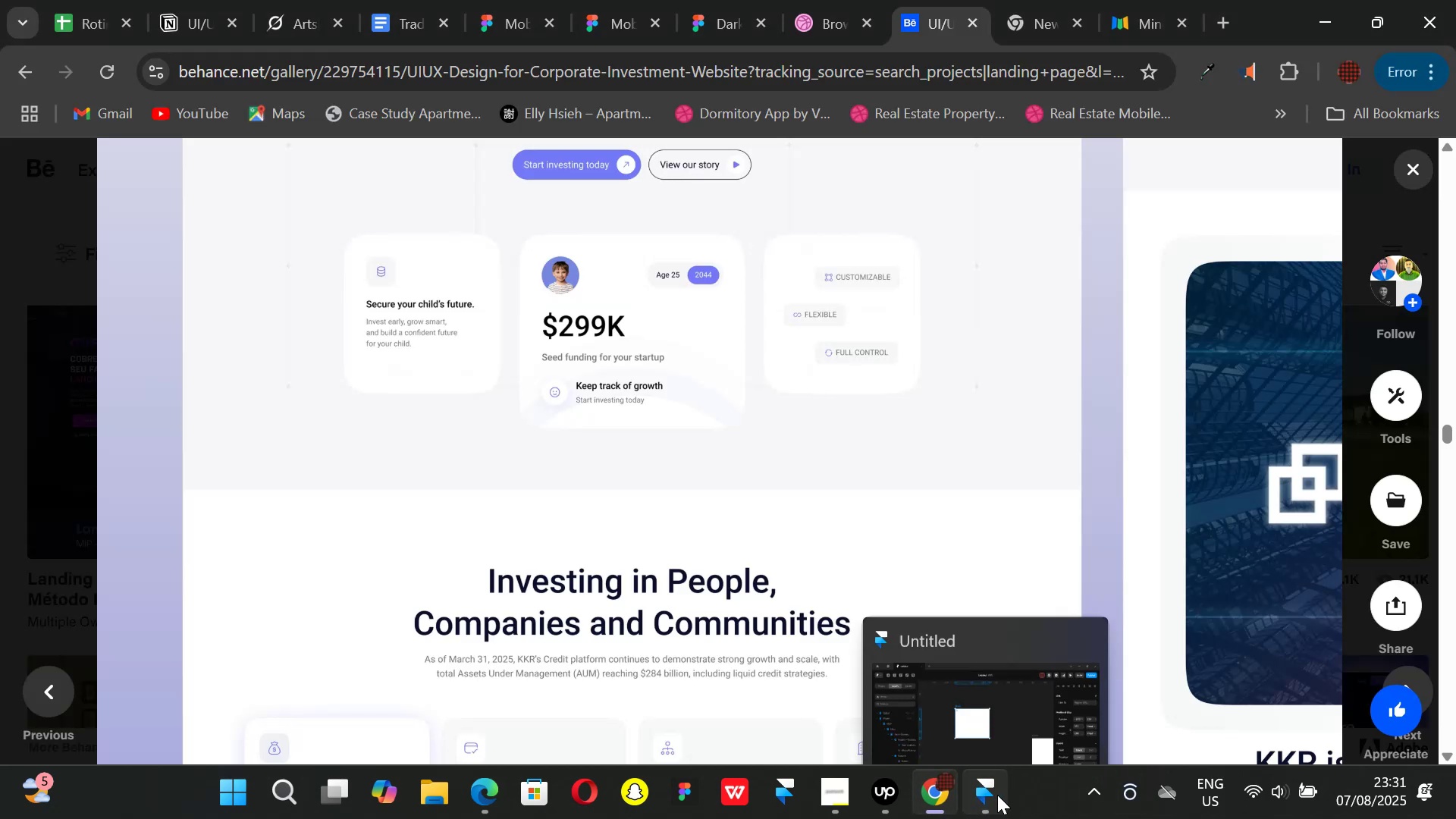 
left_click([997, 795])
 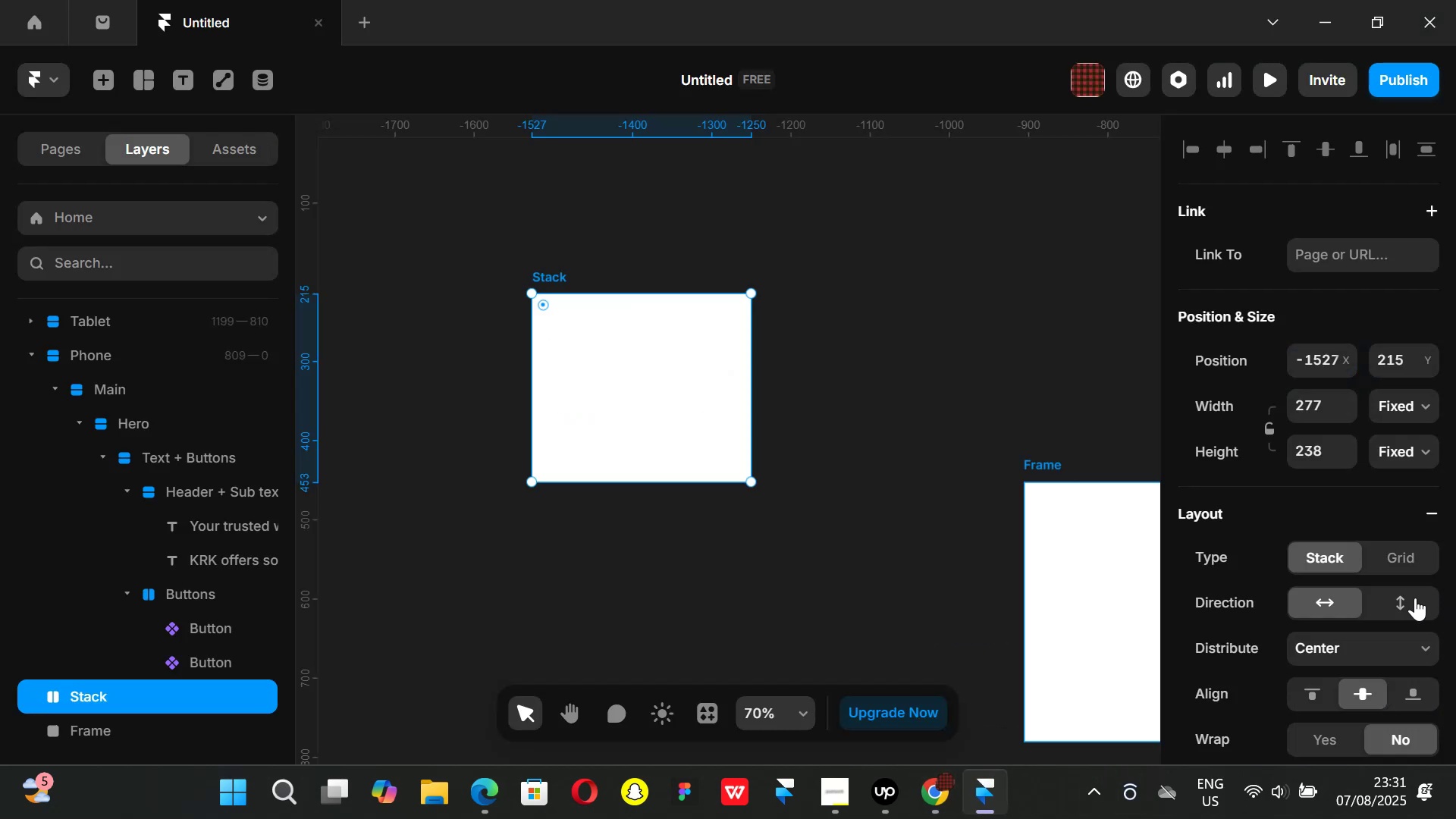 
left_click_drag(start_coordinate=[1398, 601], to_coordinate=[1380, 605])
 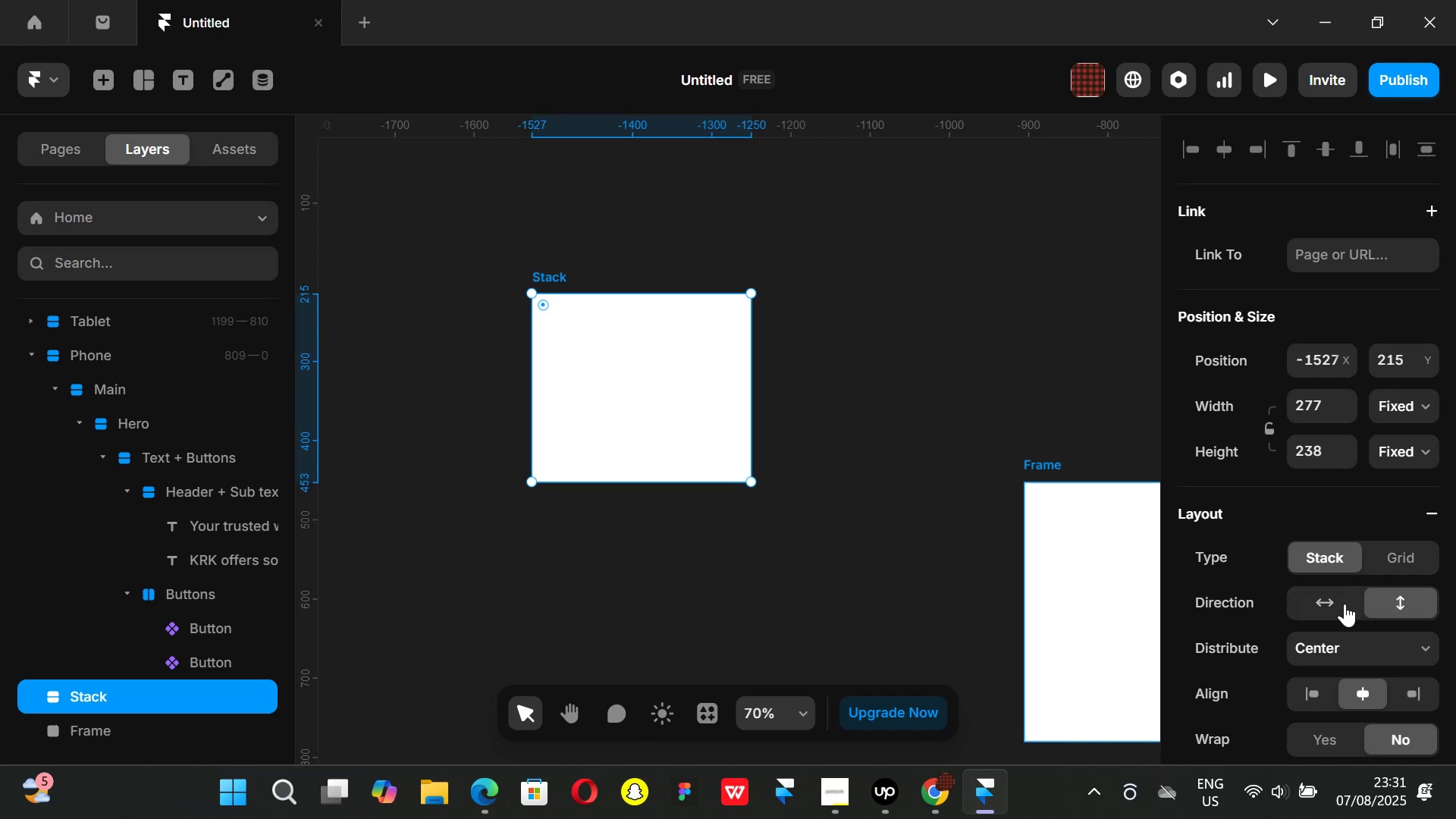 
scroll: coordinate [1345, 604], scroll_direction: down, amount: 1.0
 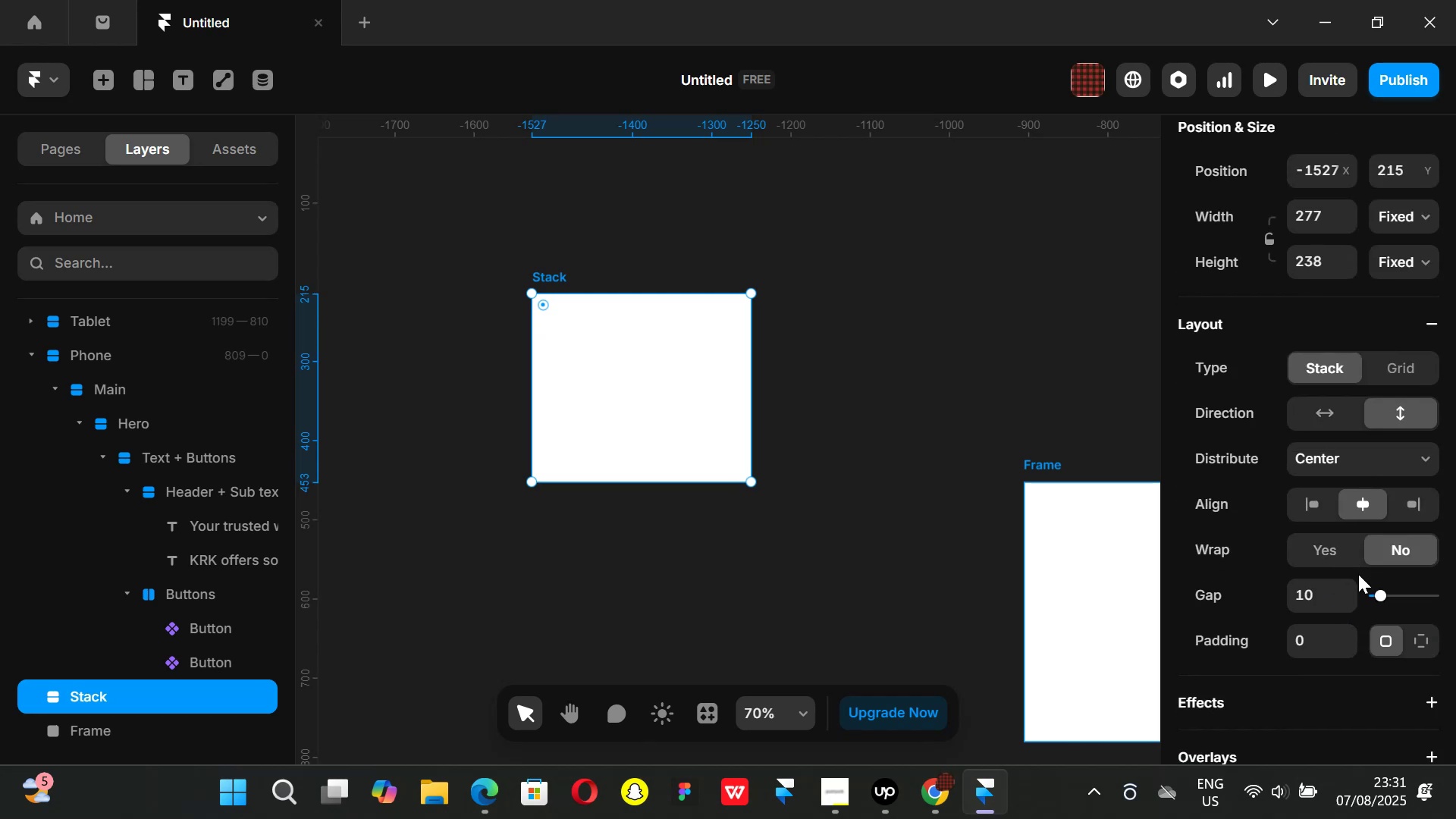 
scroll: coordinate [1287, 557], scroll_direction: up, amount: 1.0
 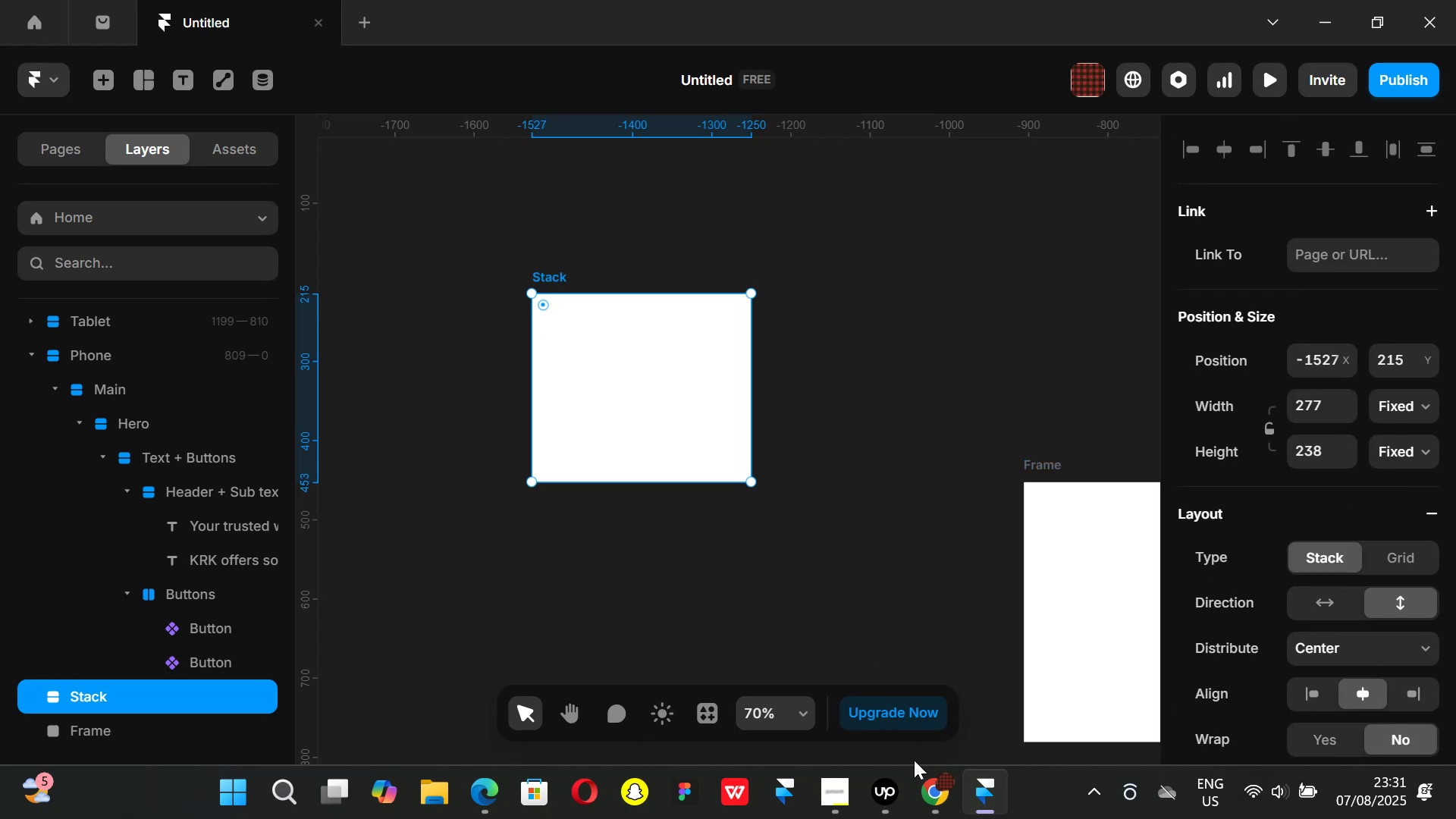 
left_click([930, 783])
 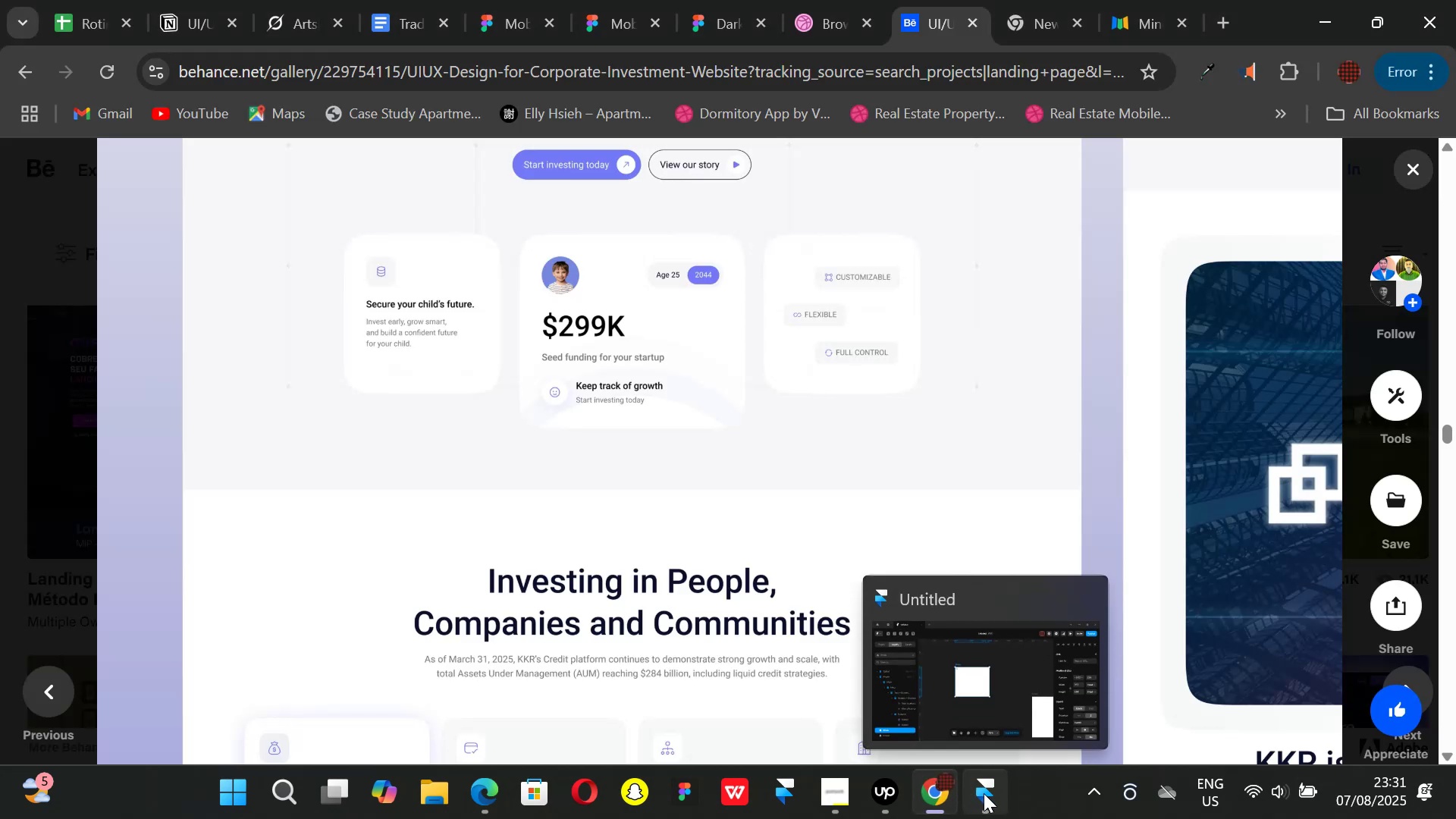 
left_click([984, 793])
 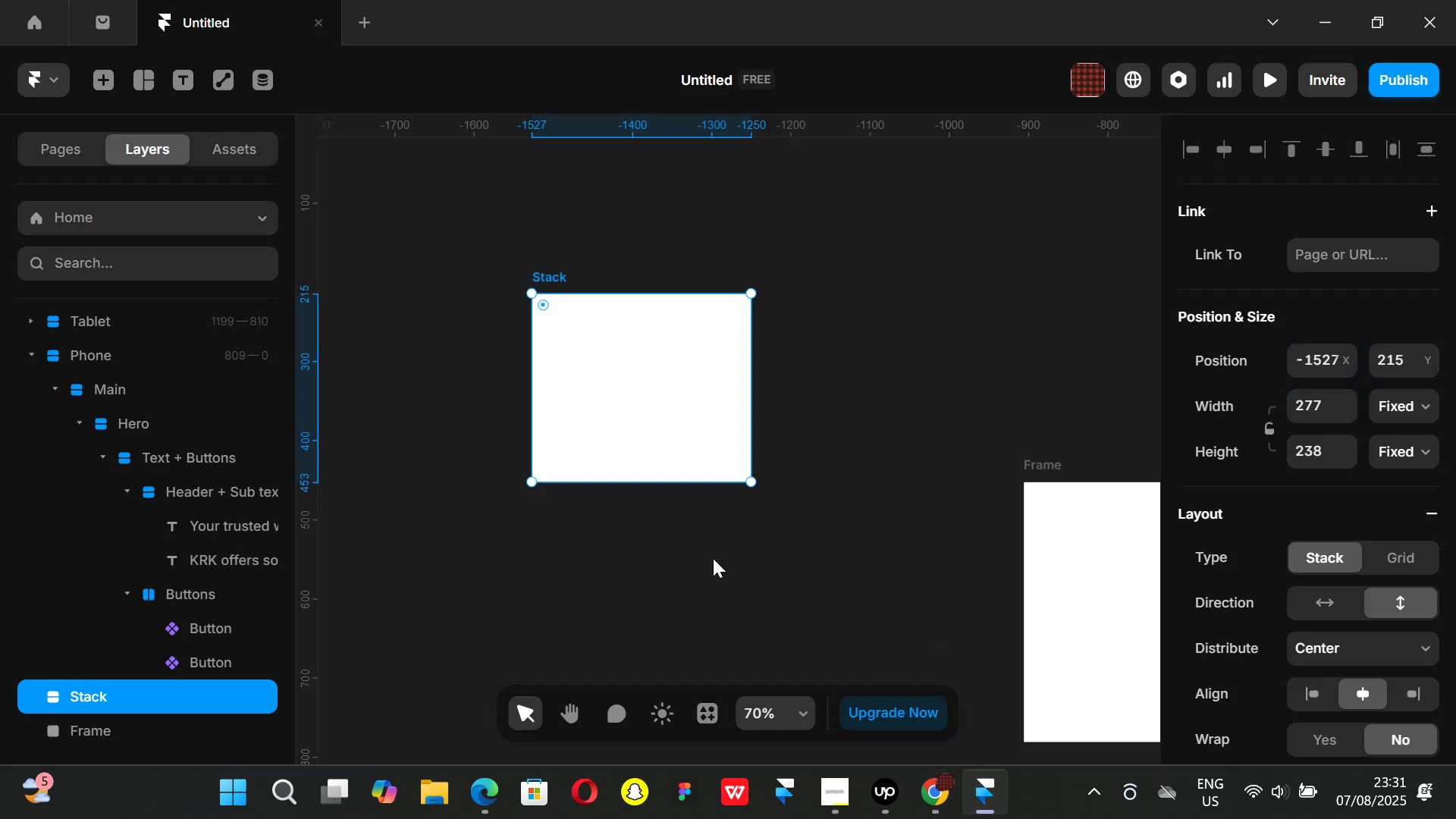 
key(T)
 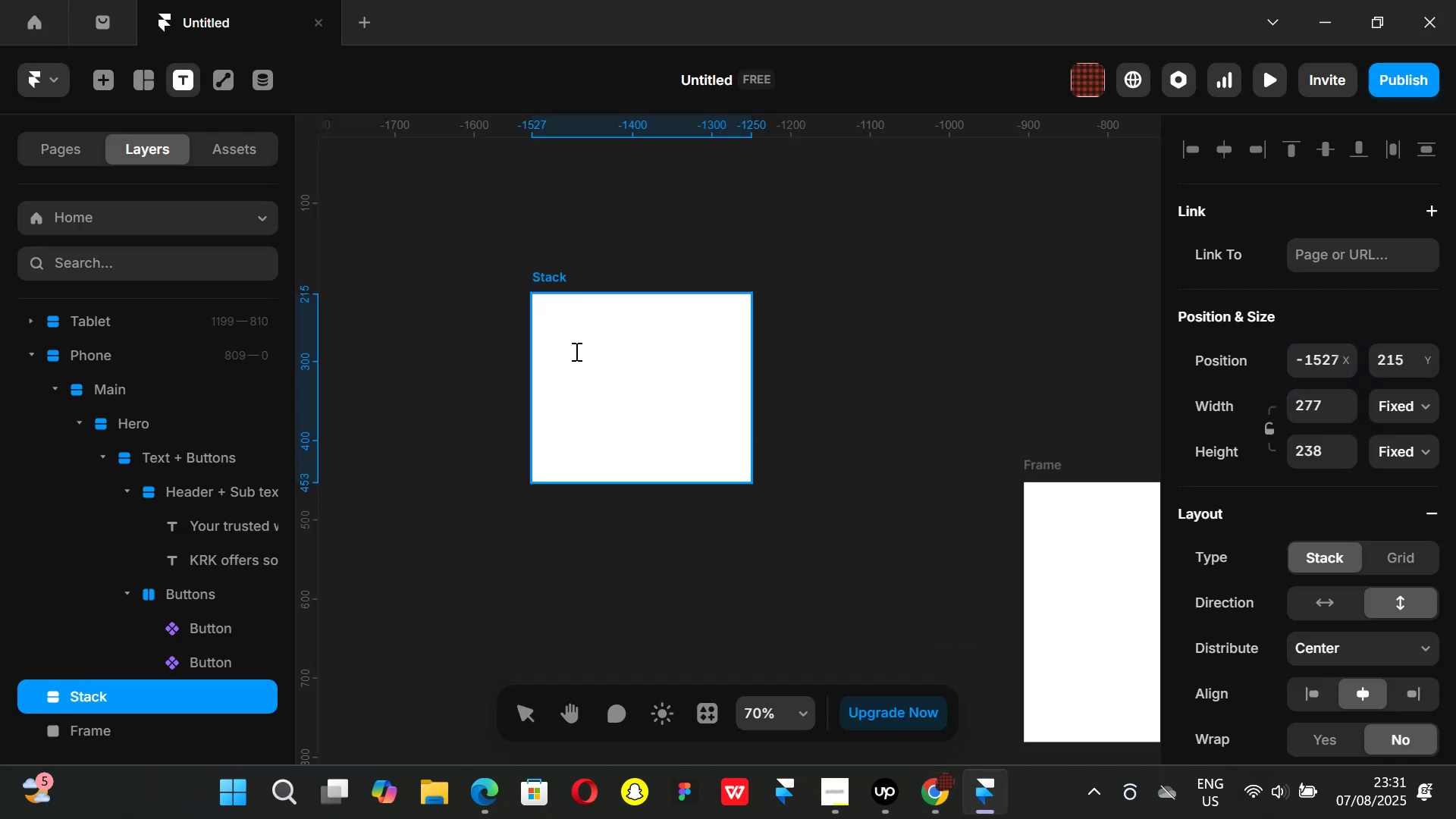 
key(CapsLock)
 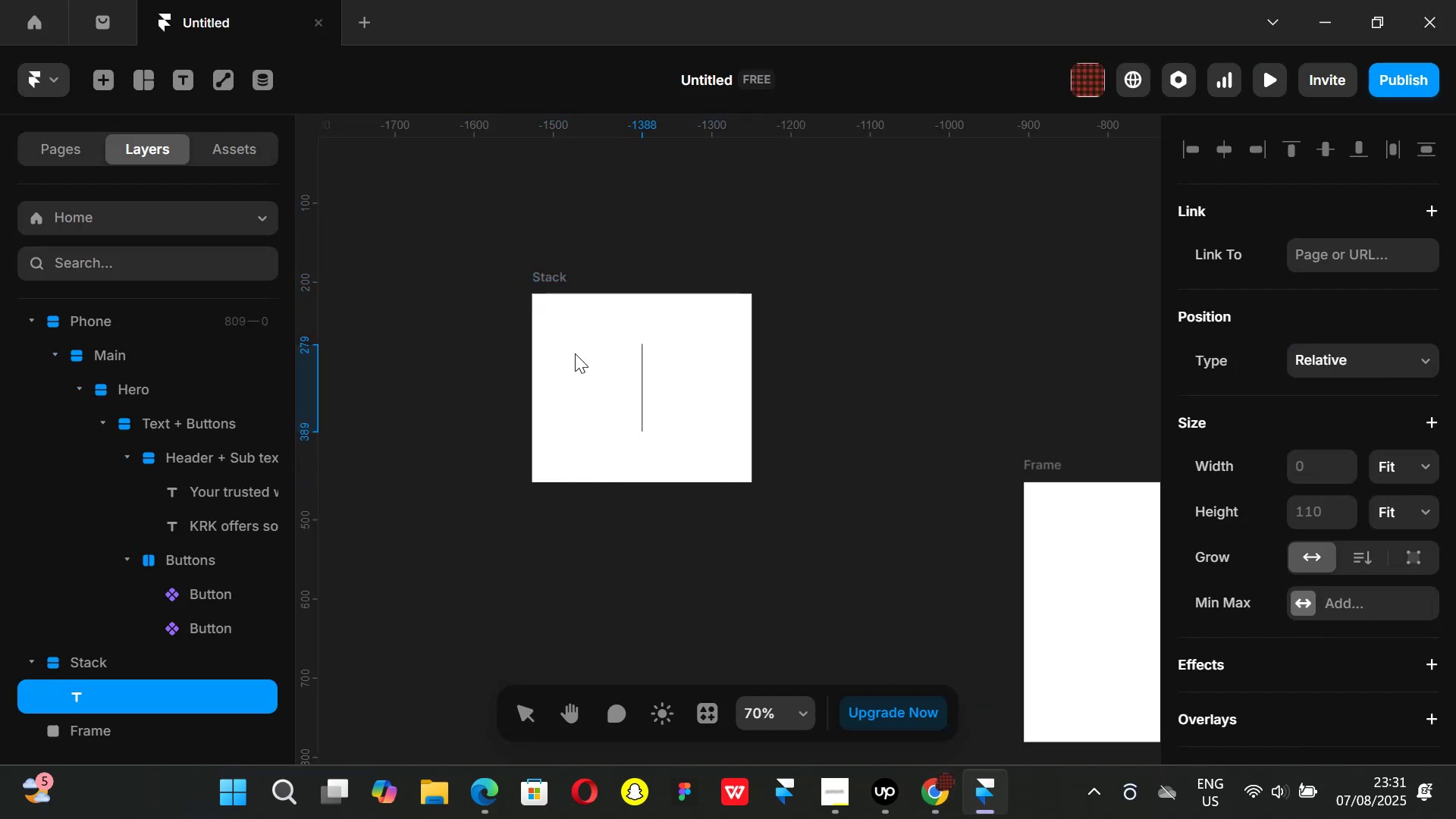 
key(S)
 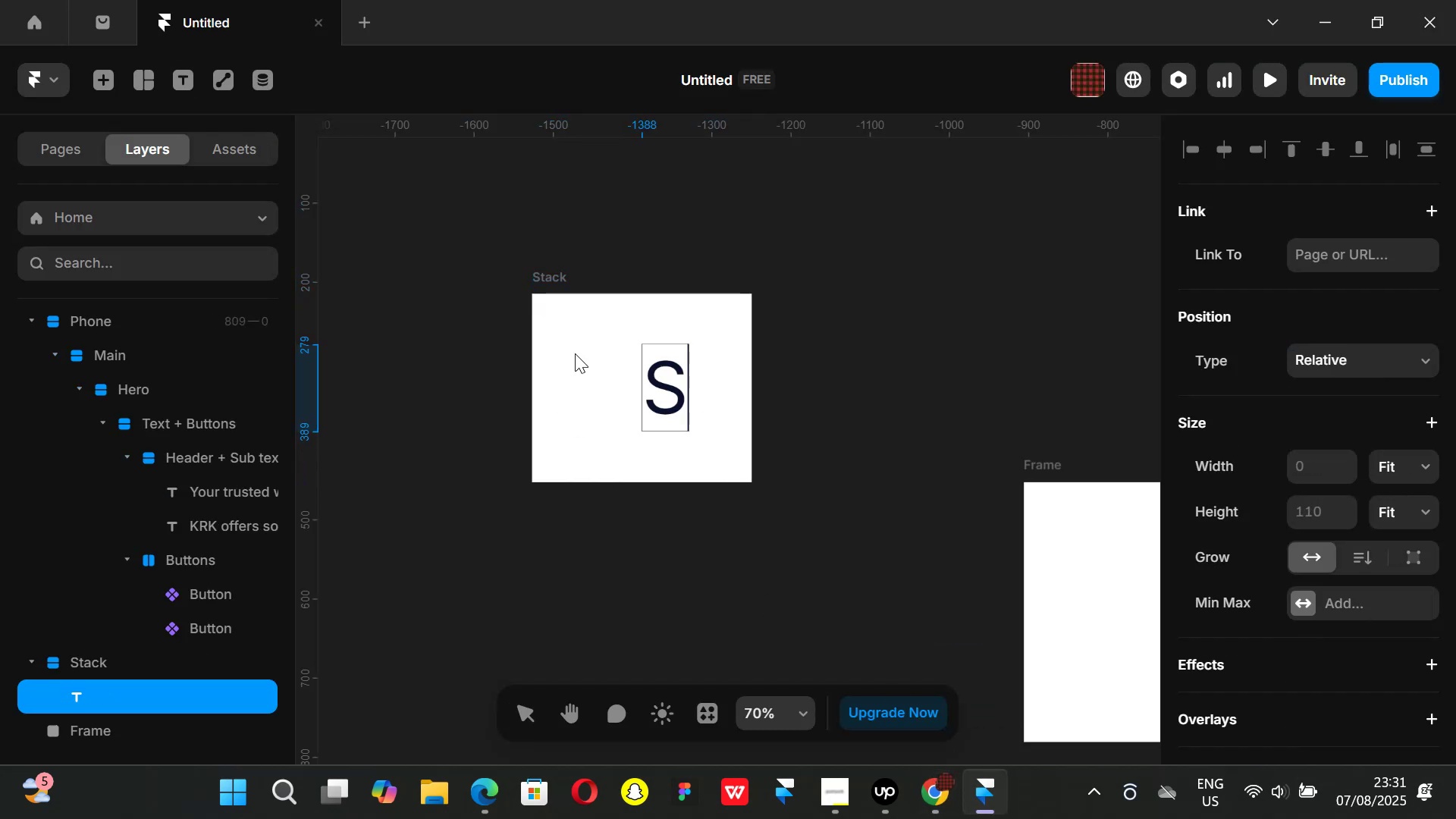 
key(CapsLock)
 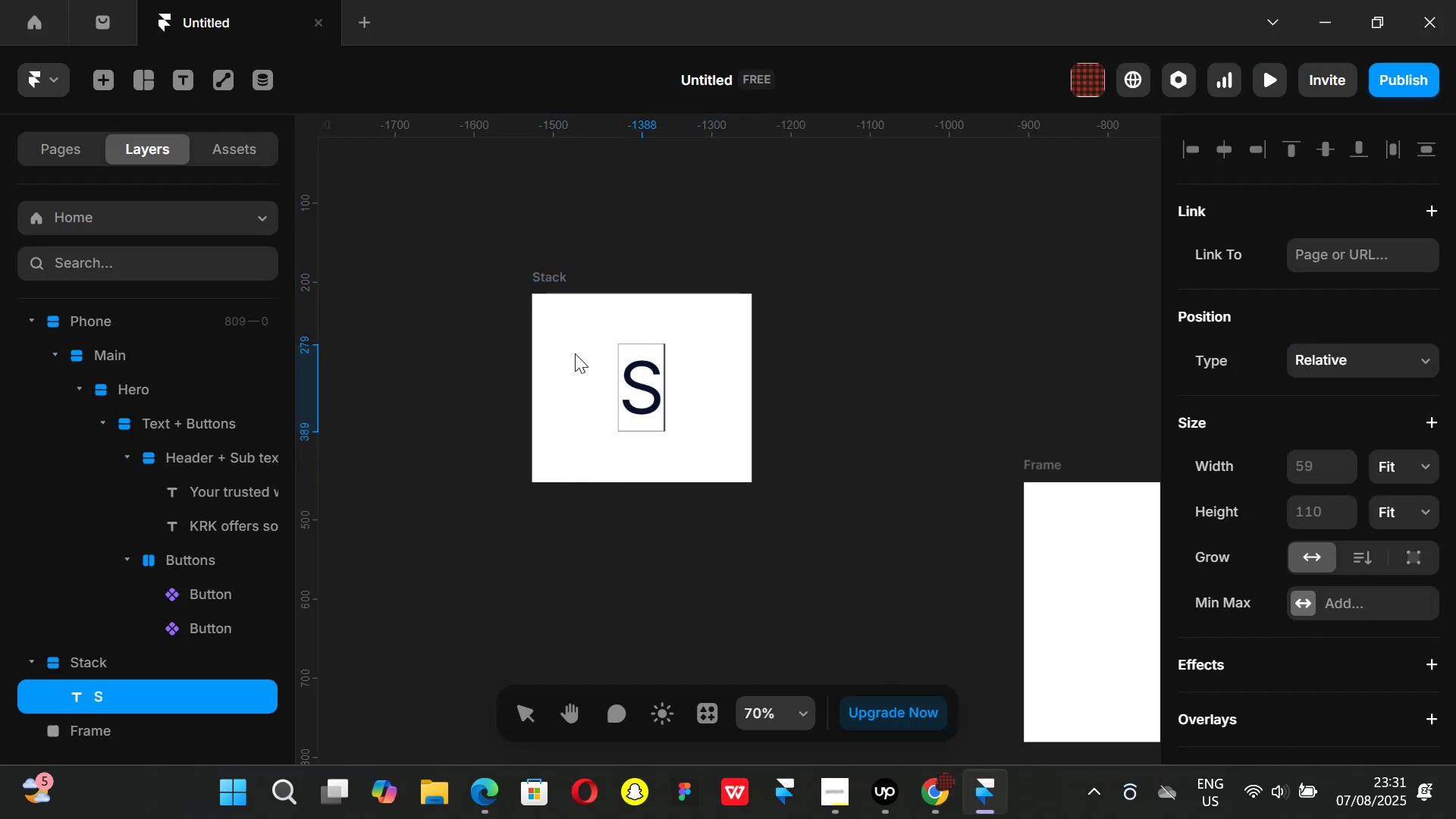 
key(E)
 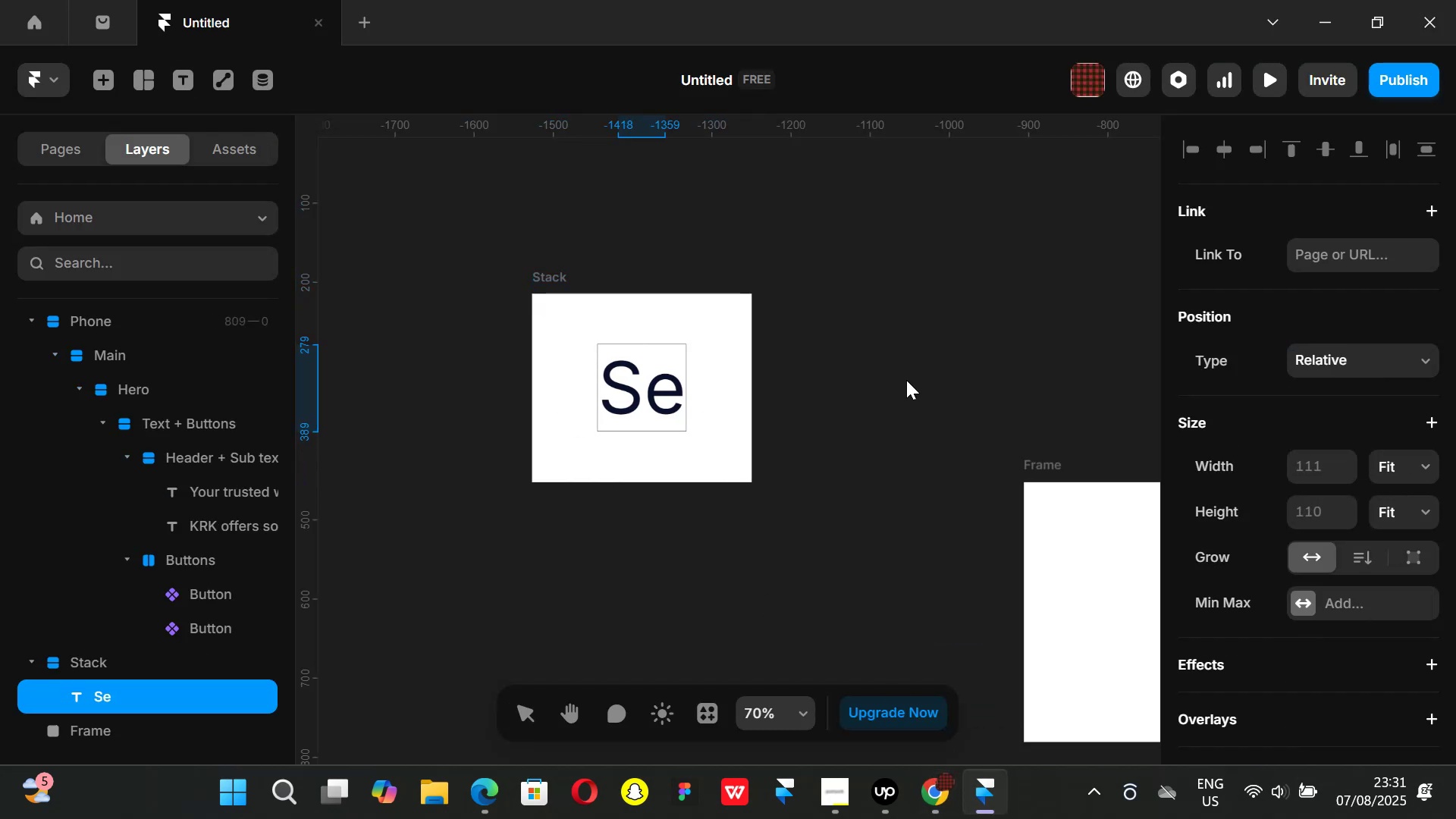 
left_click([883, 334])
 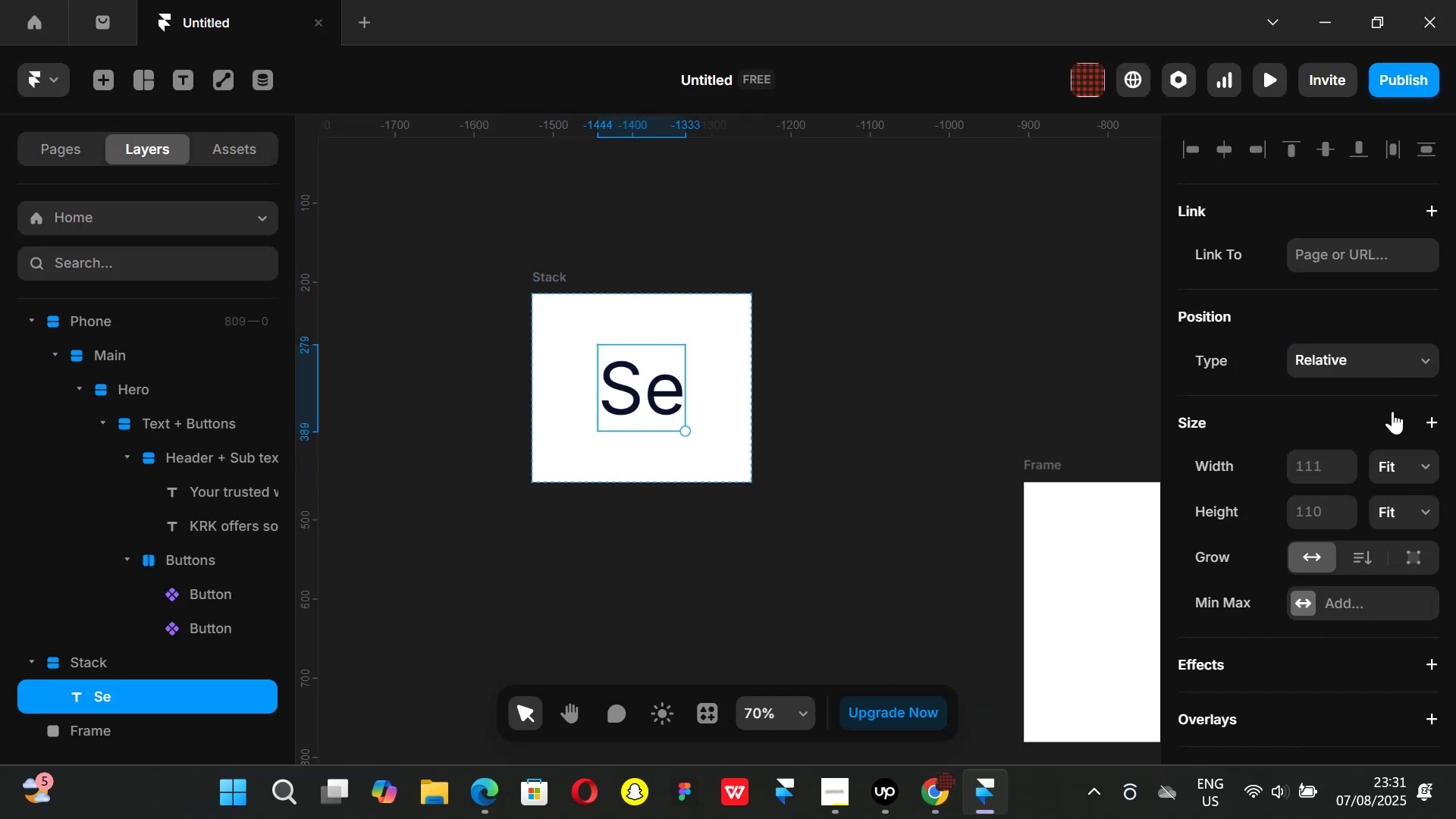 
scroll: coordinate [1328, 520], scroll_direction: down, amount: 4.0
 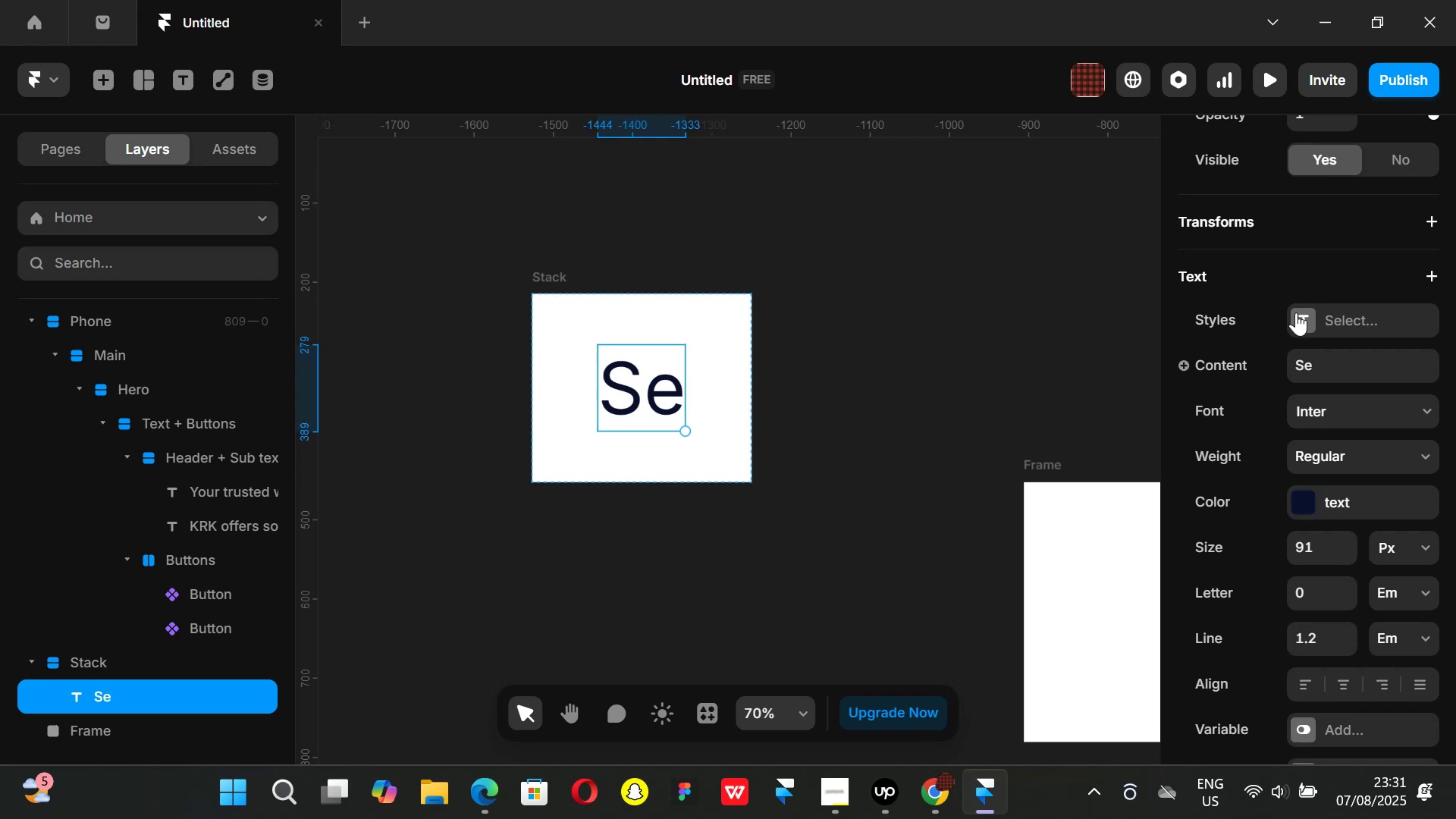 
left_click([1296, 312])
 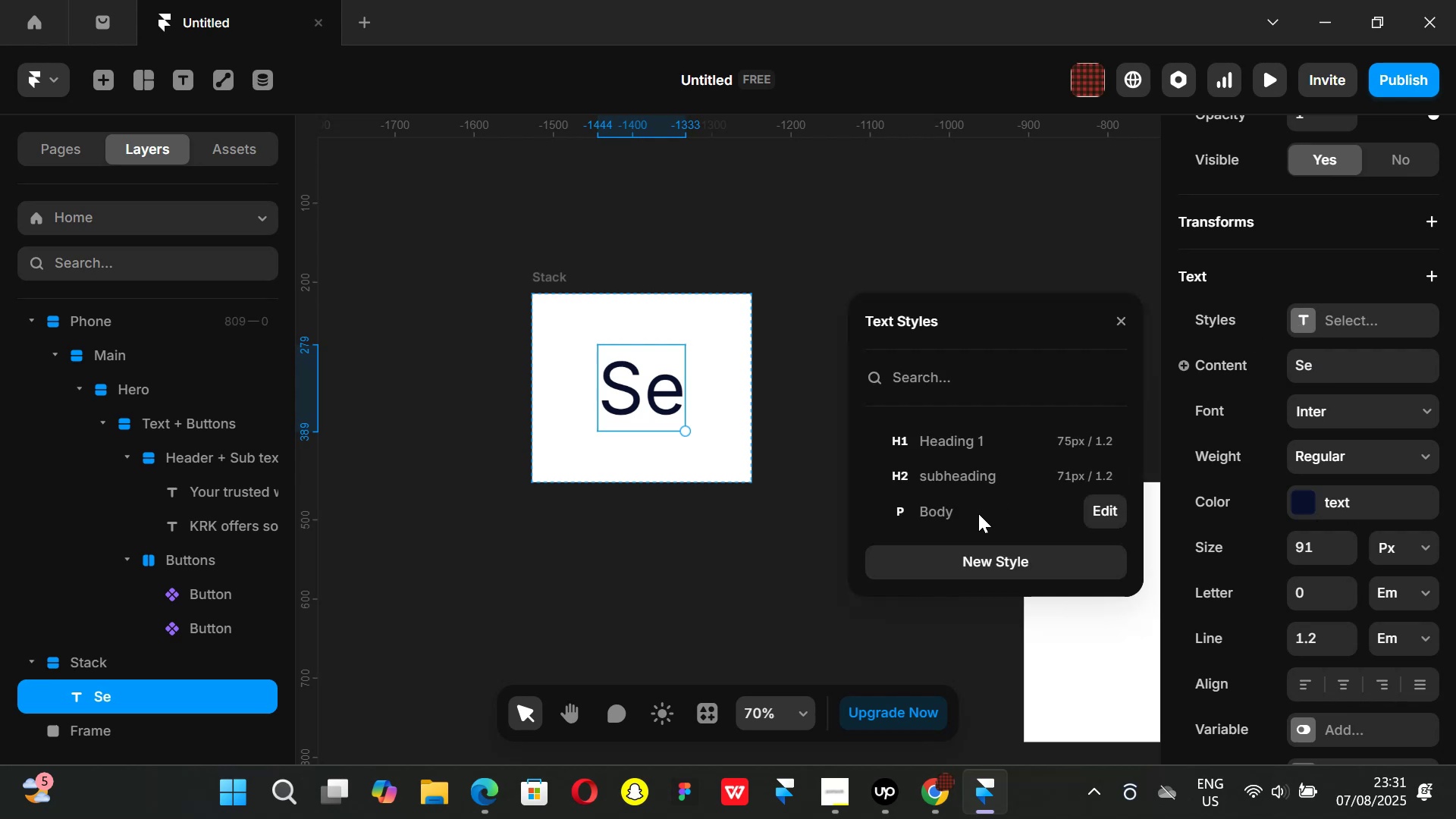 
left_click([977, 513])
 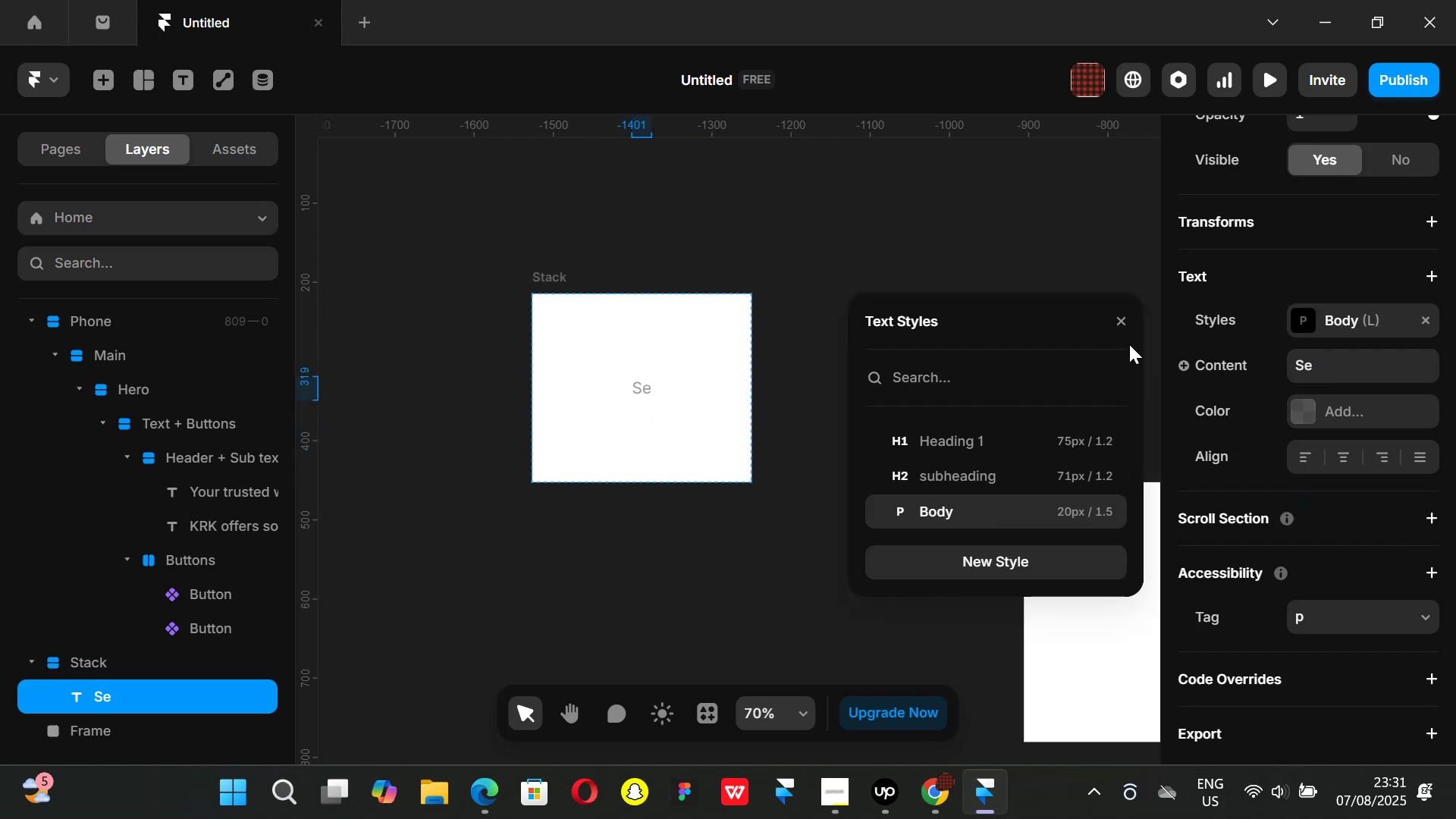 
left_click([1123, 318])
 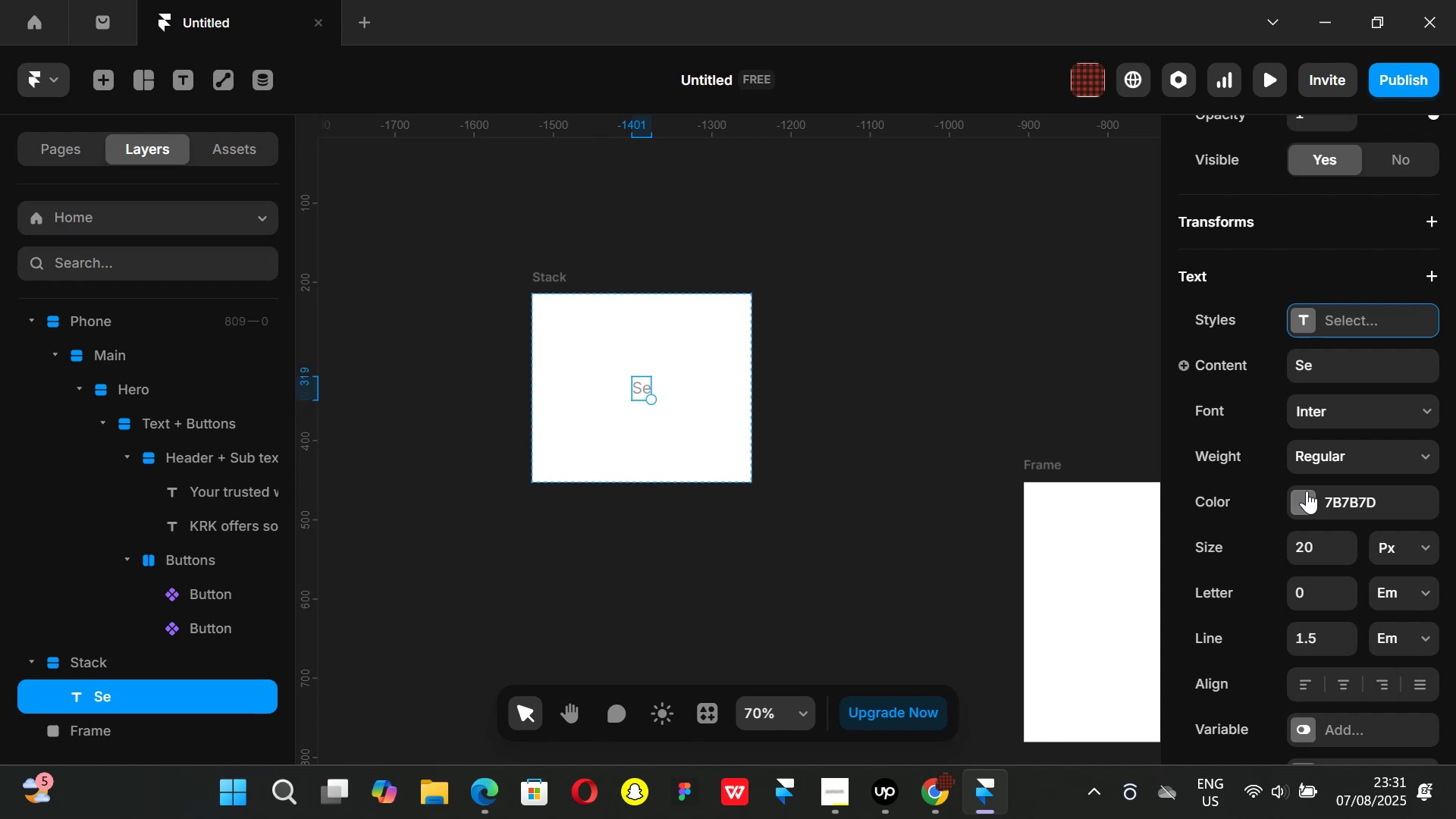 
wait(12.48)
 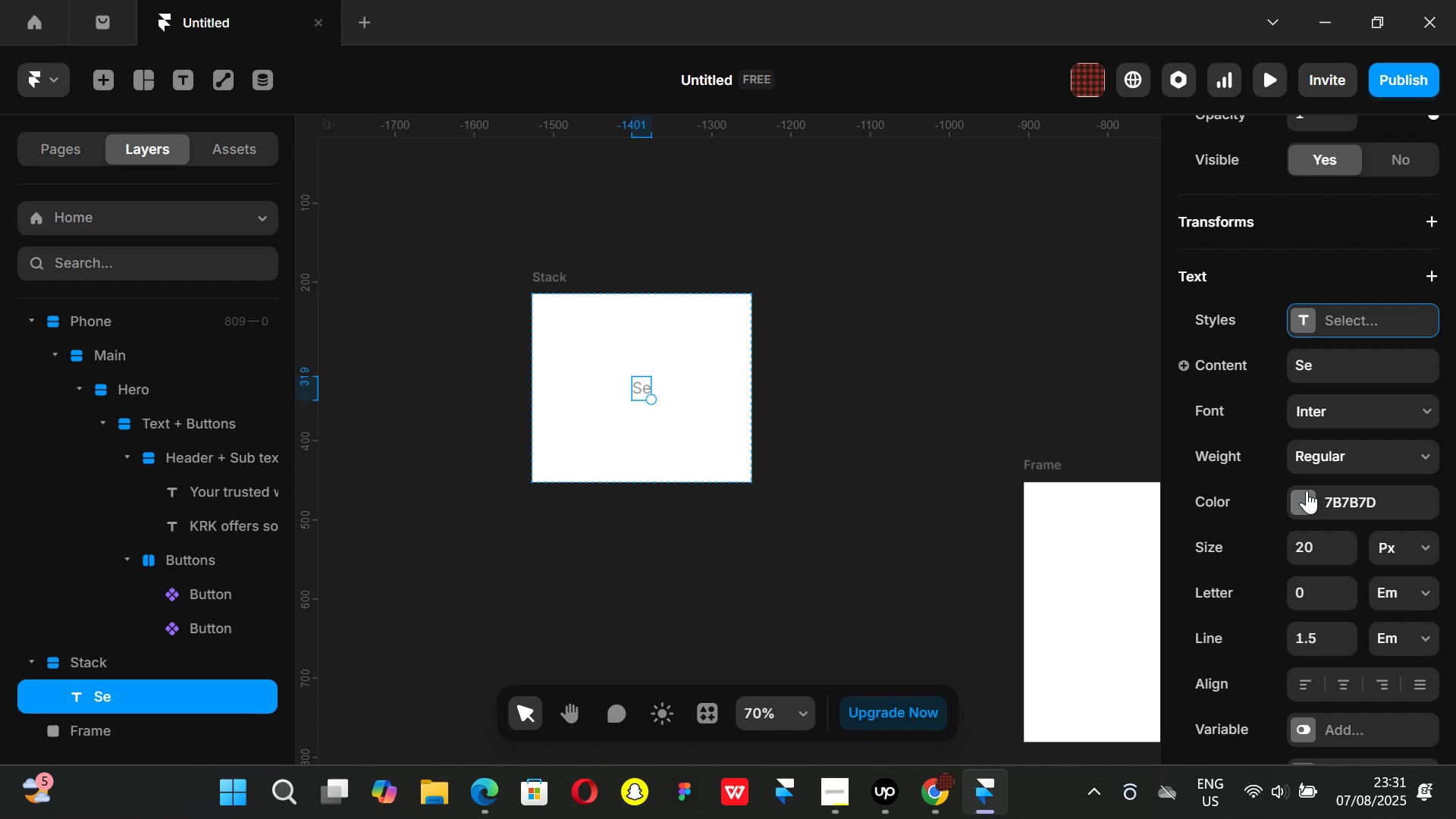 
type(tet styles framer)
 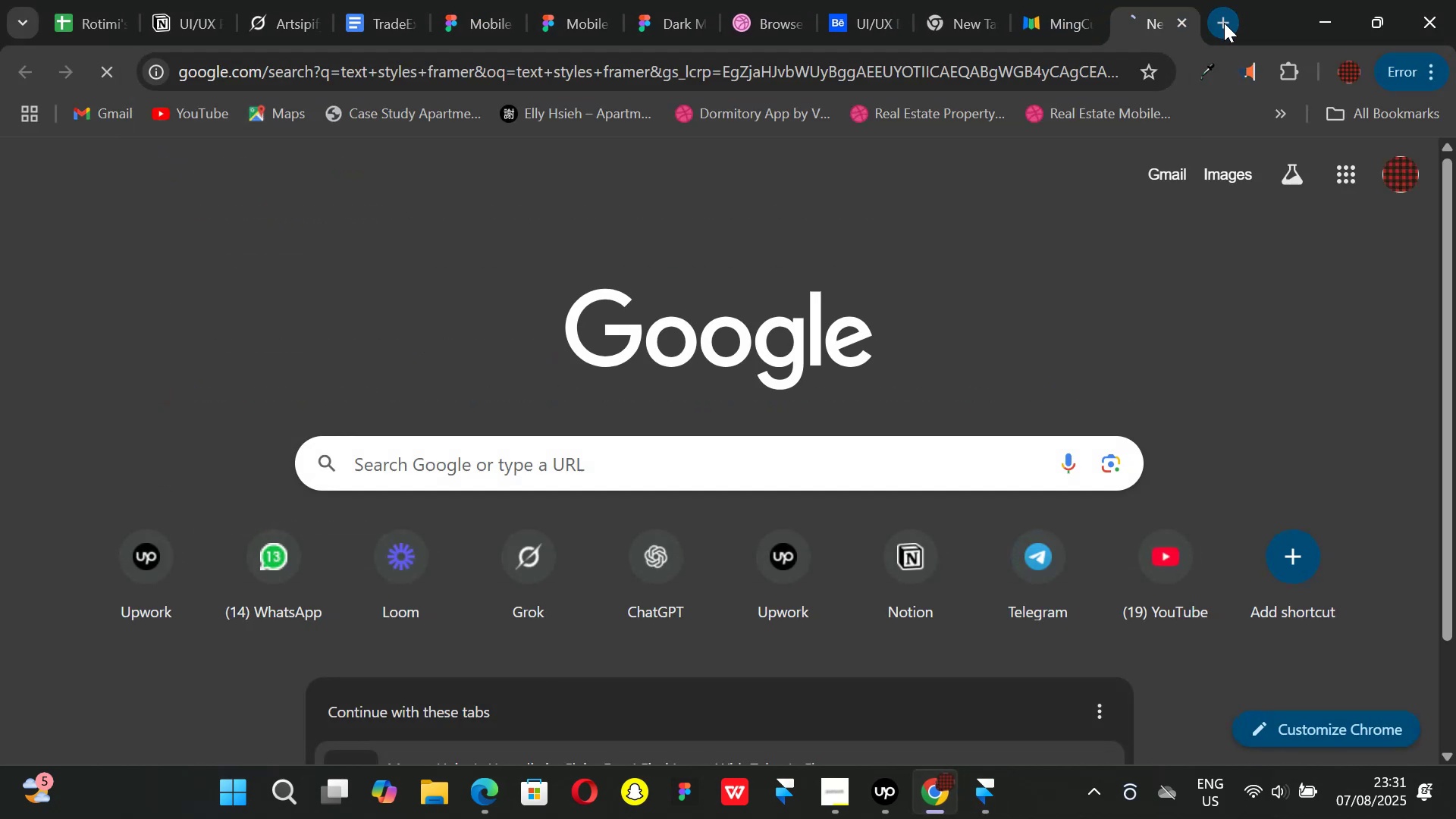 
key(Enter)
 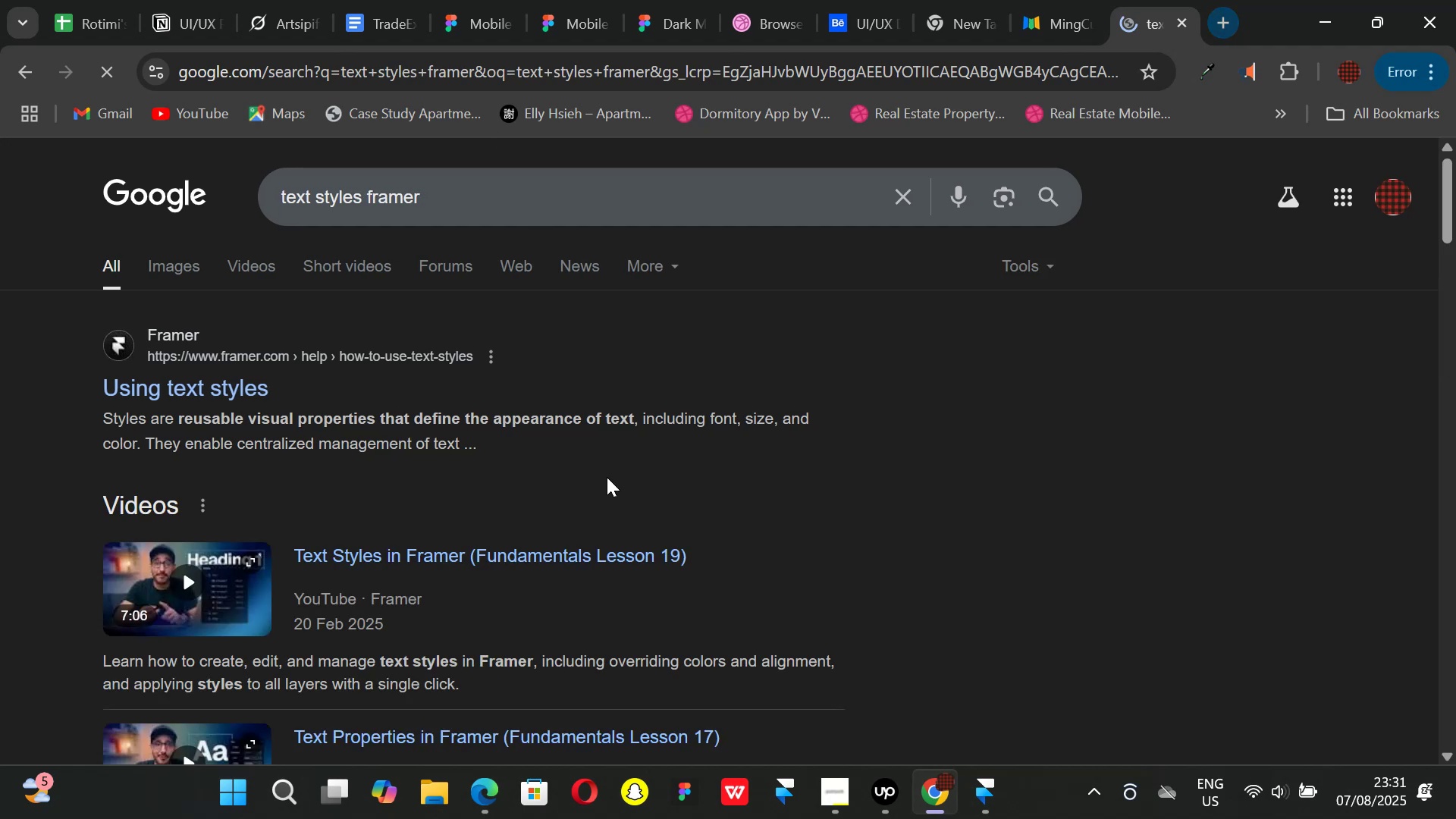 
scroll: coordinate [327, 451], scroll_direction: down, amount: 5.0
 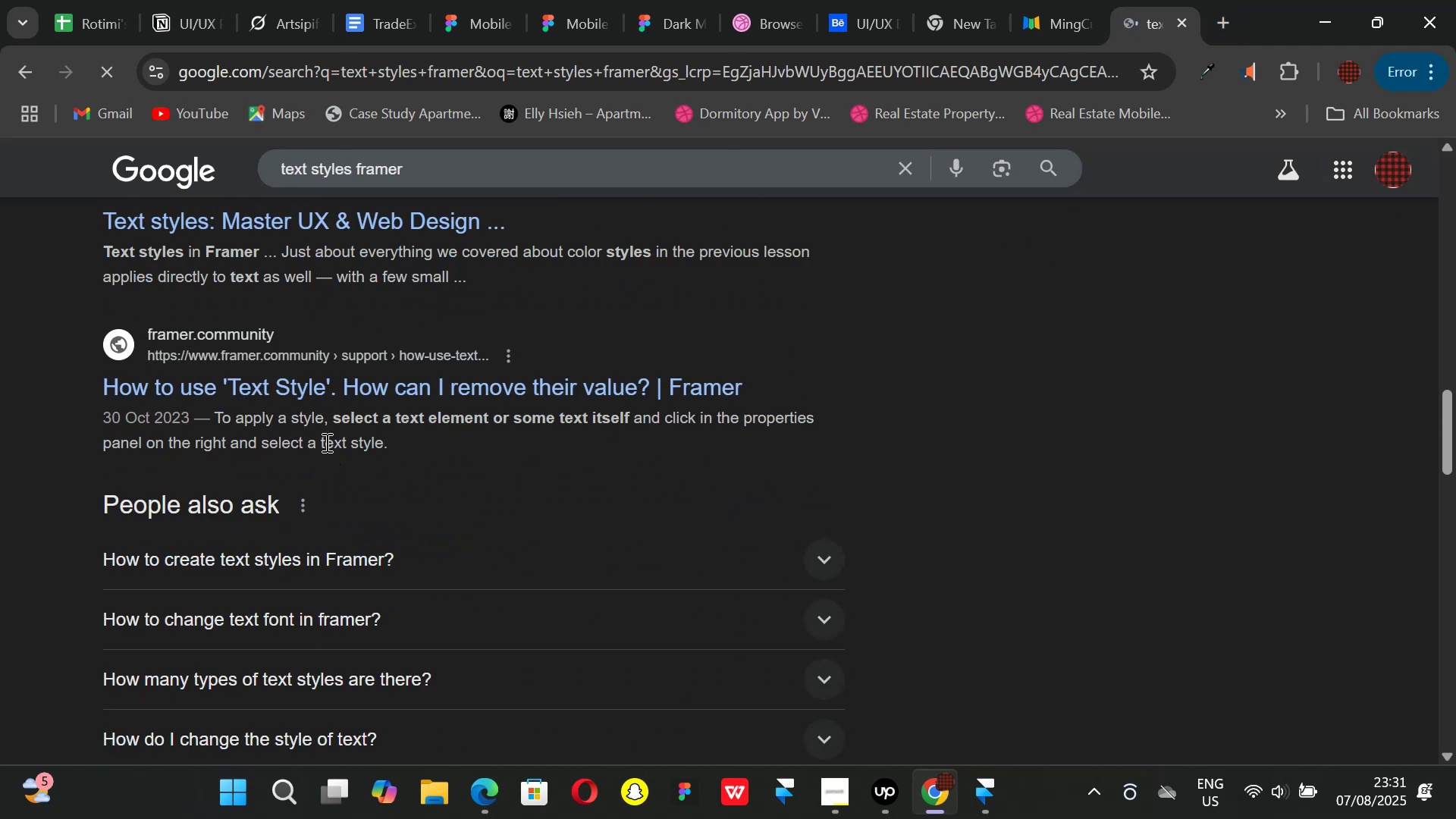 
scroll: coordinate [325, 442], scroll_direction: up, amount: 1.0
 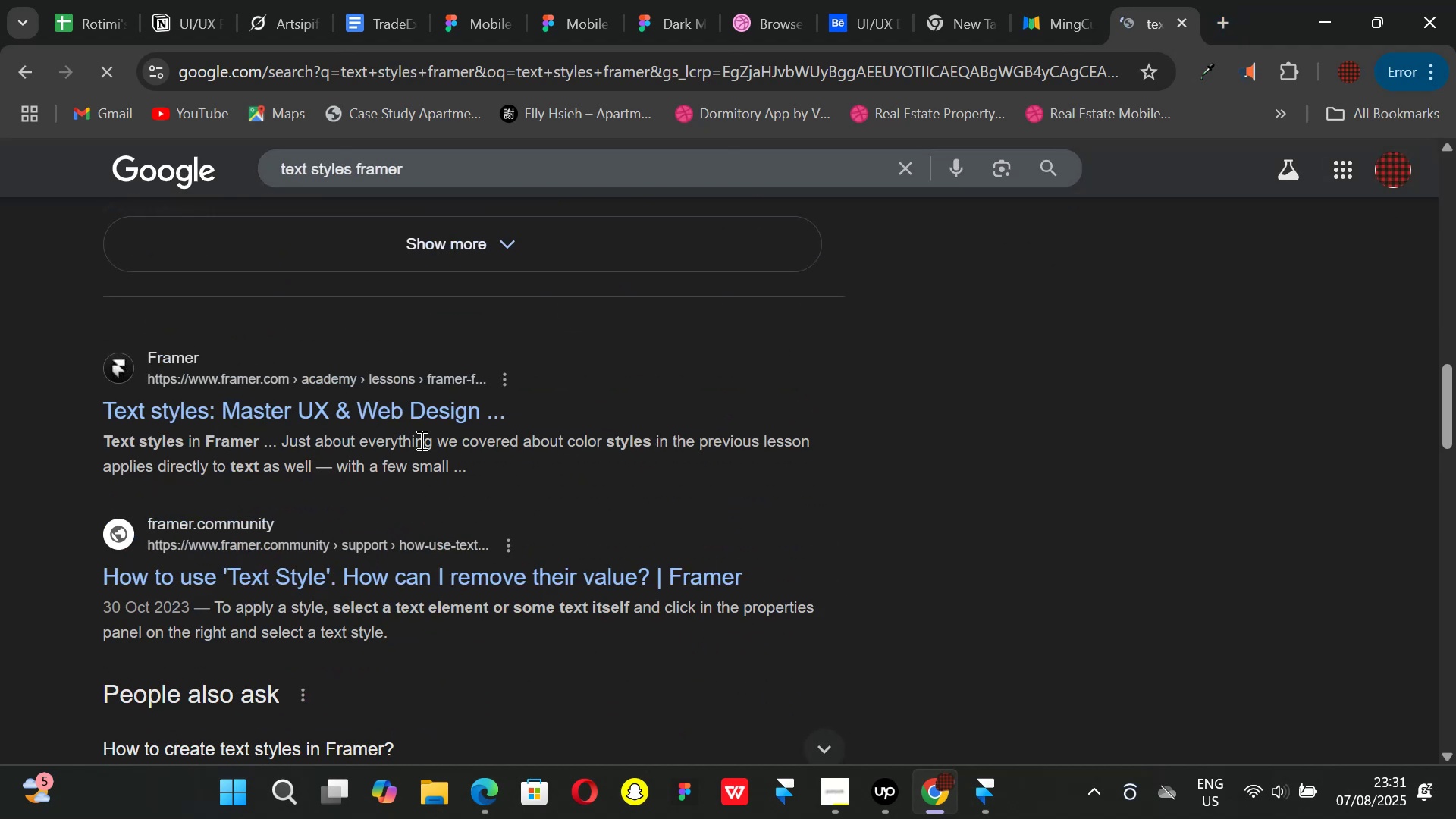 
scroll: coordinate [314, 402], scroll_direction: down, amount: 7.0
 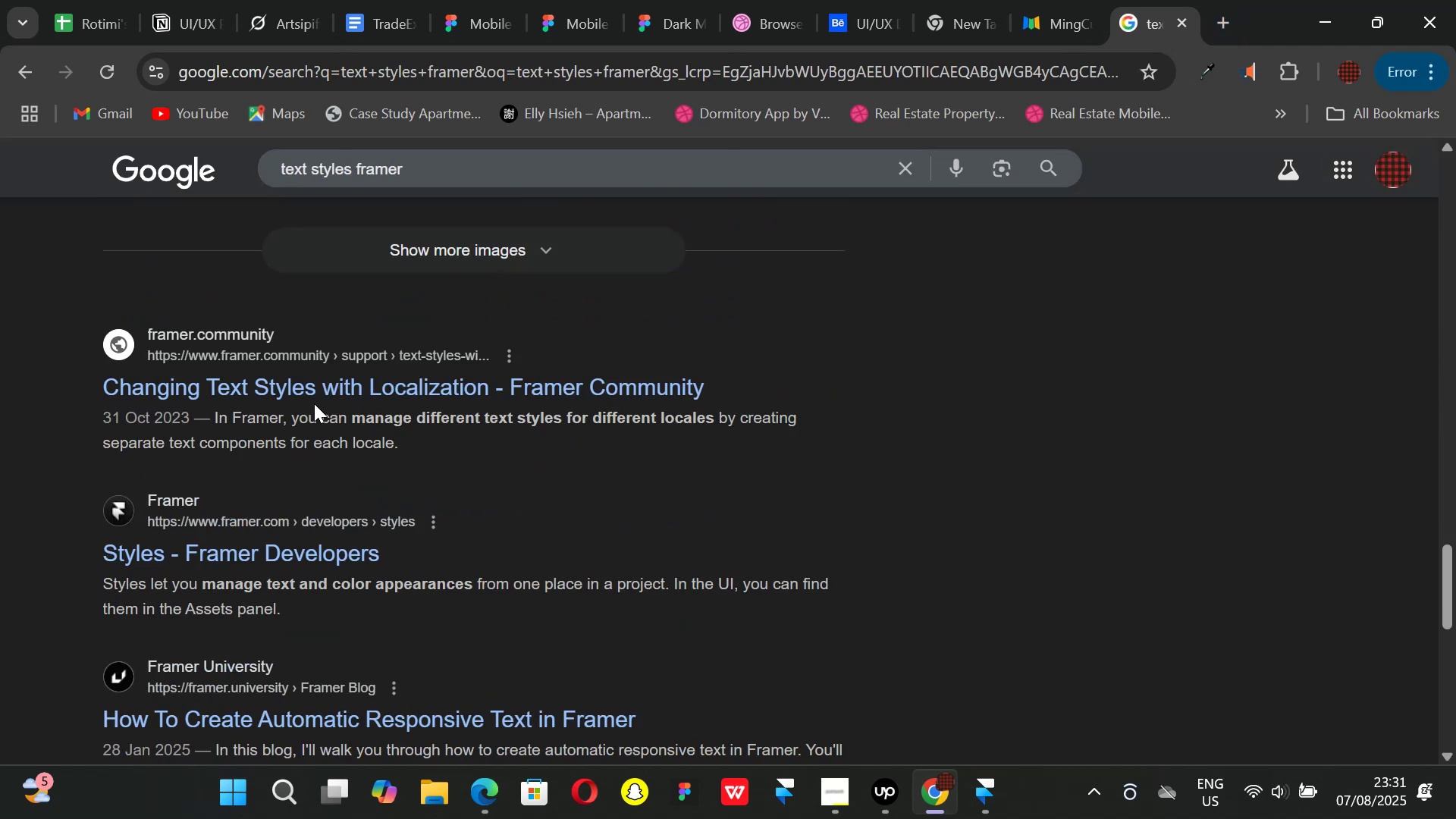 
scroll: coordinate [323, 419], scroll_direction: up, amount: 11.0
 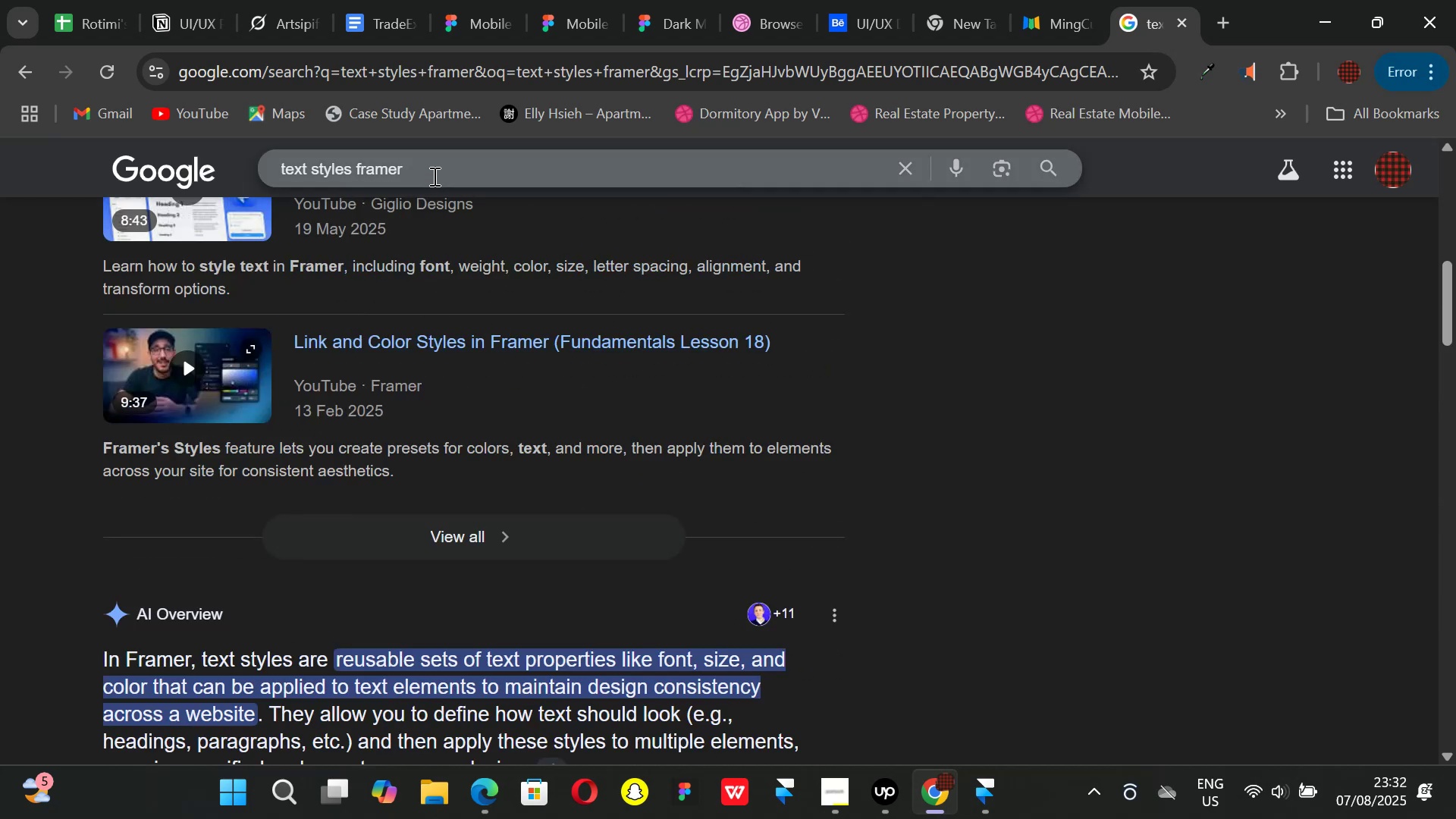 
left_click([438, 159])
 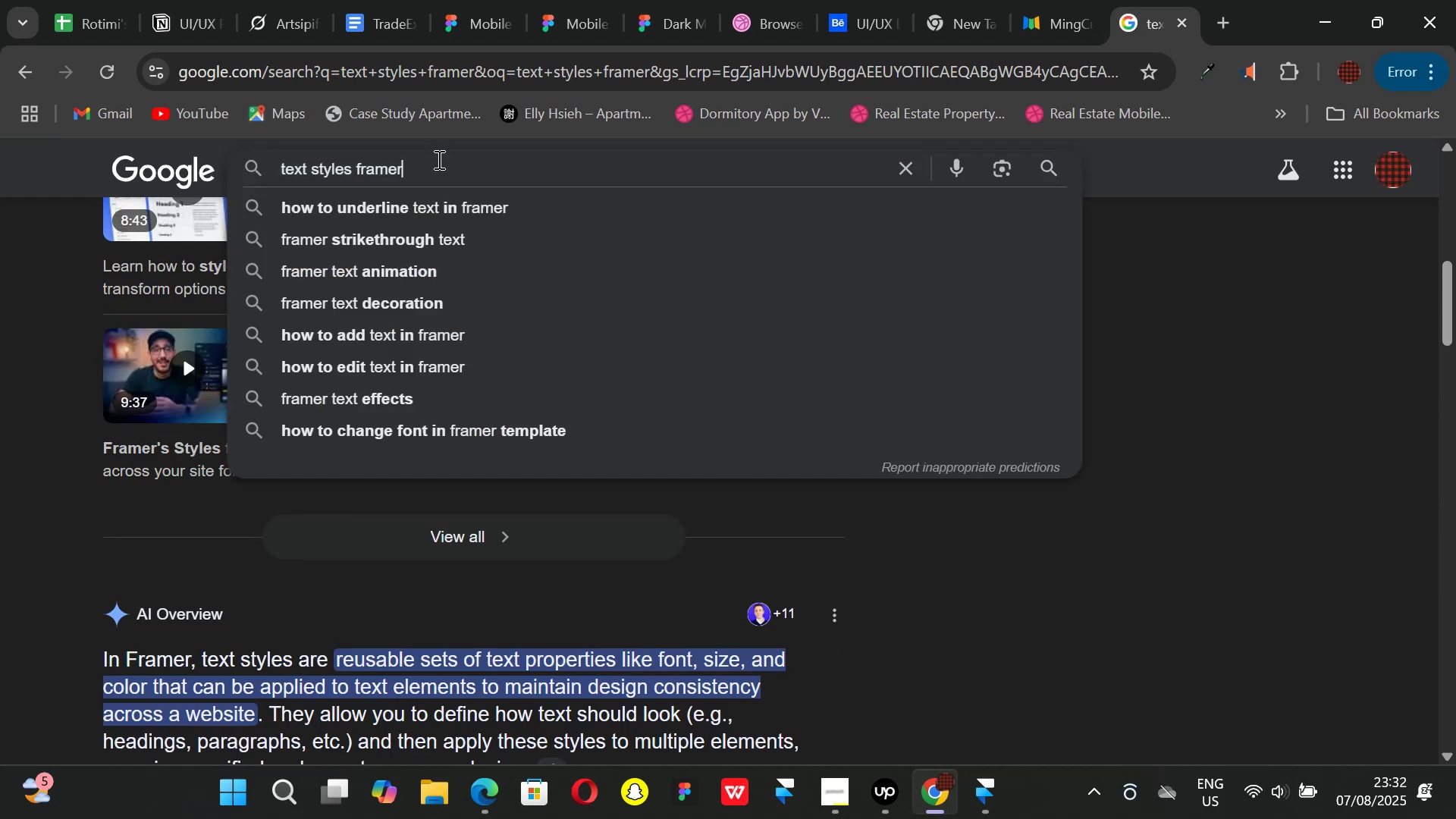 
type( resource)
 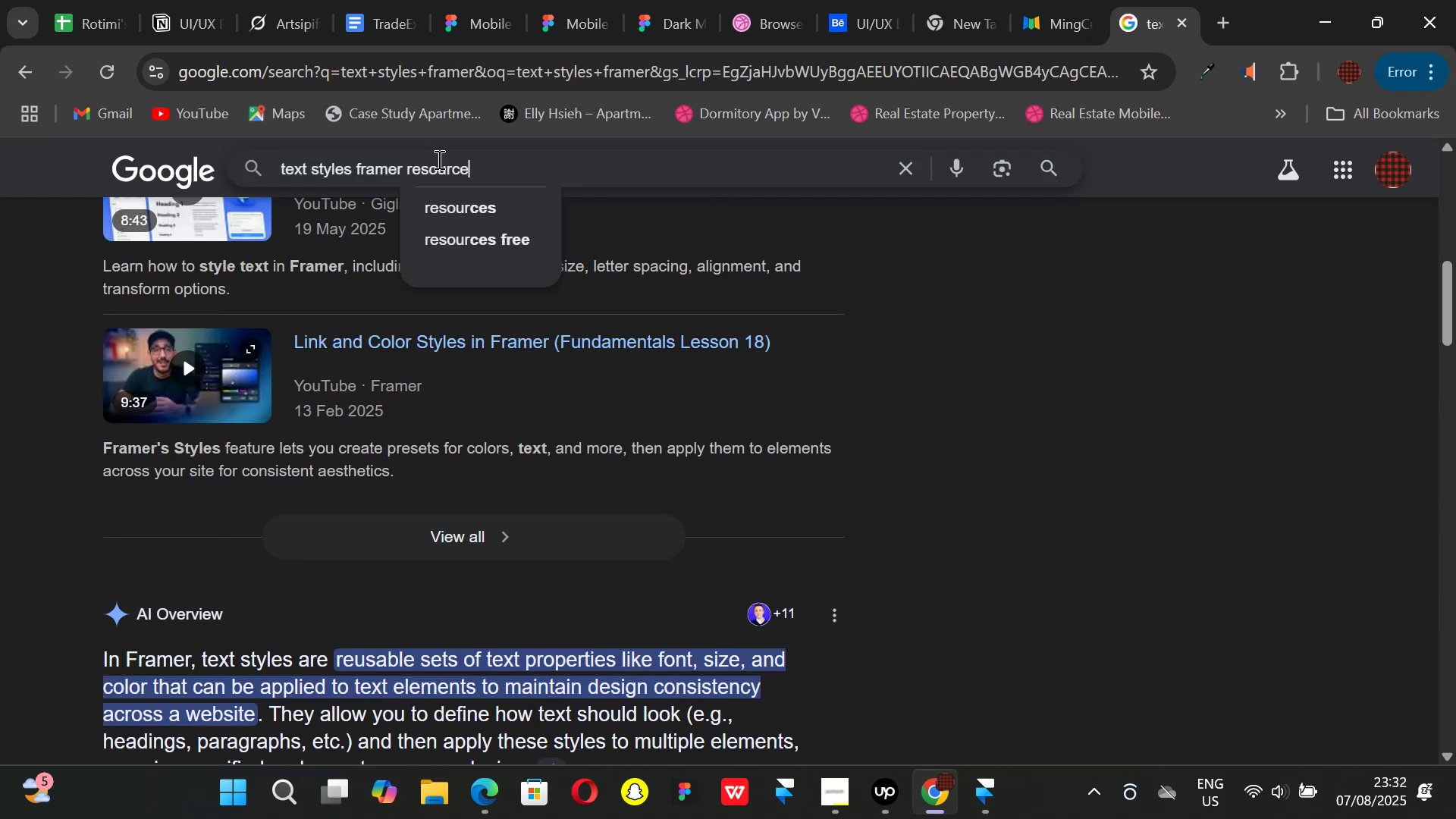 
key(Enter)
 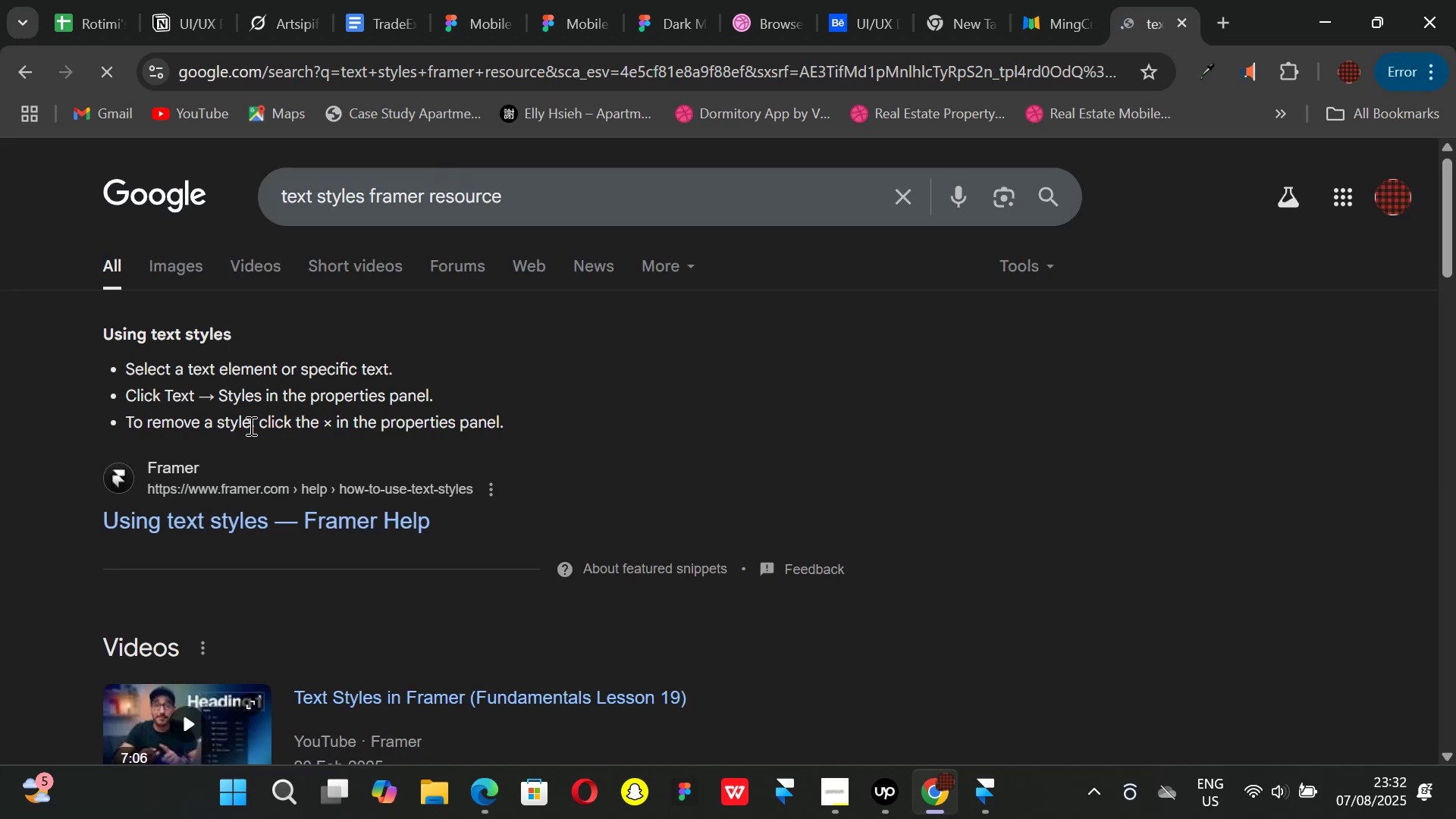 
scroll: coordinate [273, 441], scroll_direction: down, amount: 7.0
 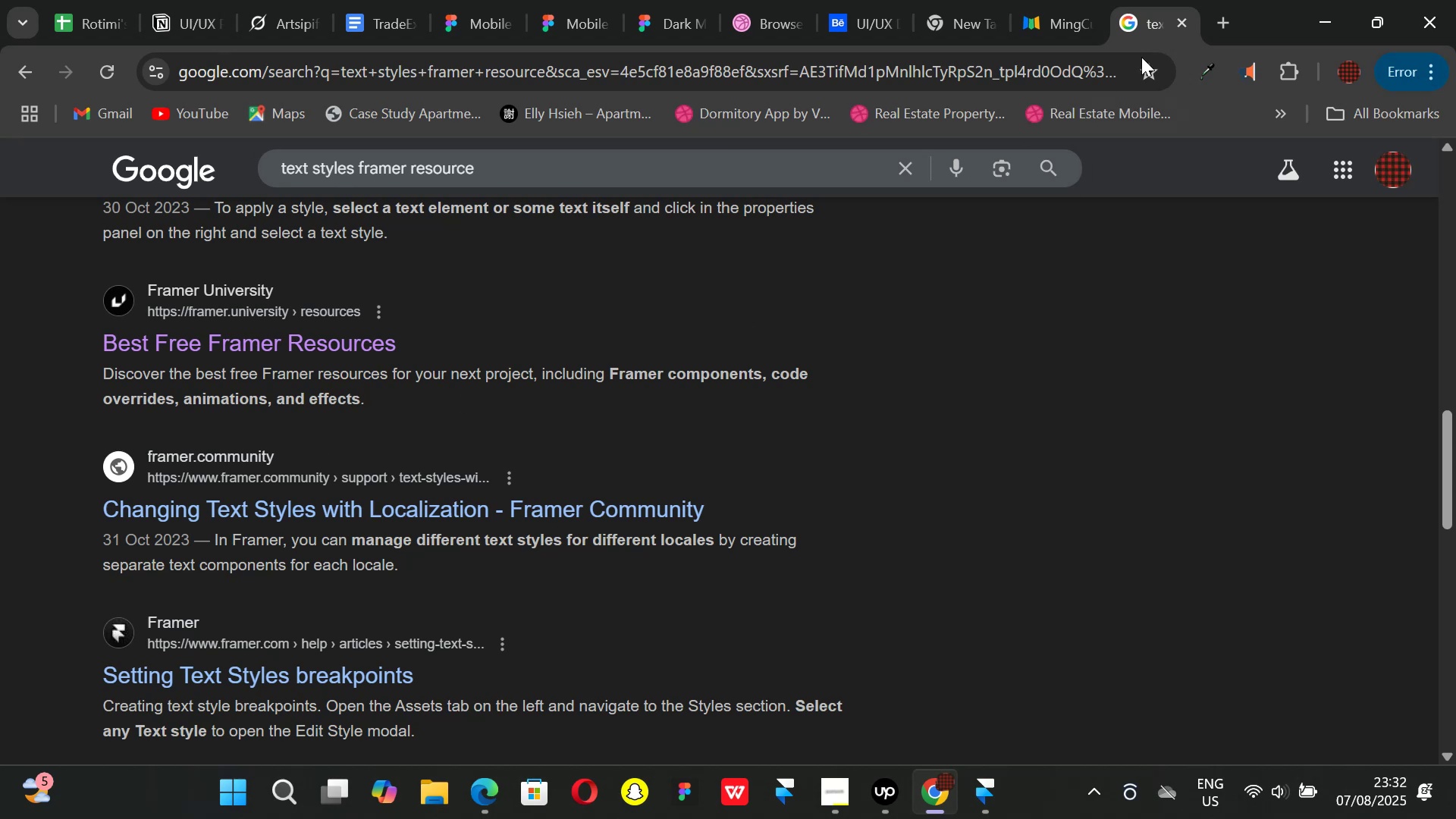 
left_click([1176, 20])
 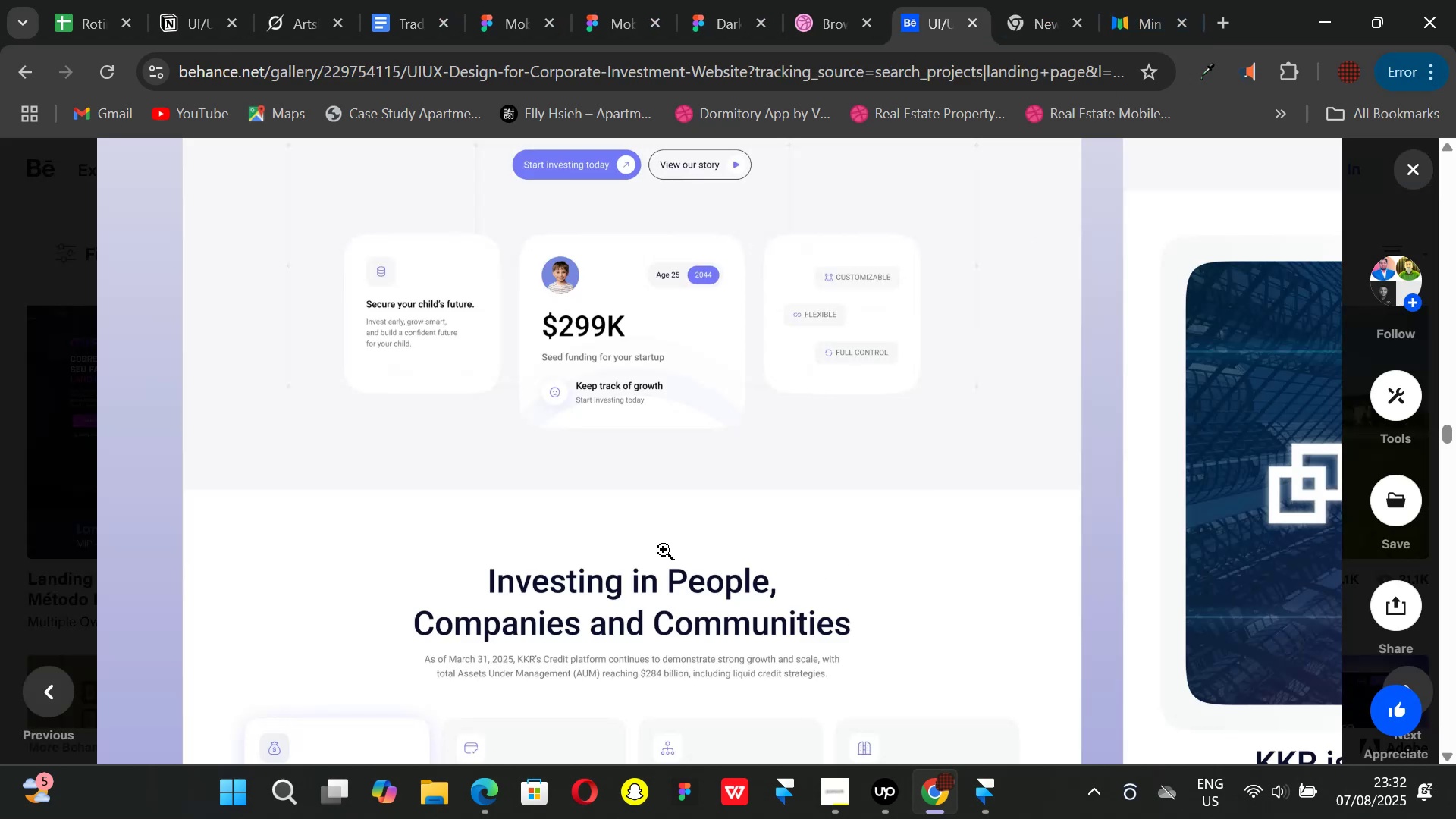 
scroll: coordinate [535, 468], scroll_direction: up, amount: 1.0
 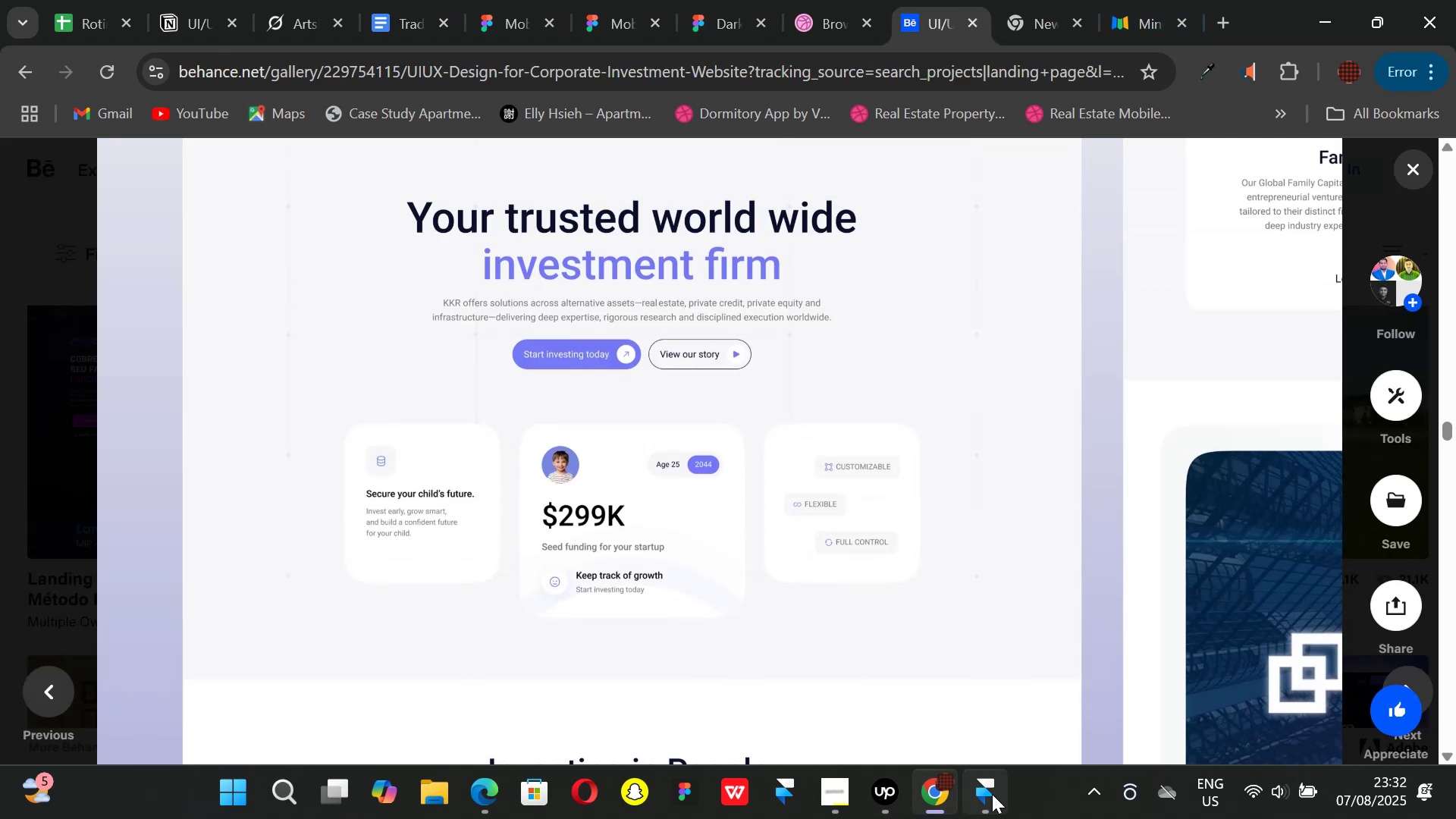 
left_click([992, 795])
 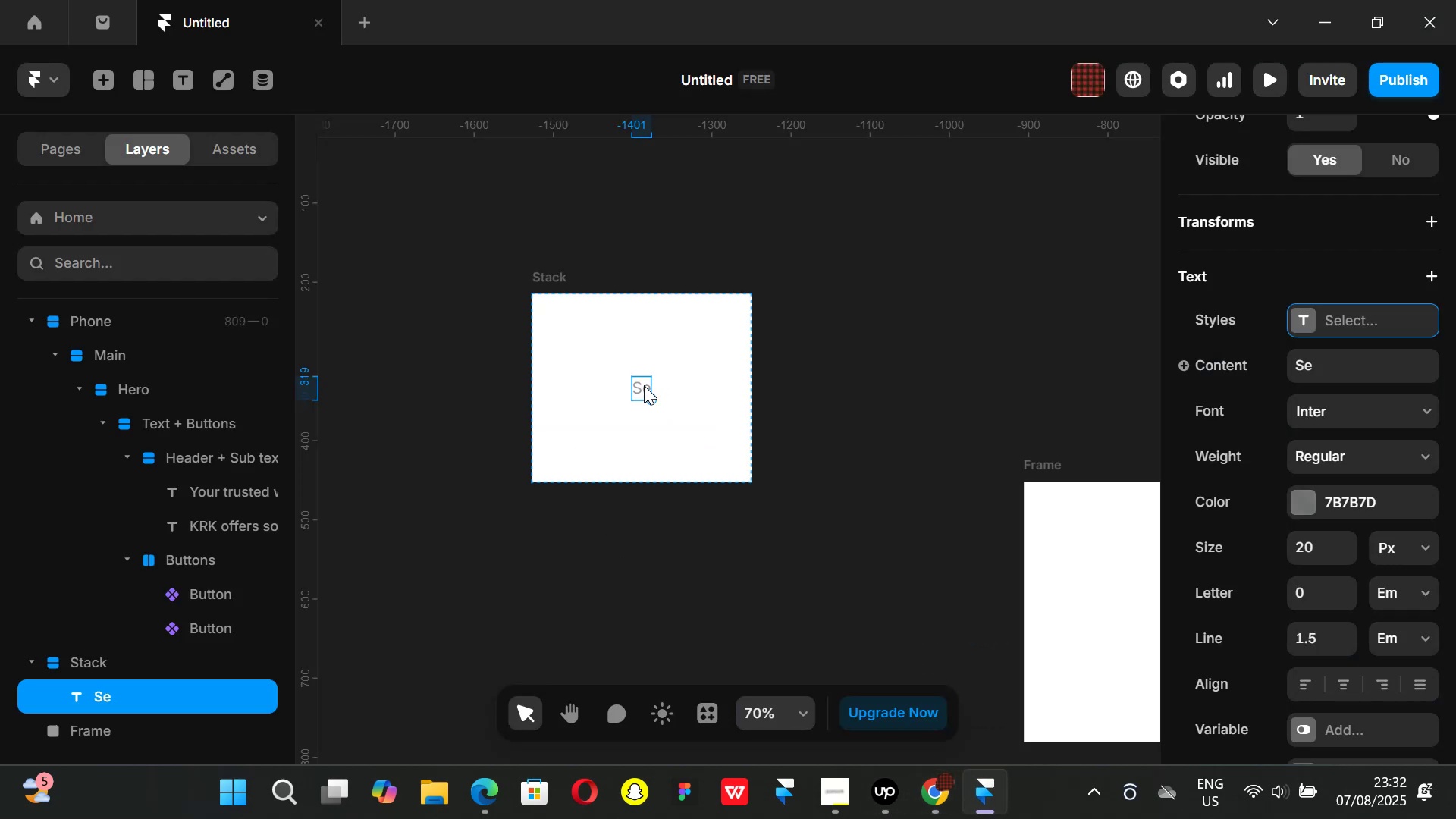 
double_click([643, 385])
 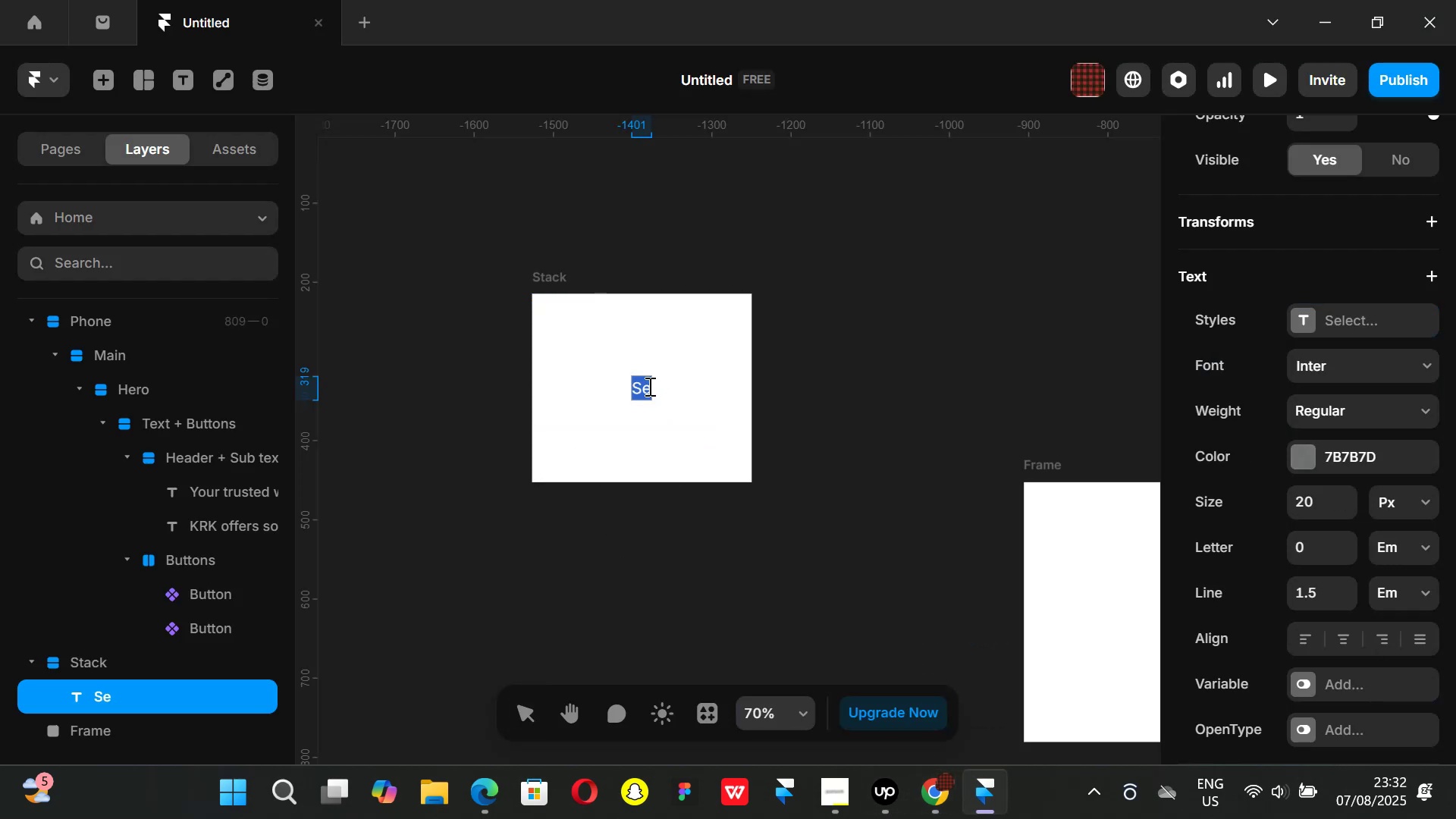 
left_click([648, 386])
 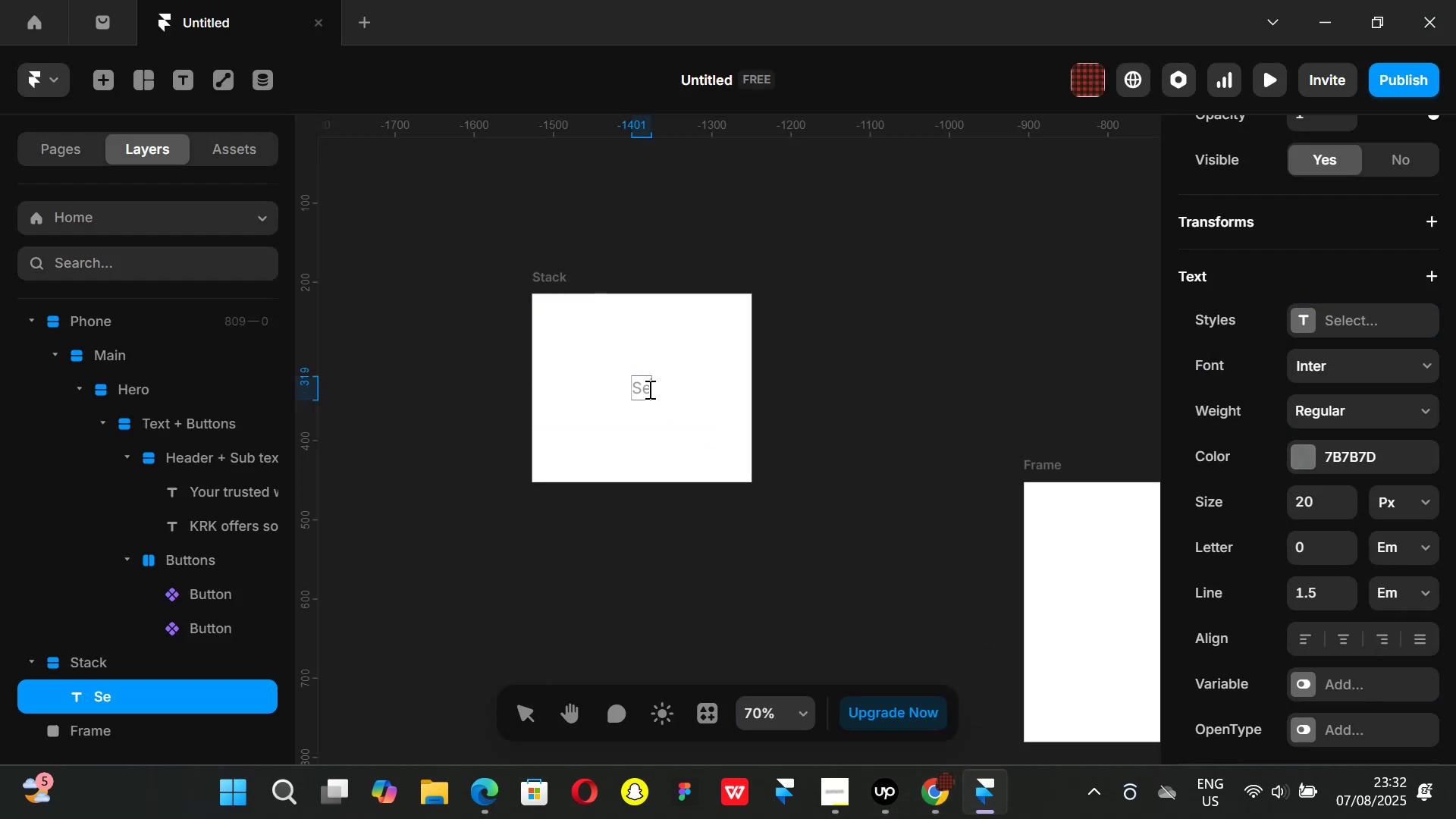 
type(cure your child's future)
 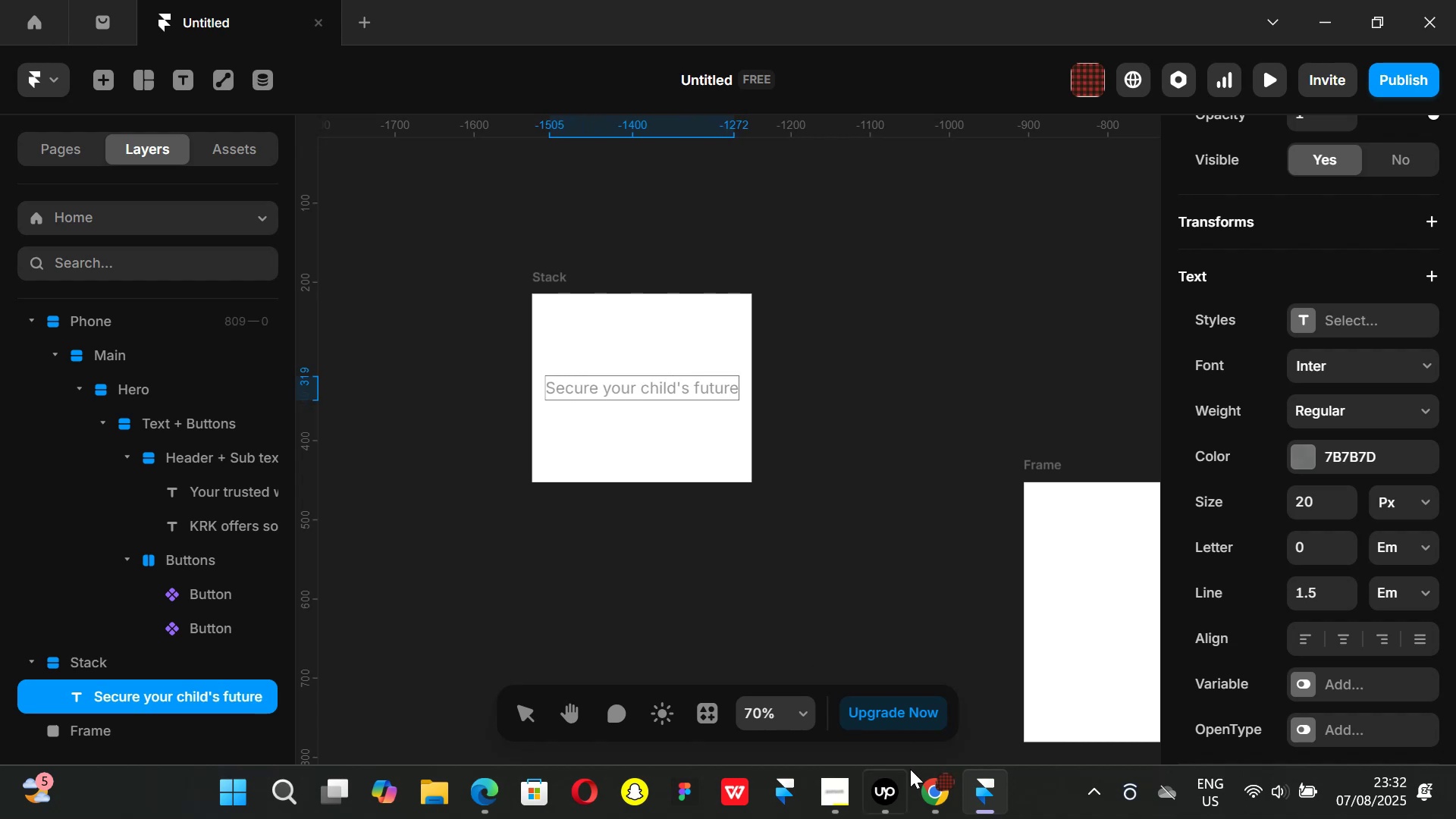 
left_click([932, 789])
 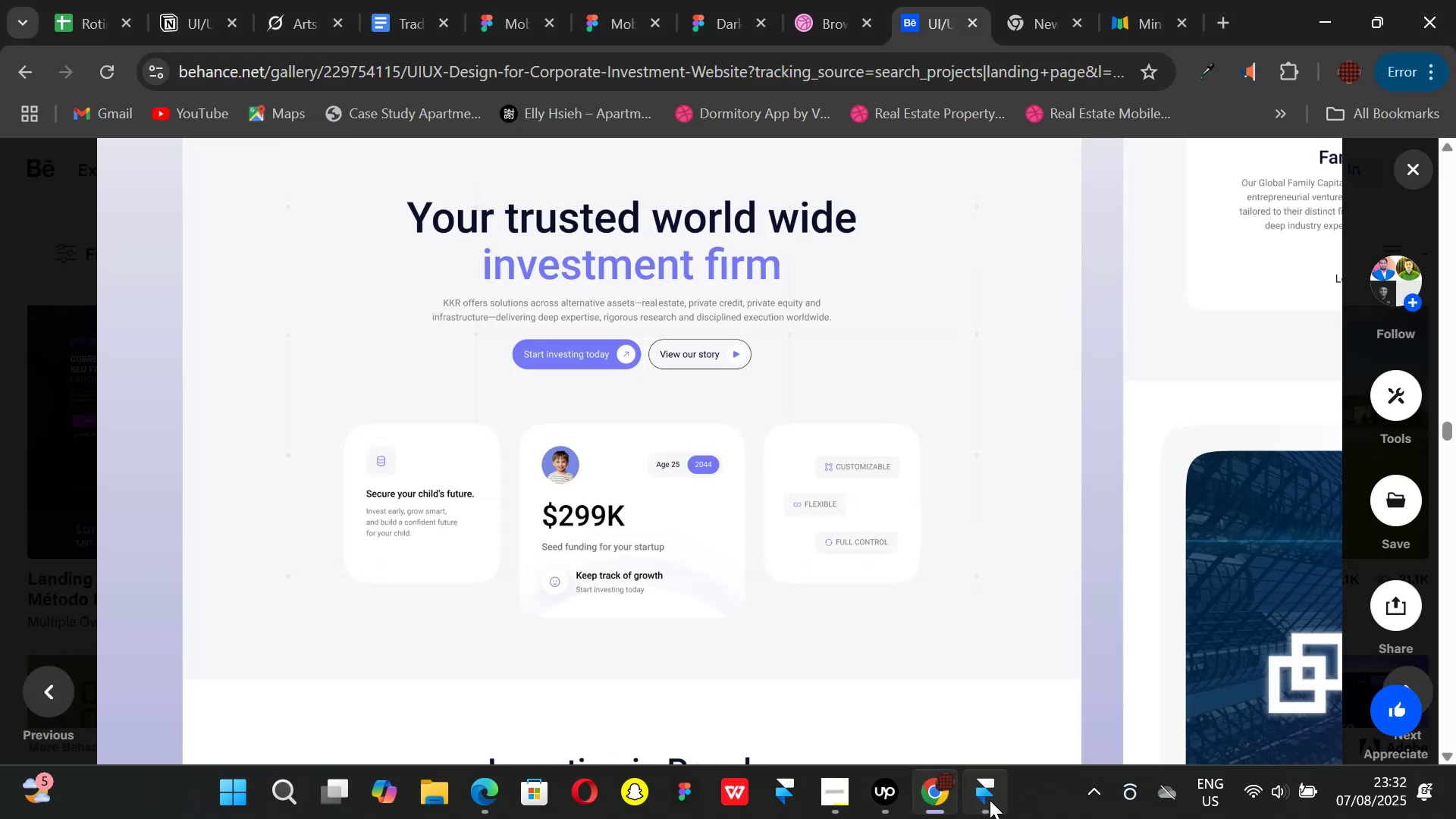 
double_click([737, 617])
 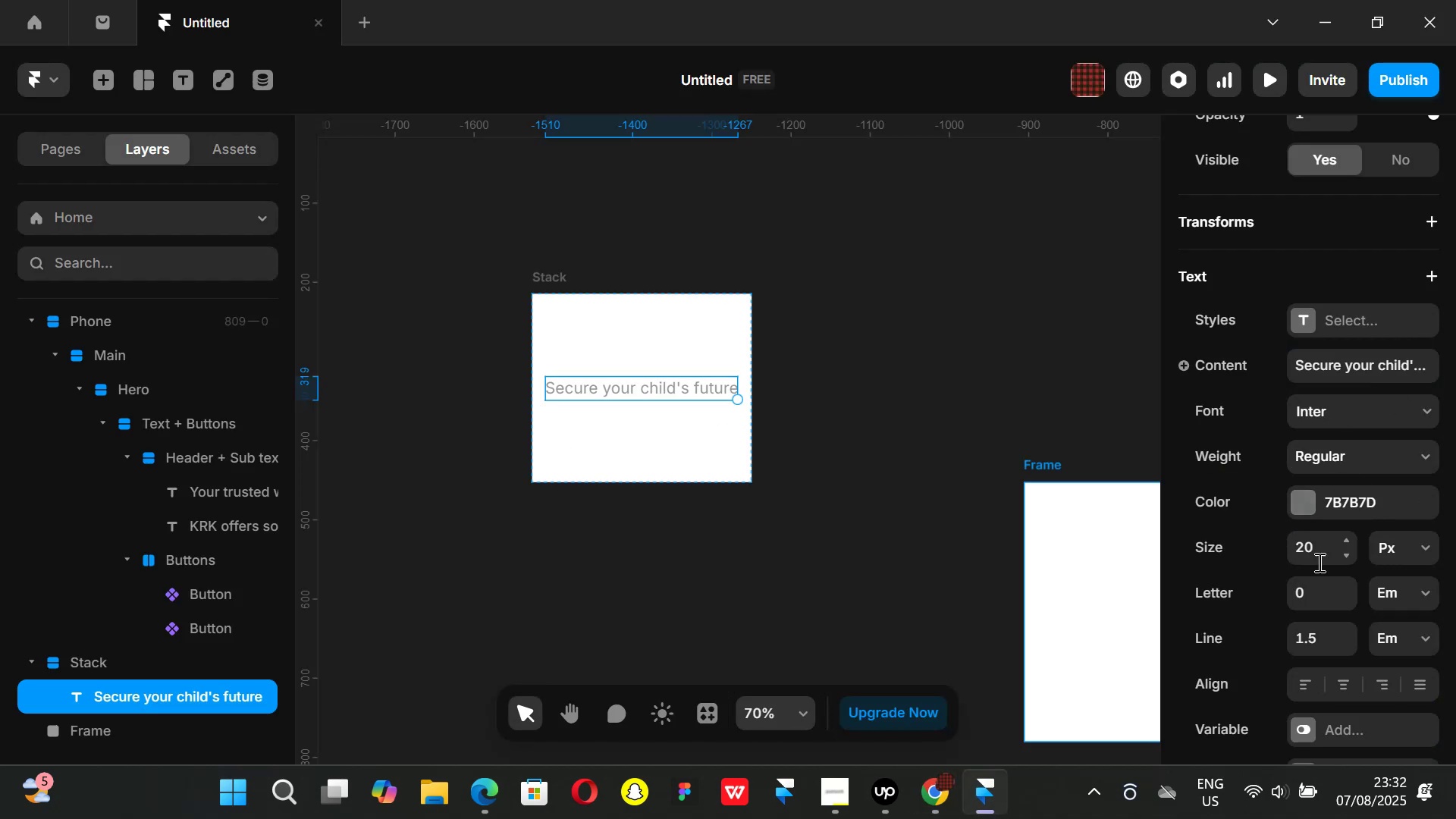 
left_click([1315, 554])
 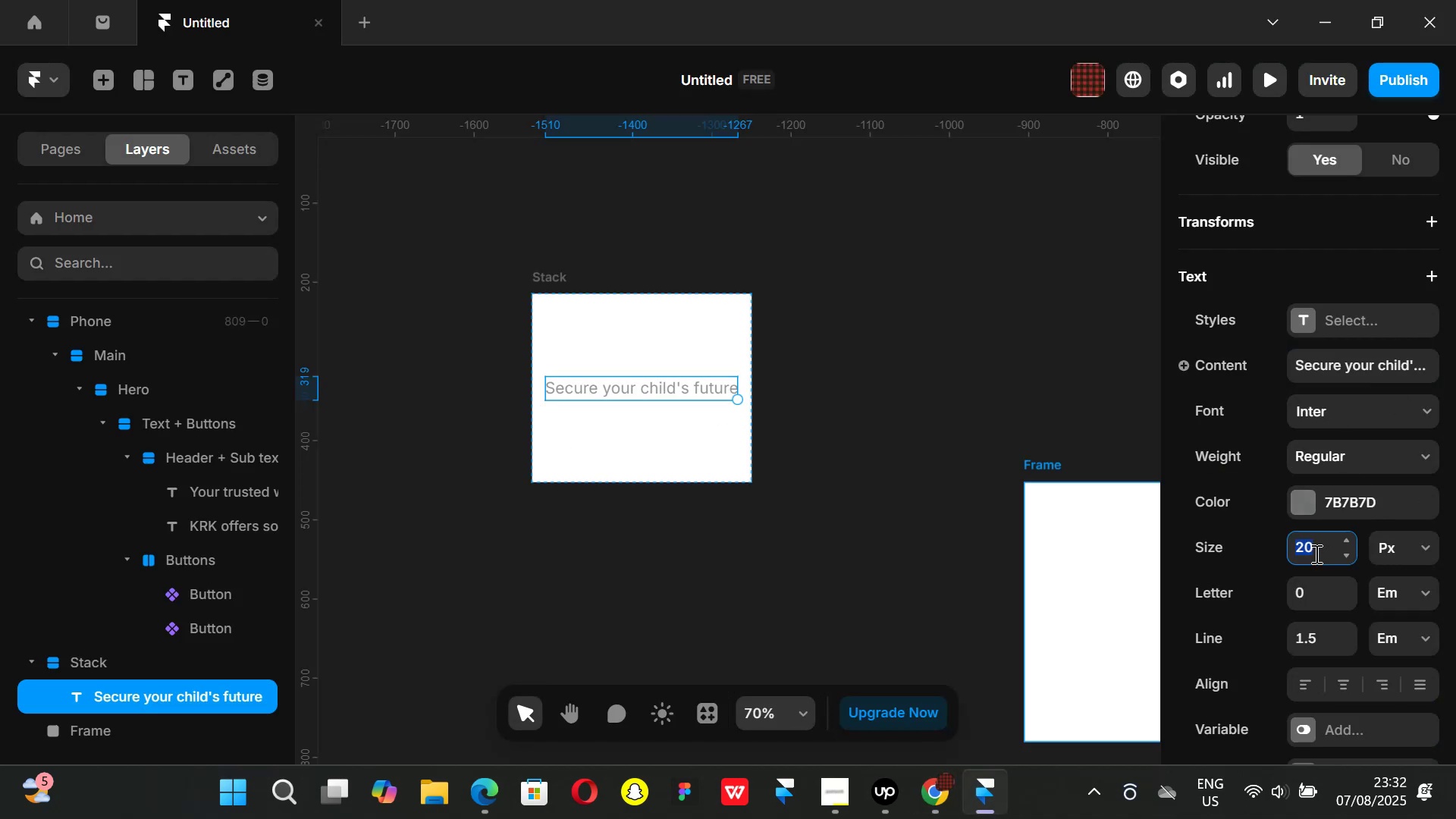 
type(14)
 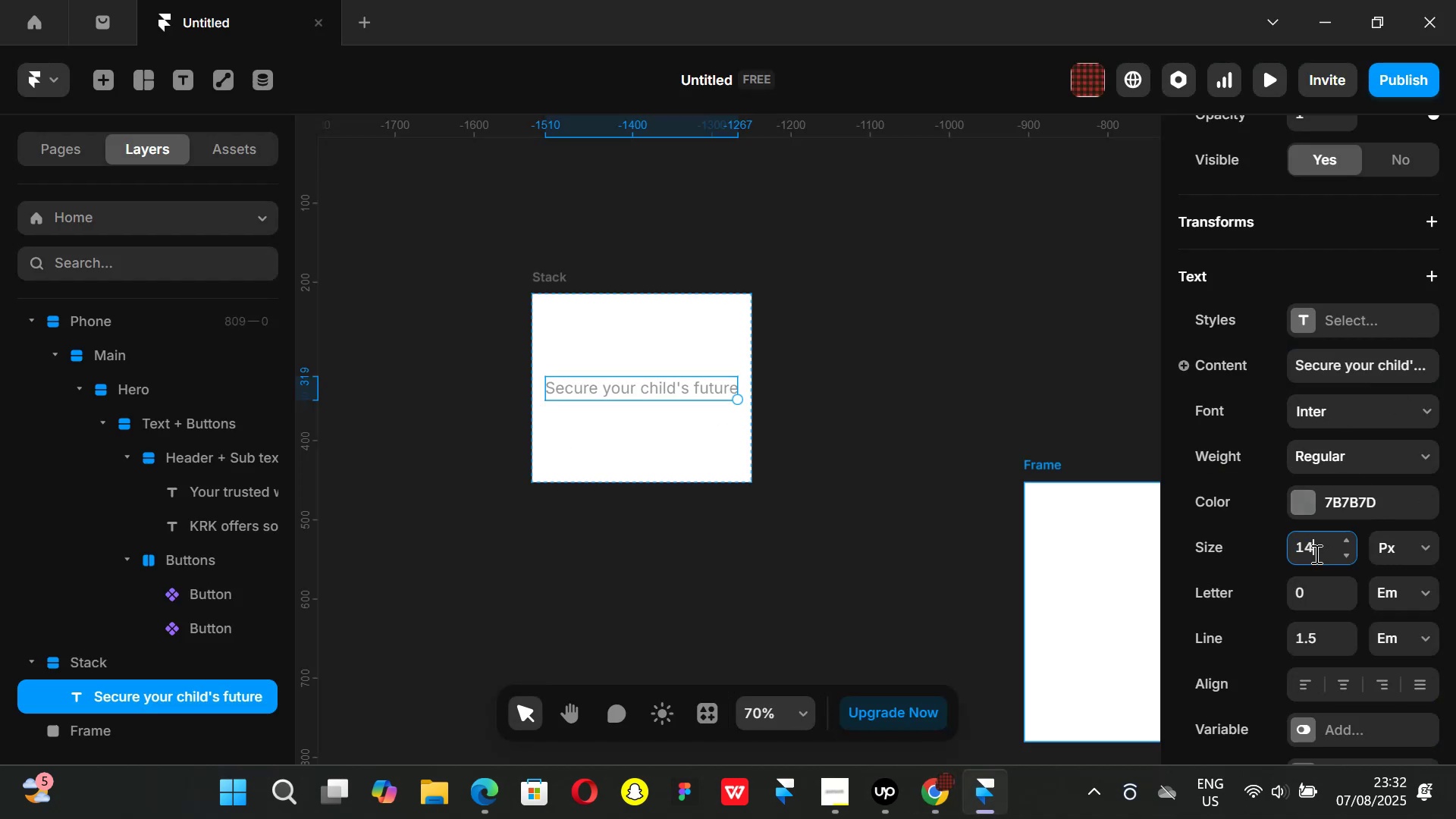 
key(Enter)
 